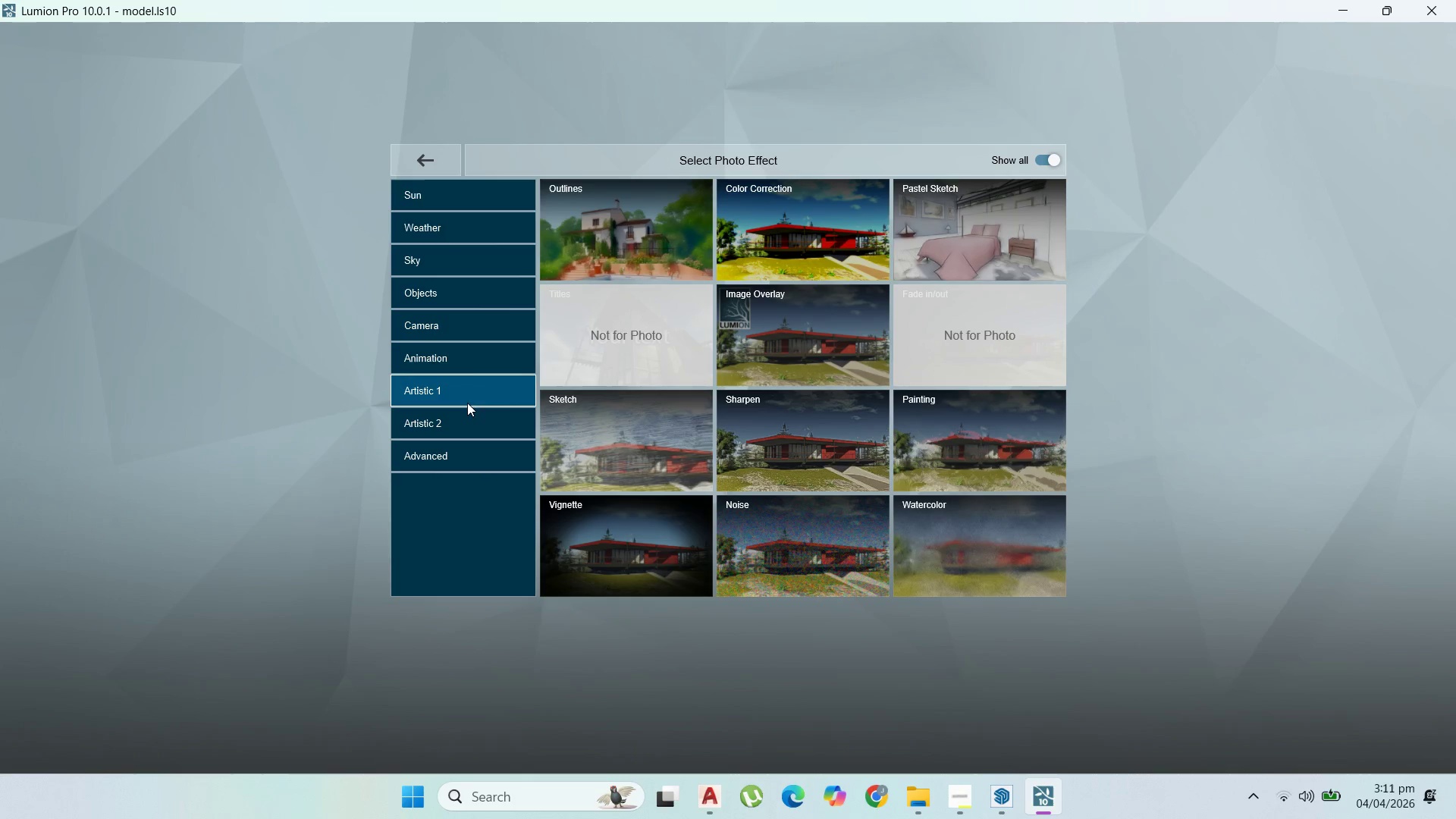 
left_click([824, 219])
 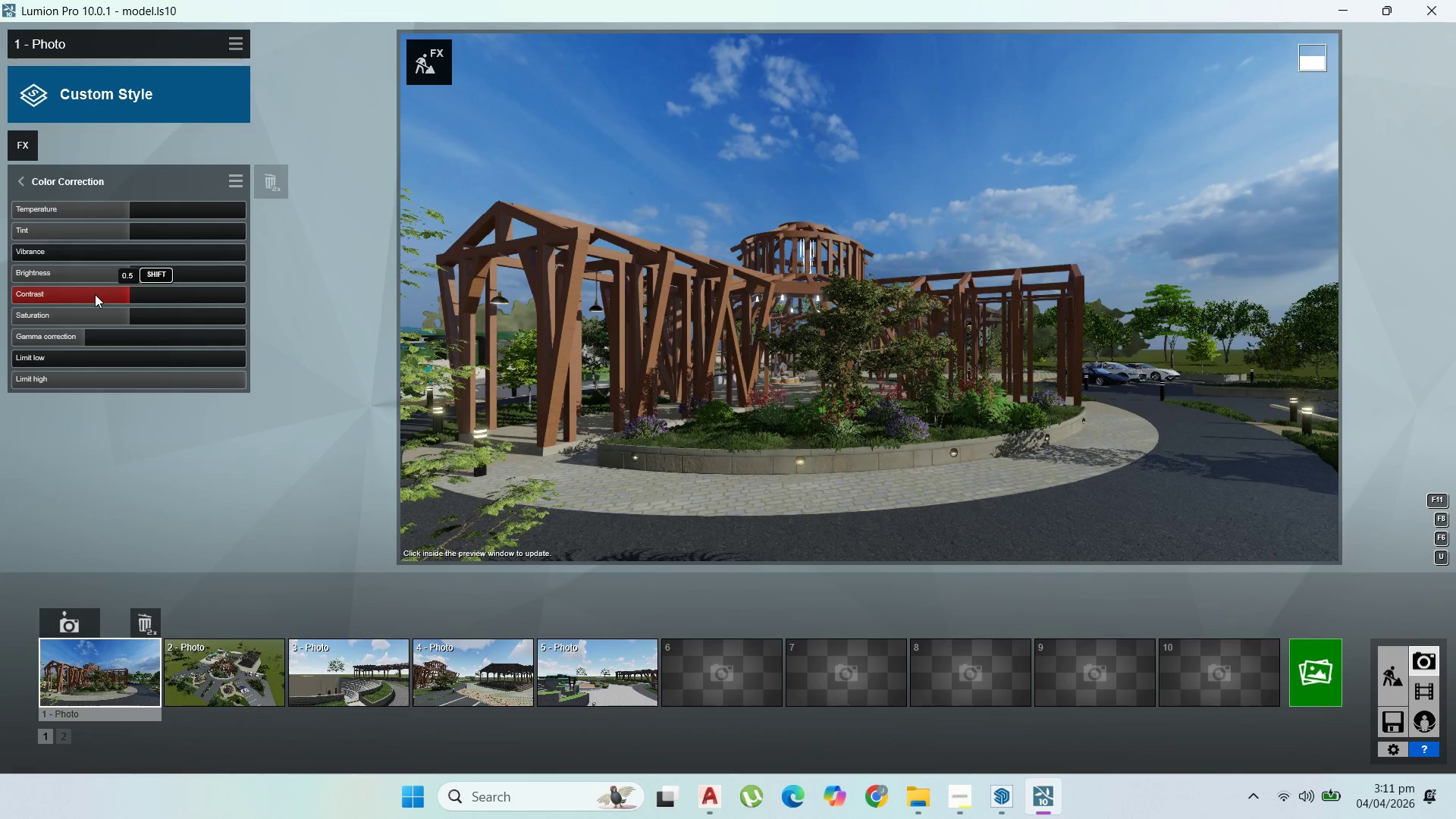 
left_click_drag(start_coordinate=[113, 294], to_coordinate=[155, 299])
 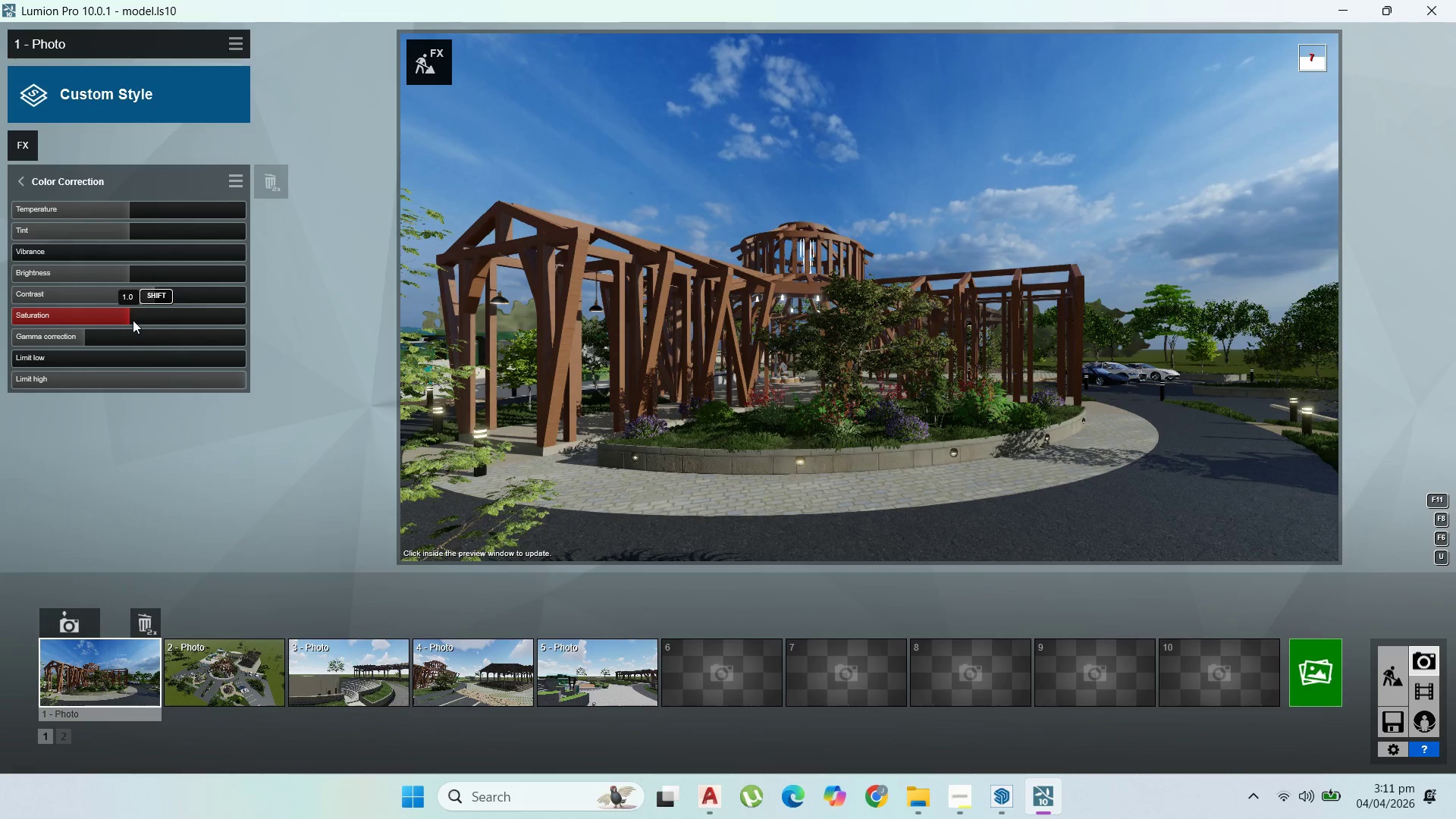 
left_click_drag(start_coordinate=[128, 318], to_coordinate=[117, 318])
 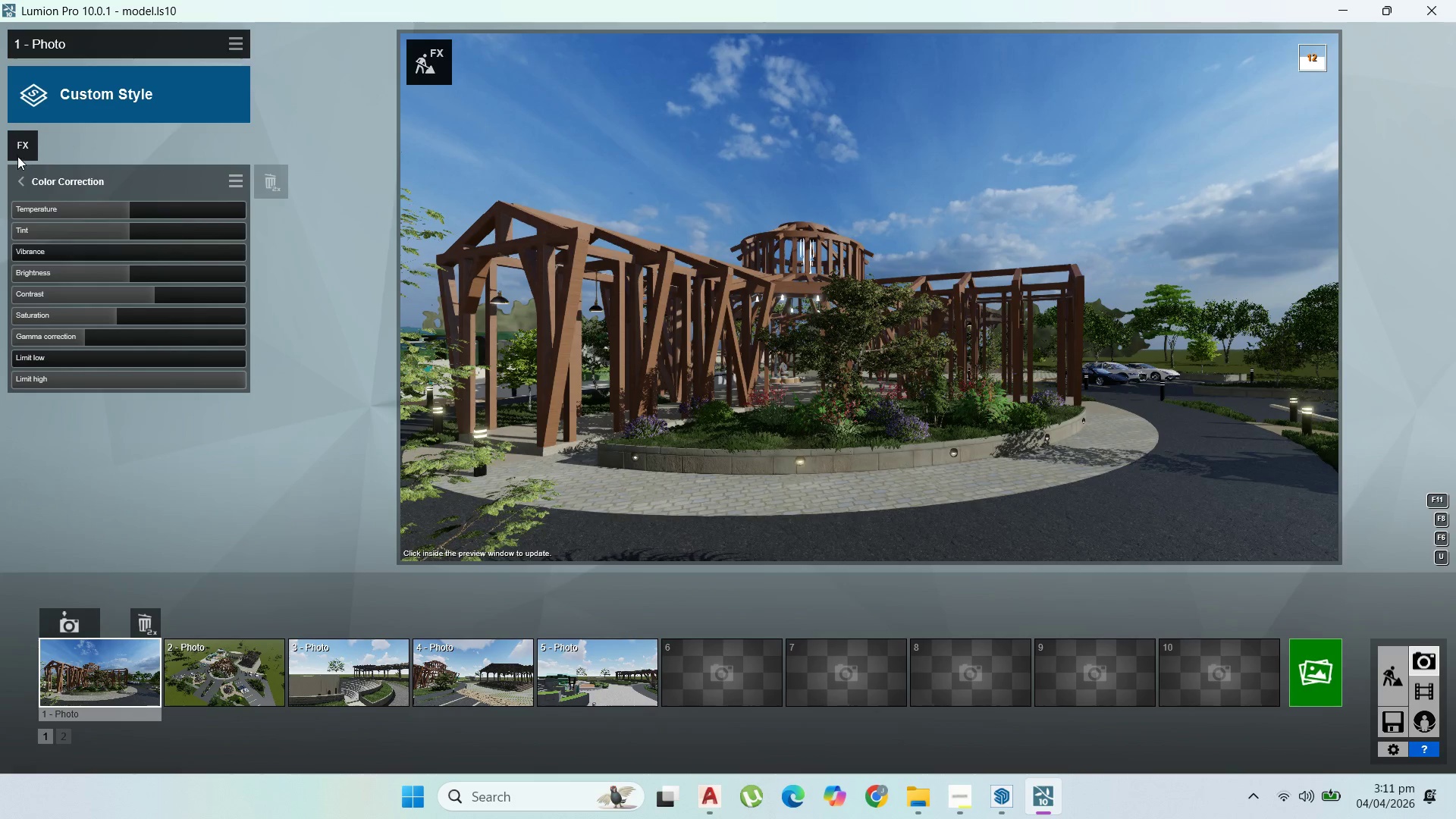 
left_click([17, 149])
 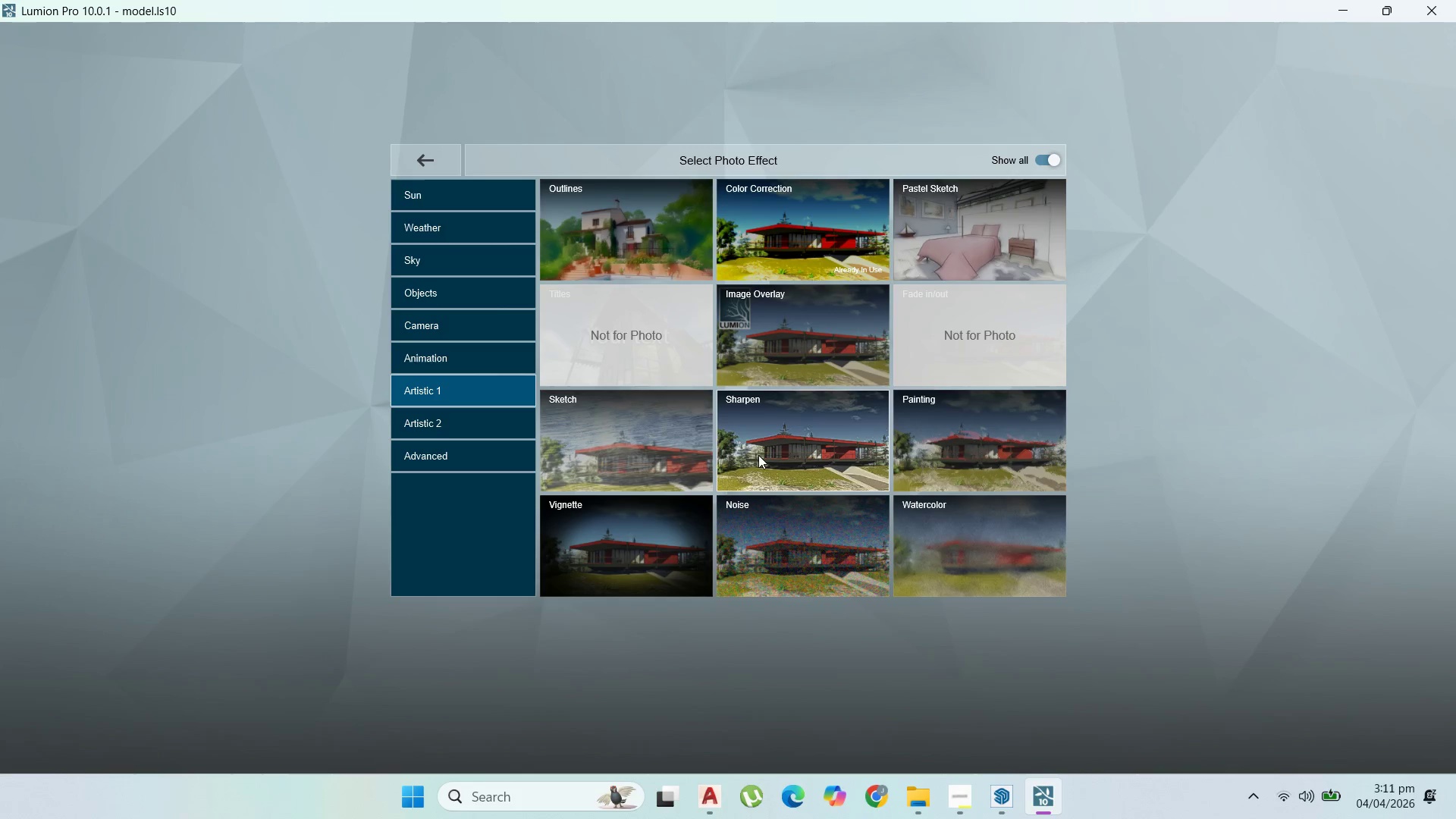 
left_click([742, 474])
 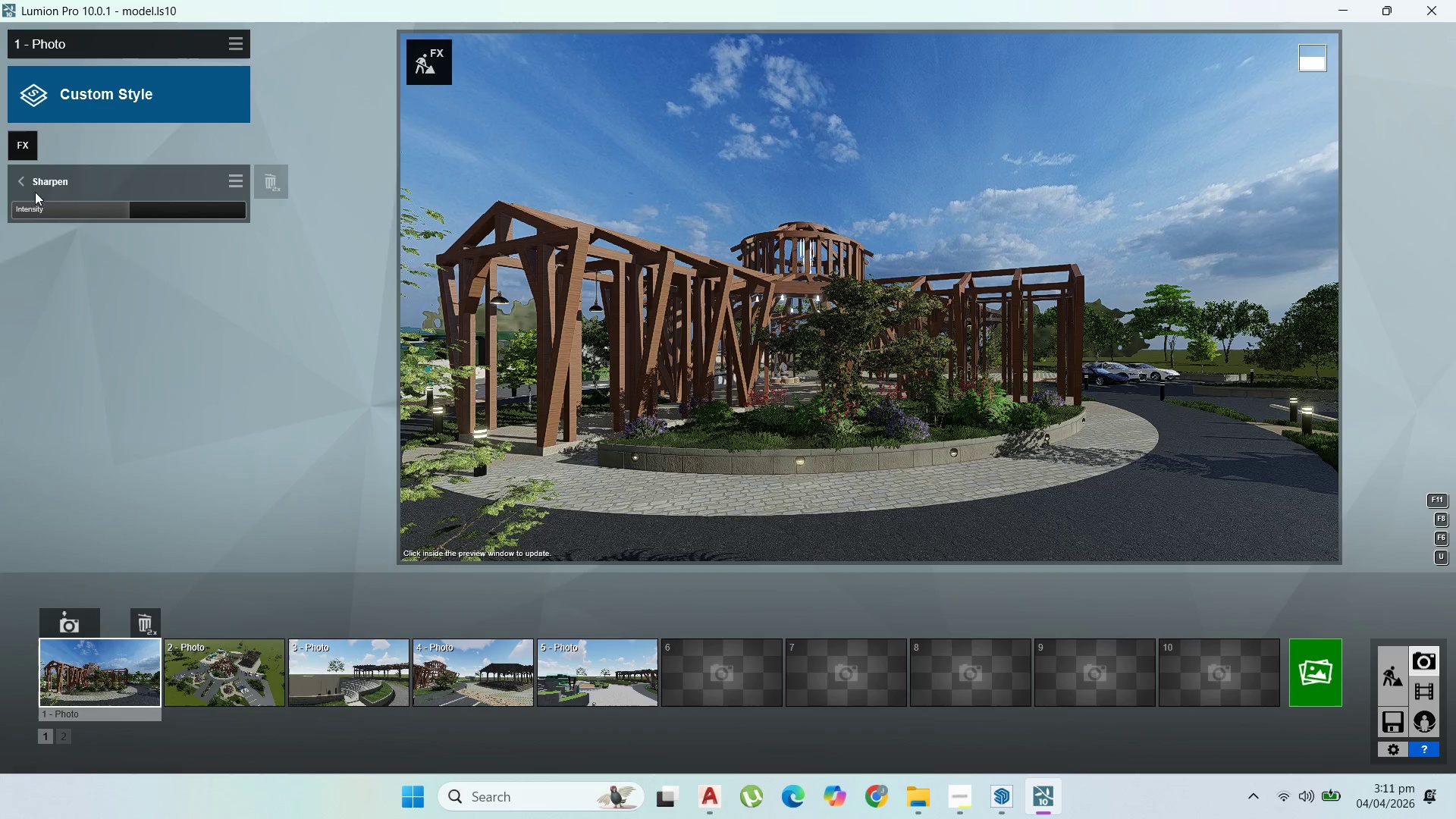 
left_click_drag(start_coordinate=[75, 209], to_coordinate=[43, 209])
 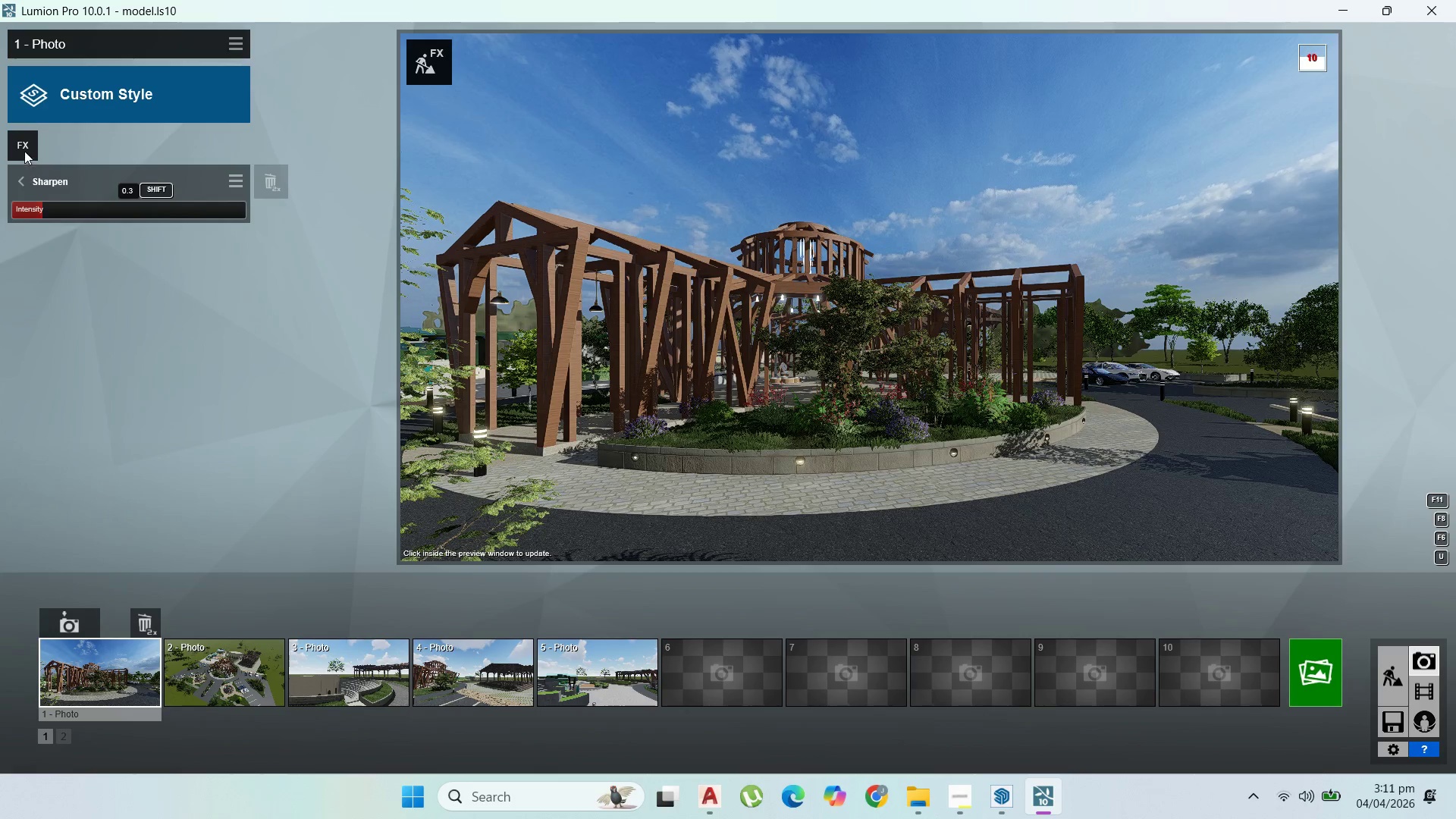 
left_click([24, 150])
 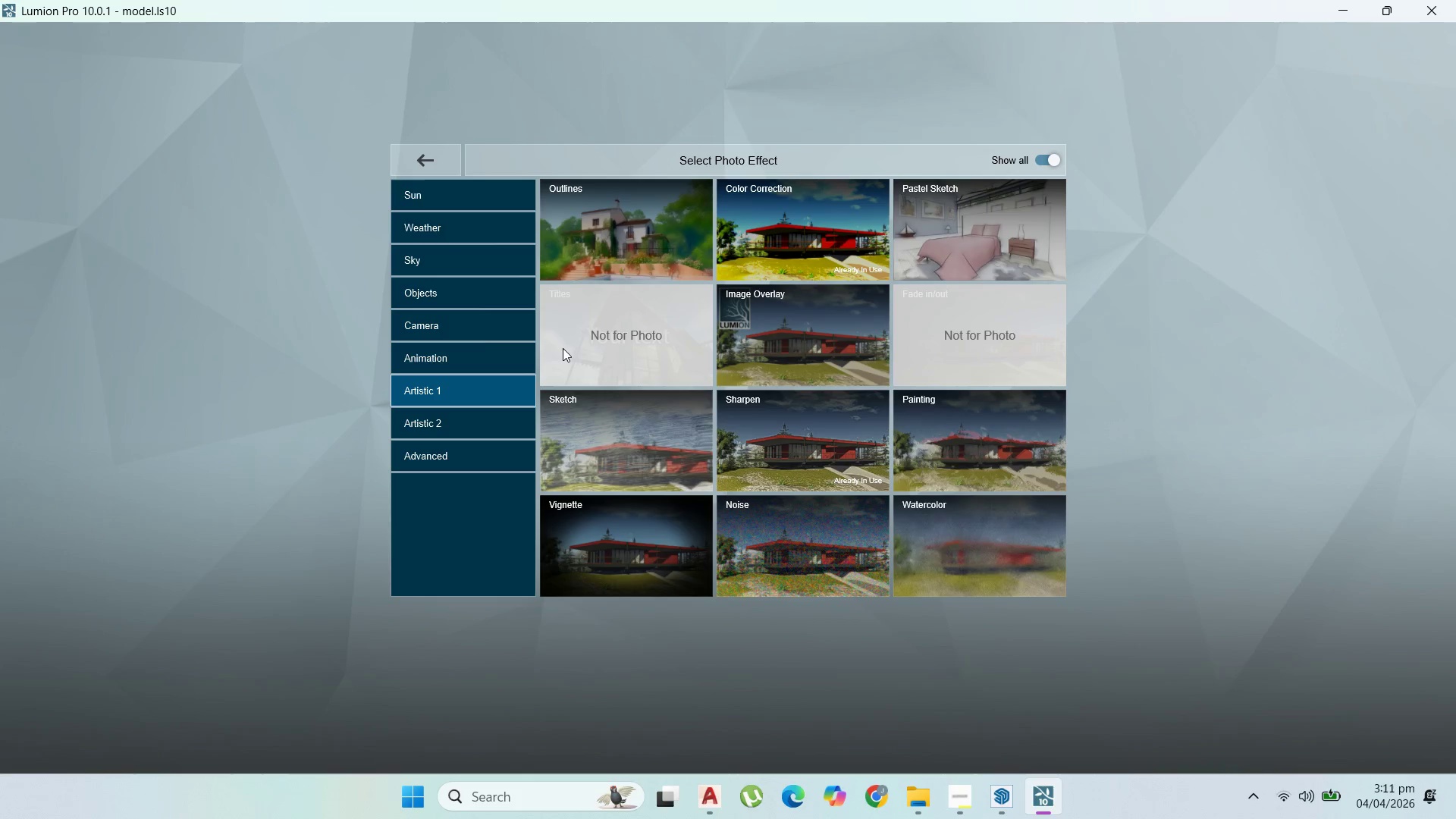 
left_click([447, 429])
 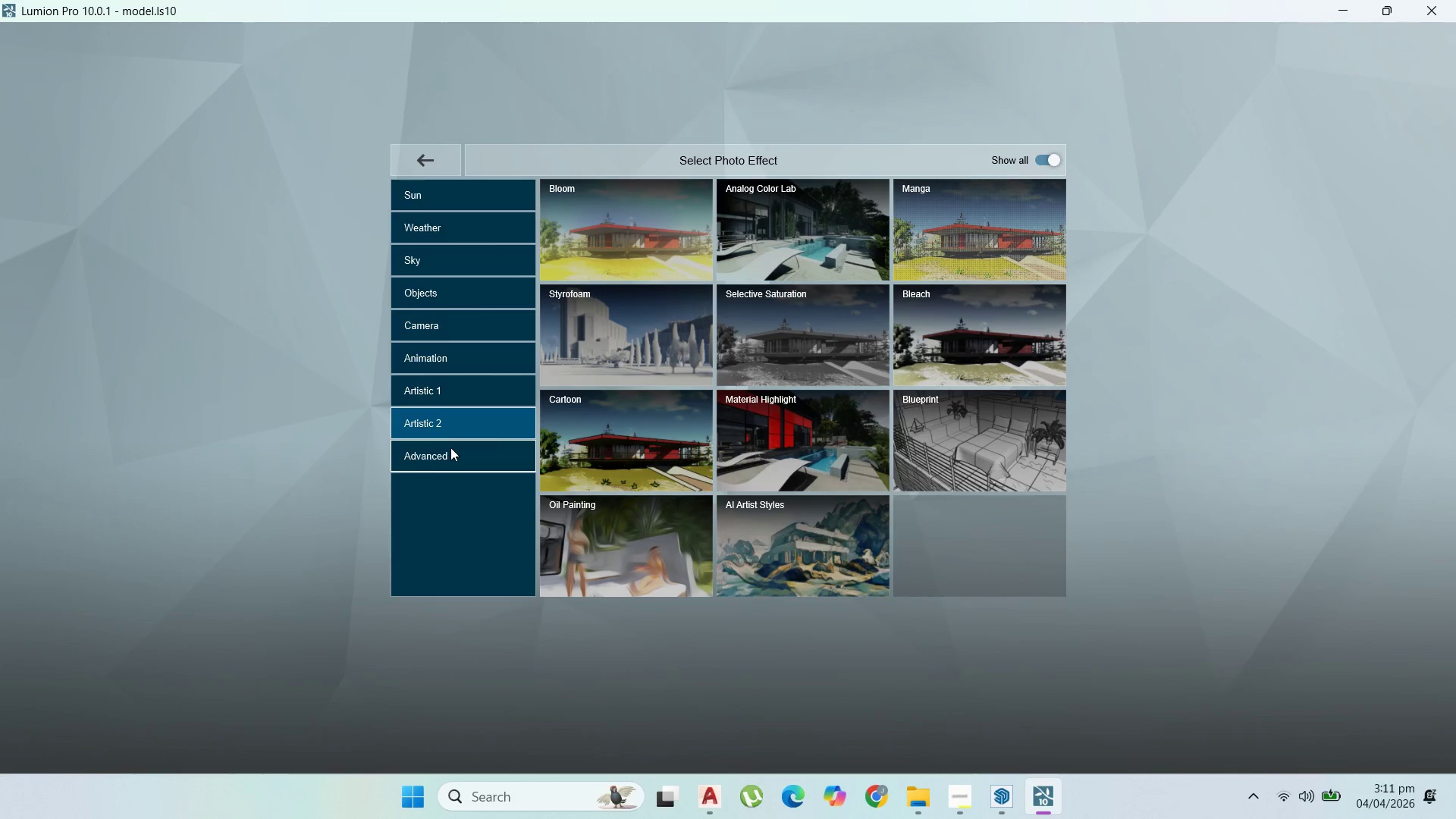 
left_click([450, 447])
 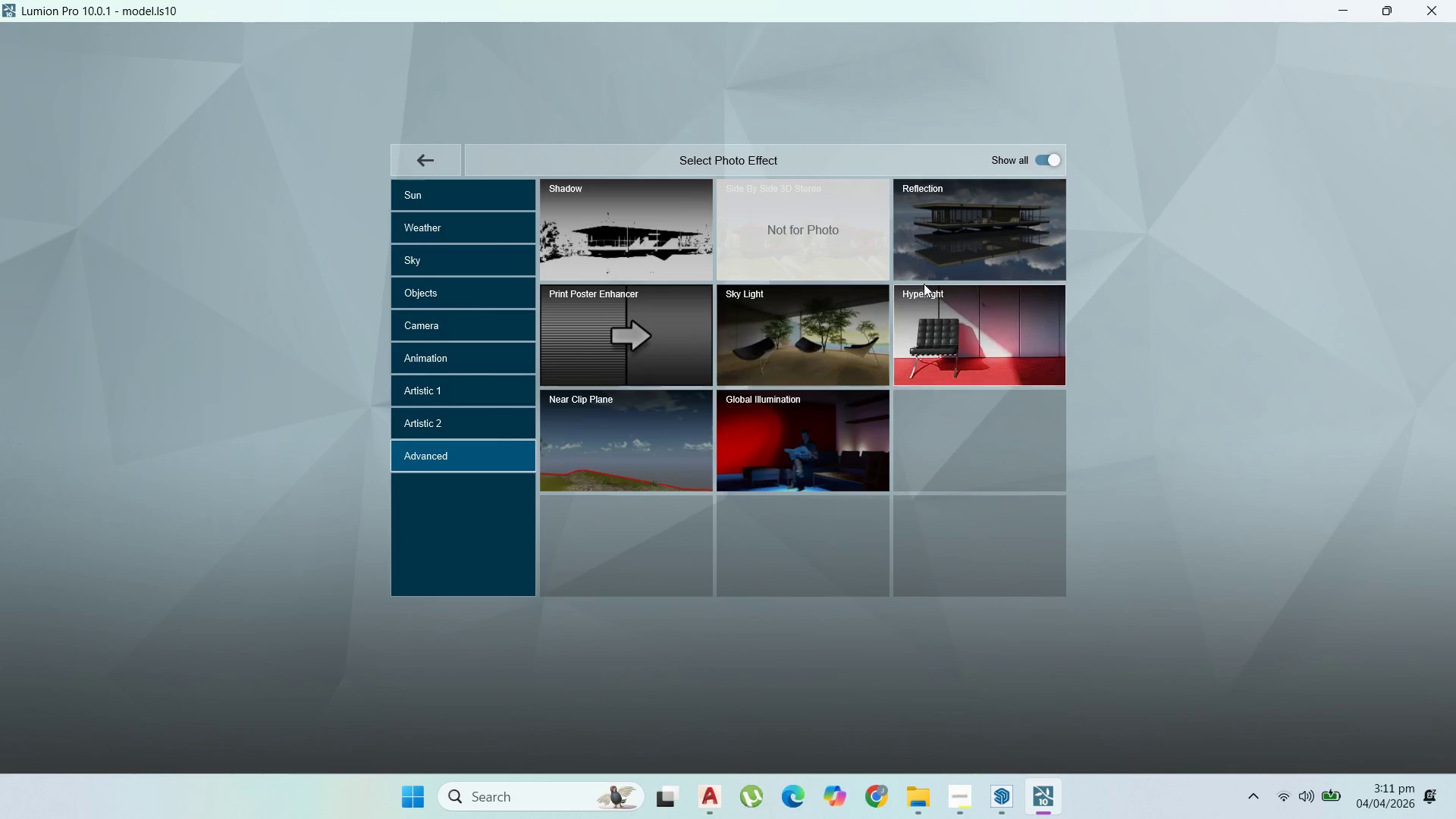 
left_click([959, 246])
 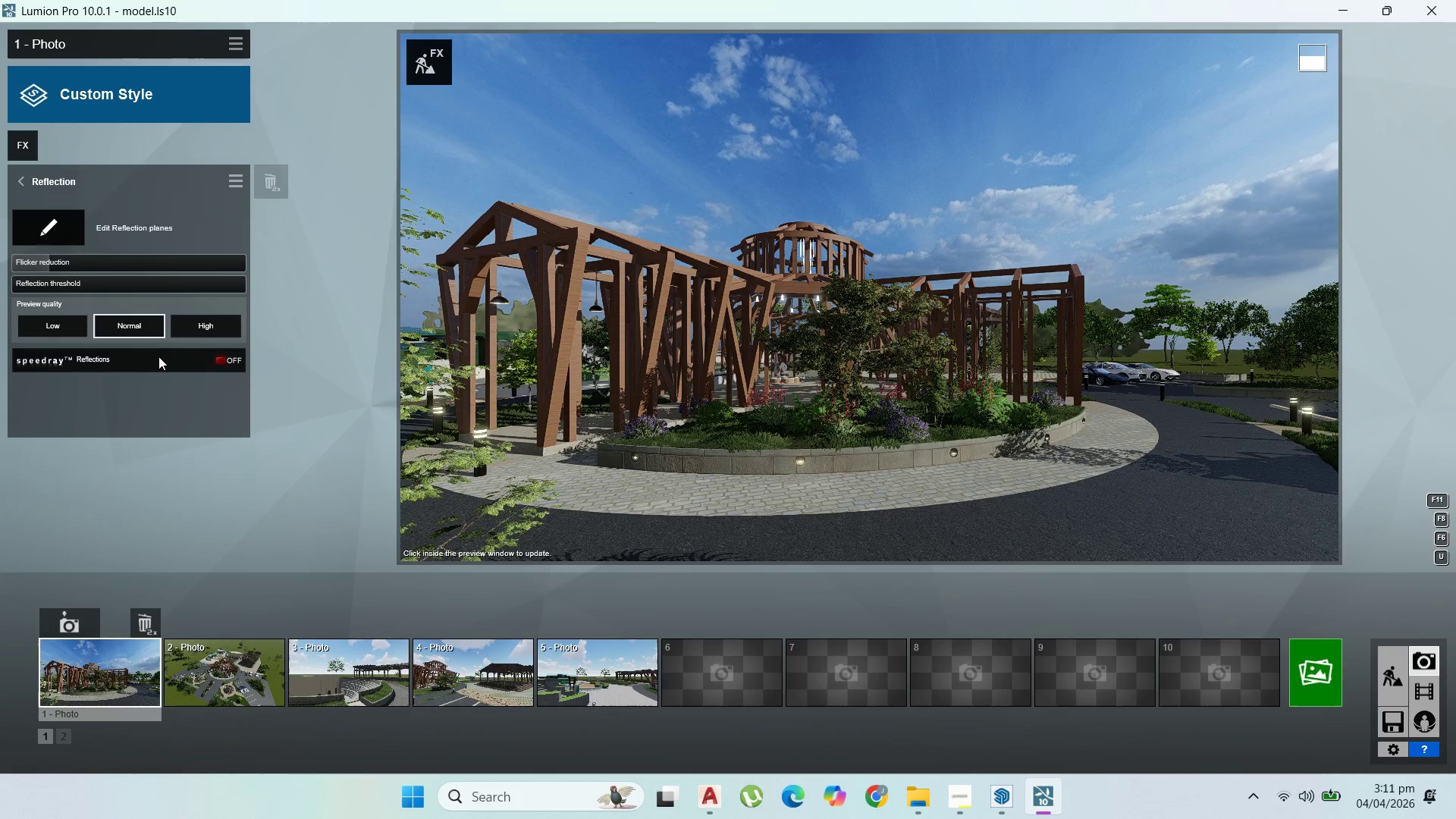 
left_click([221, 364])
 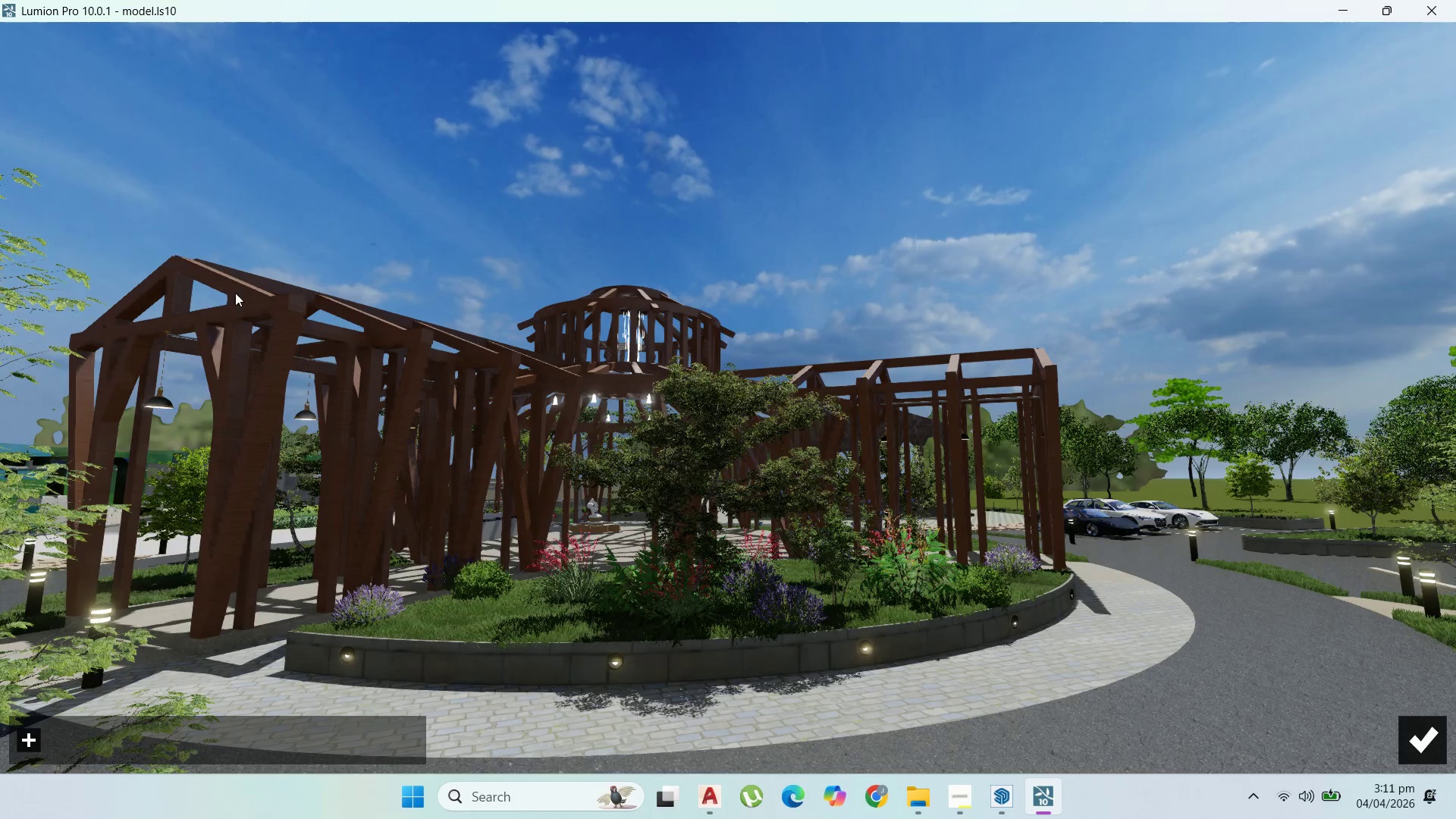 
left_click([1421, 735])
 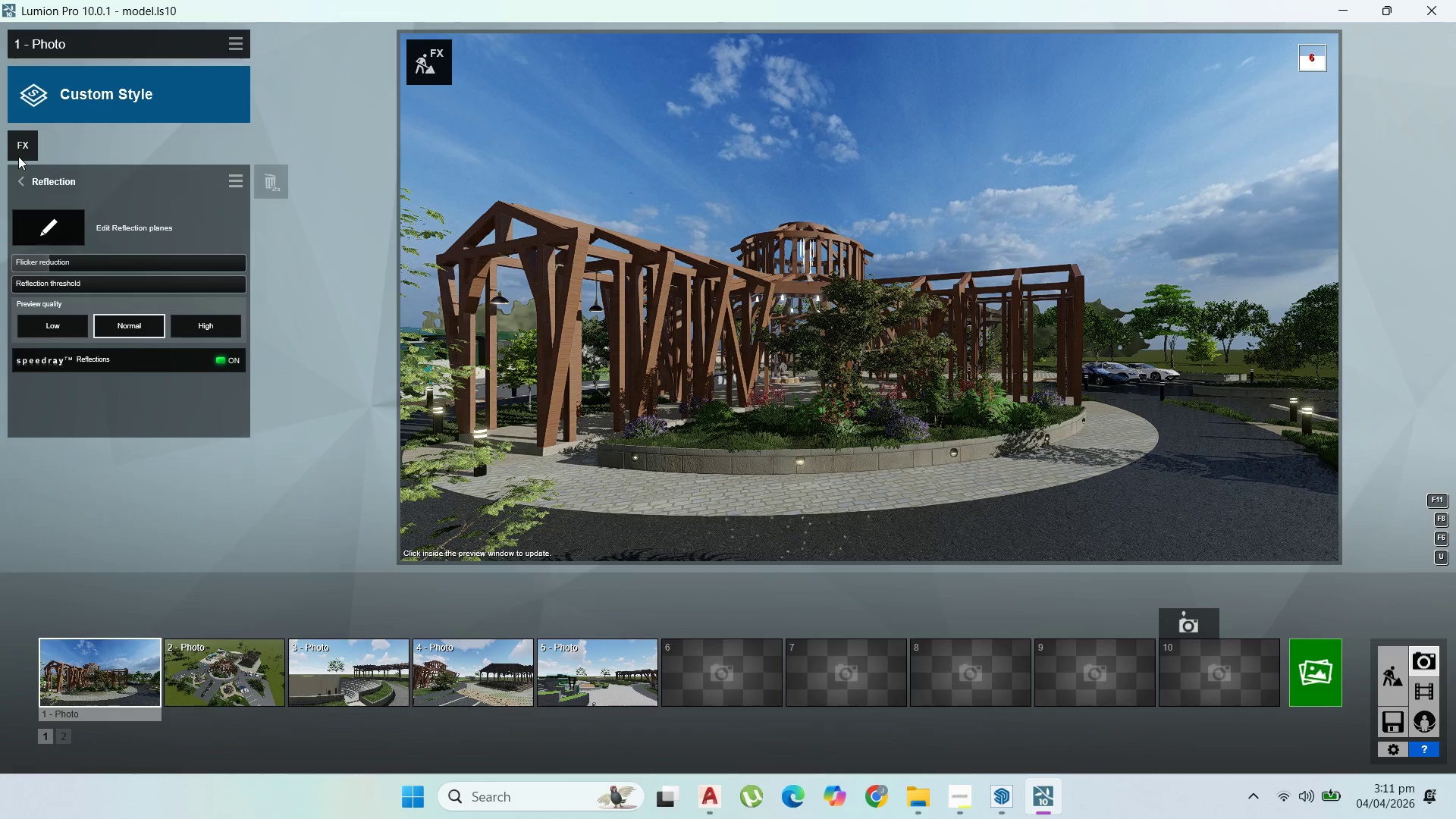 
left_click([14, 141])
 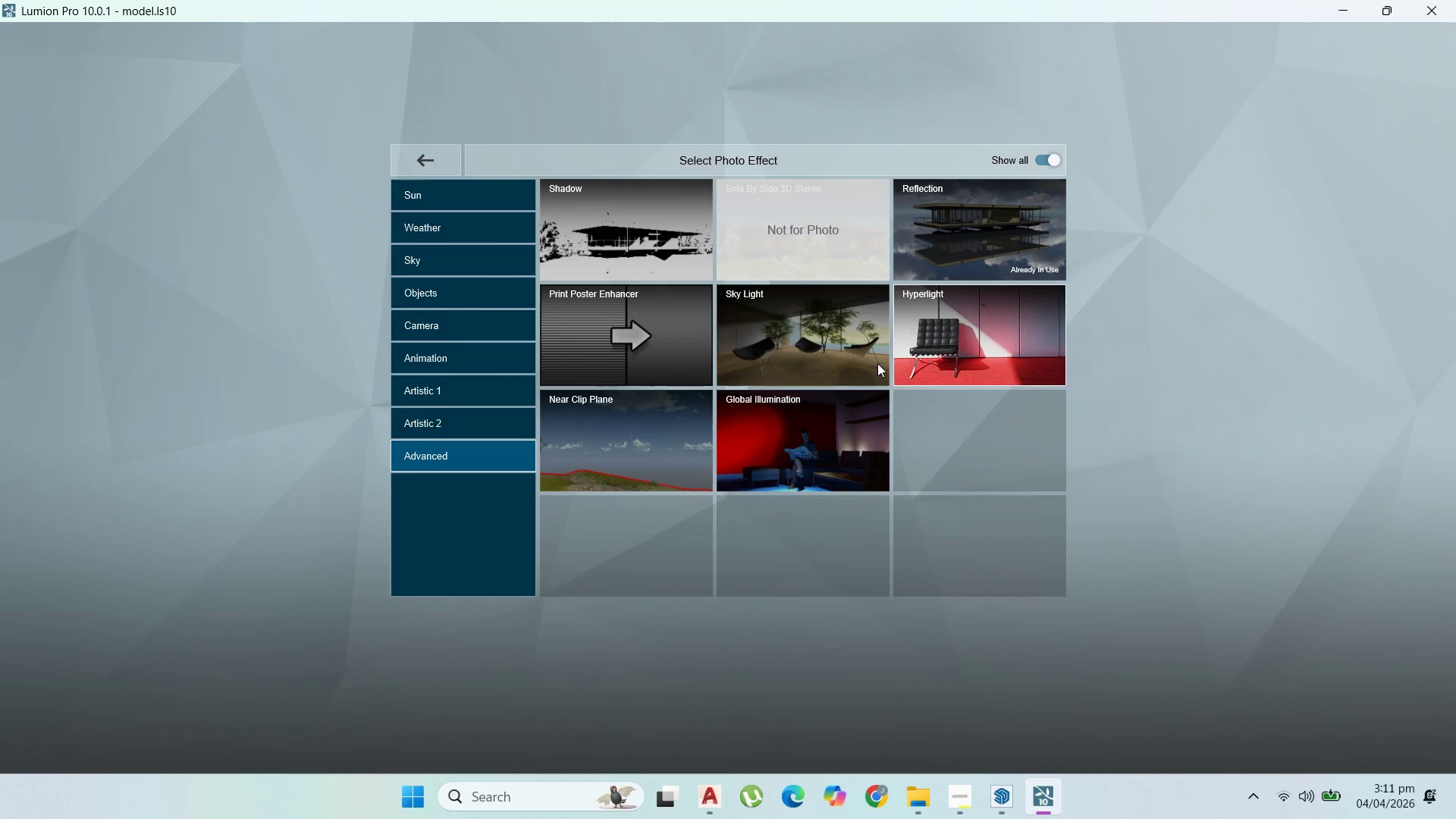 
left_click([638, 257])
 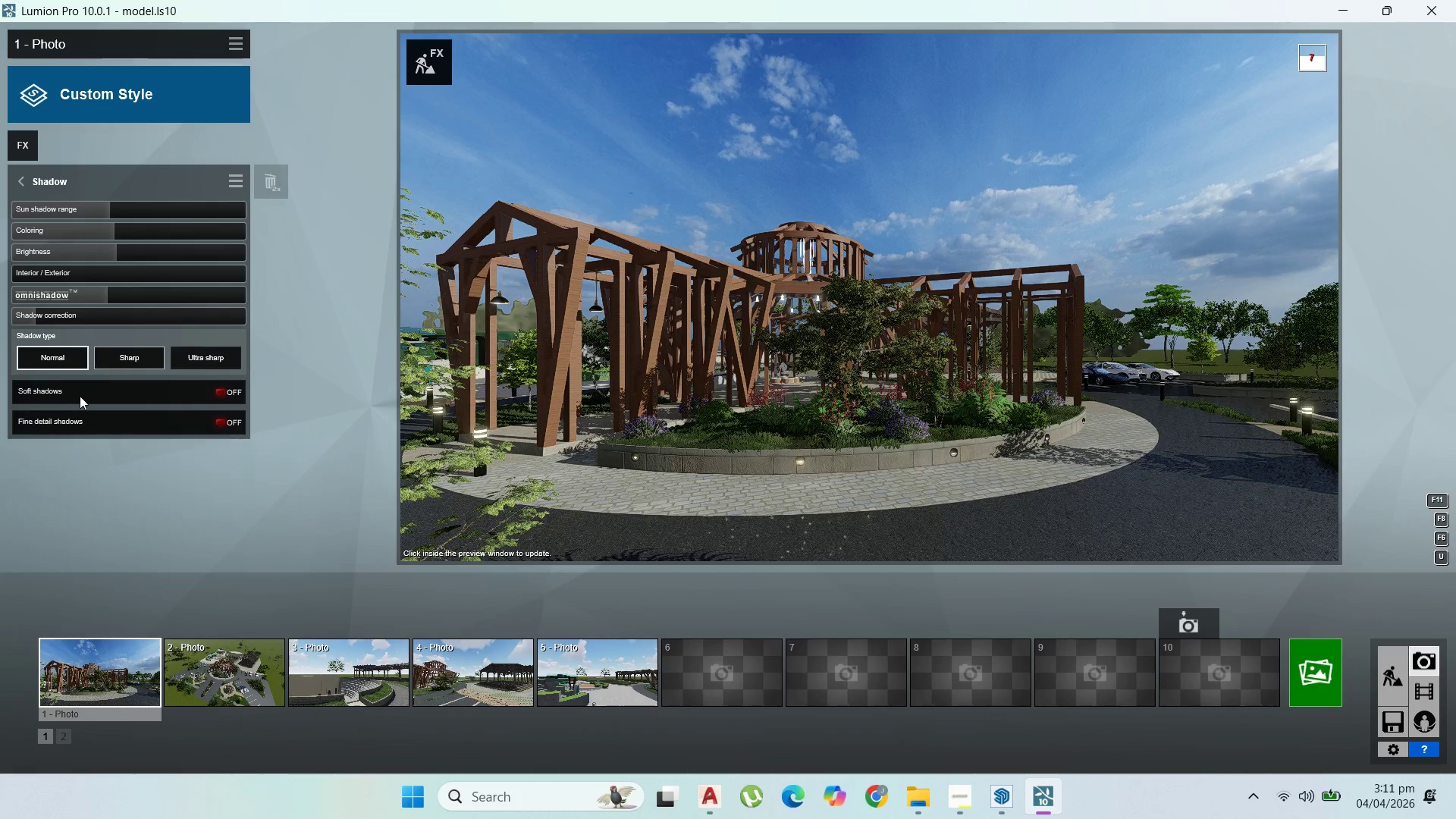 
left_click([238, 395])
 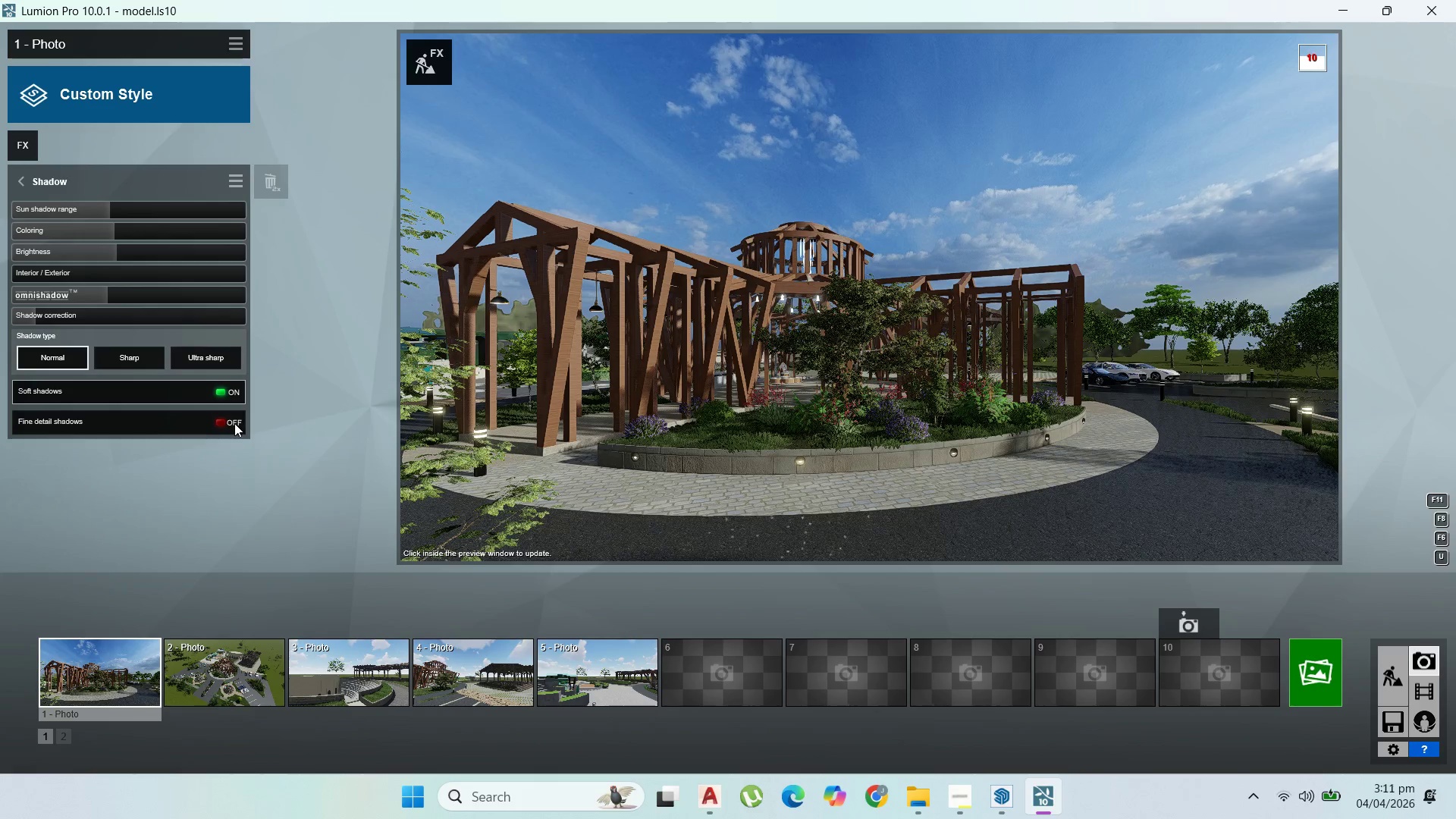 
left_click([234, 423])
 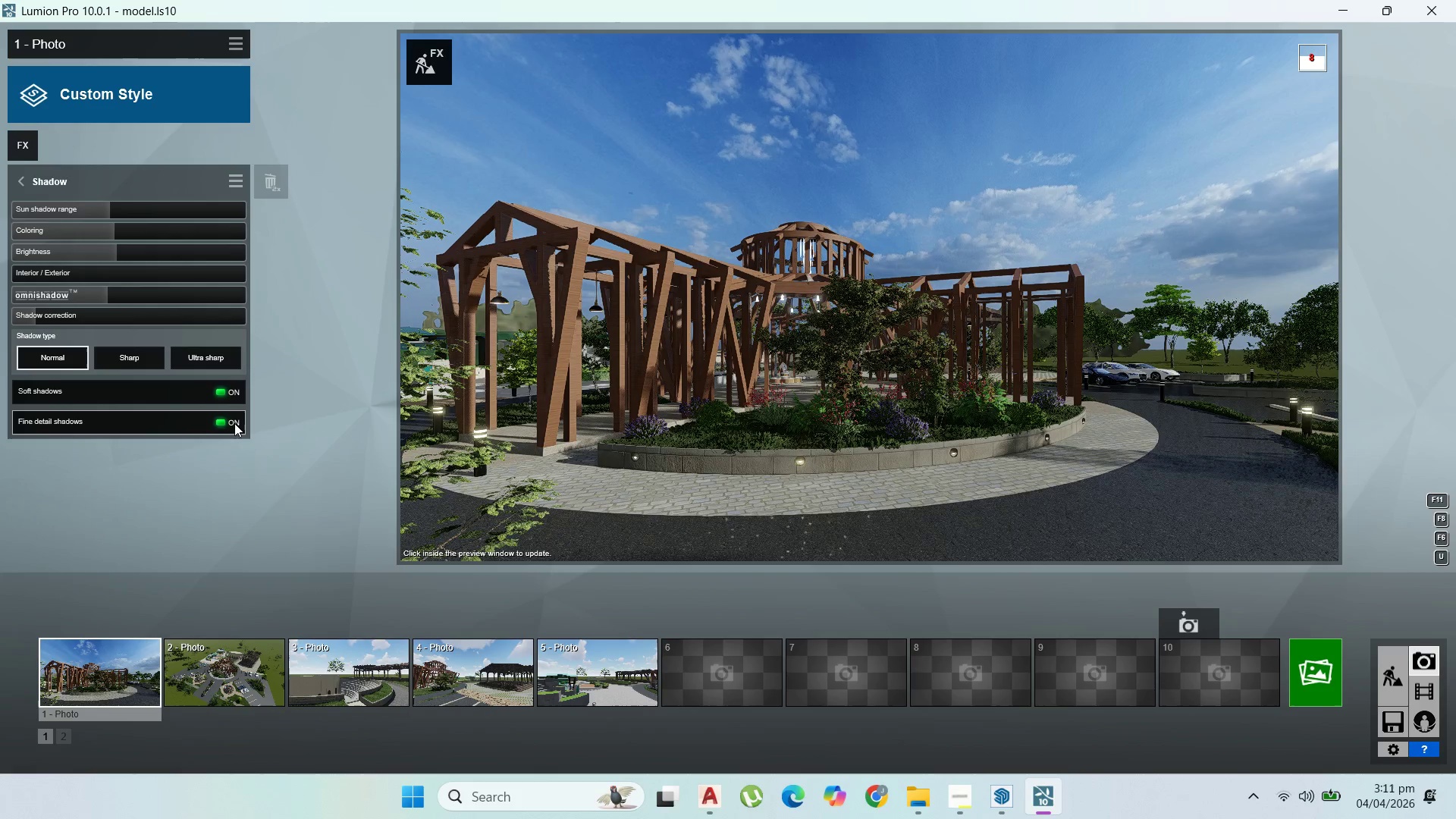 
wait(7.01)
 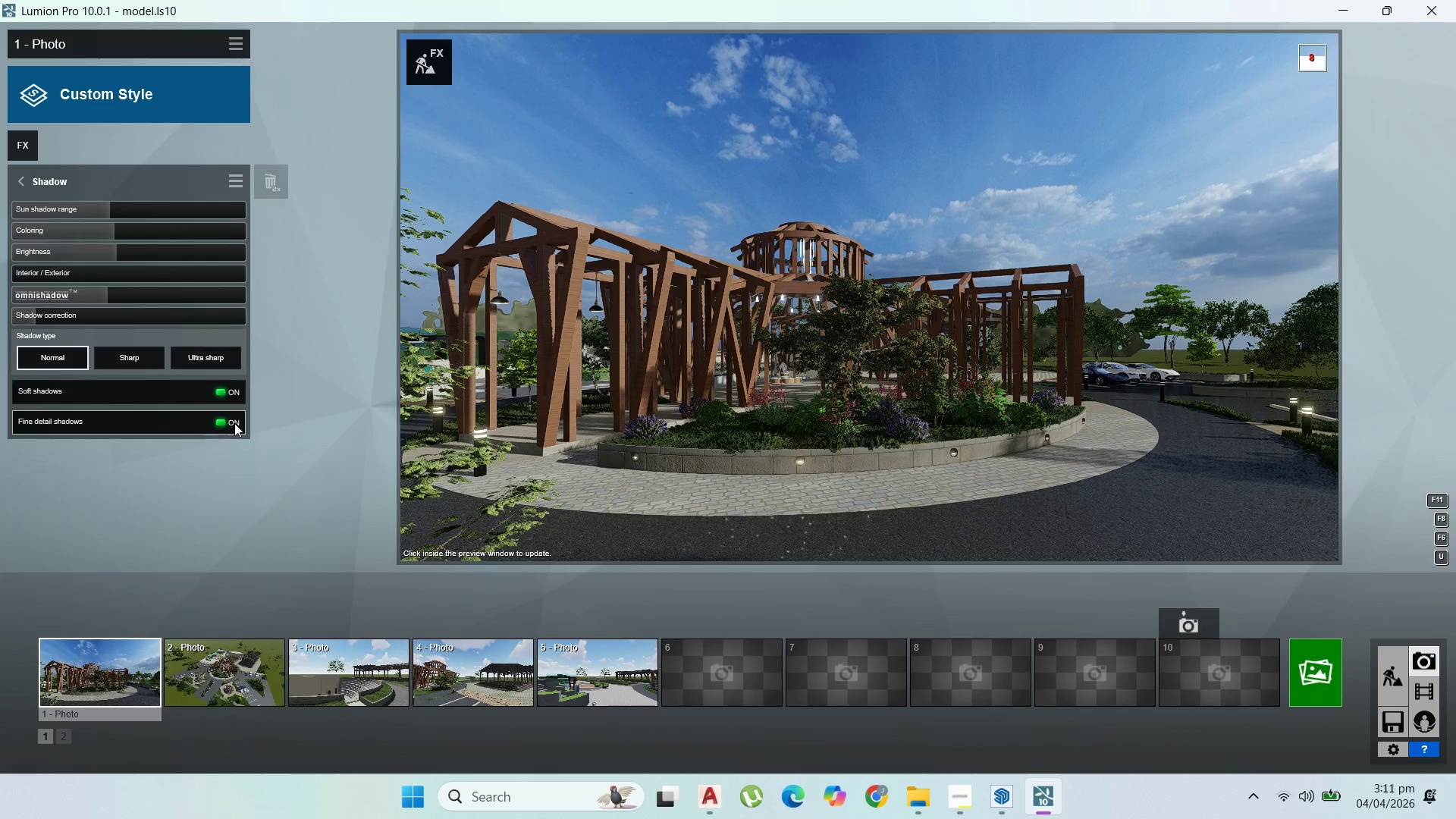 
double_click([1389, 674])
 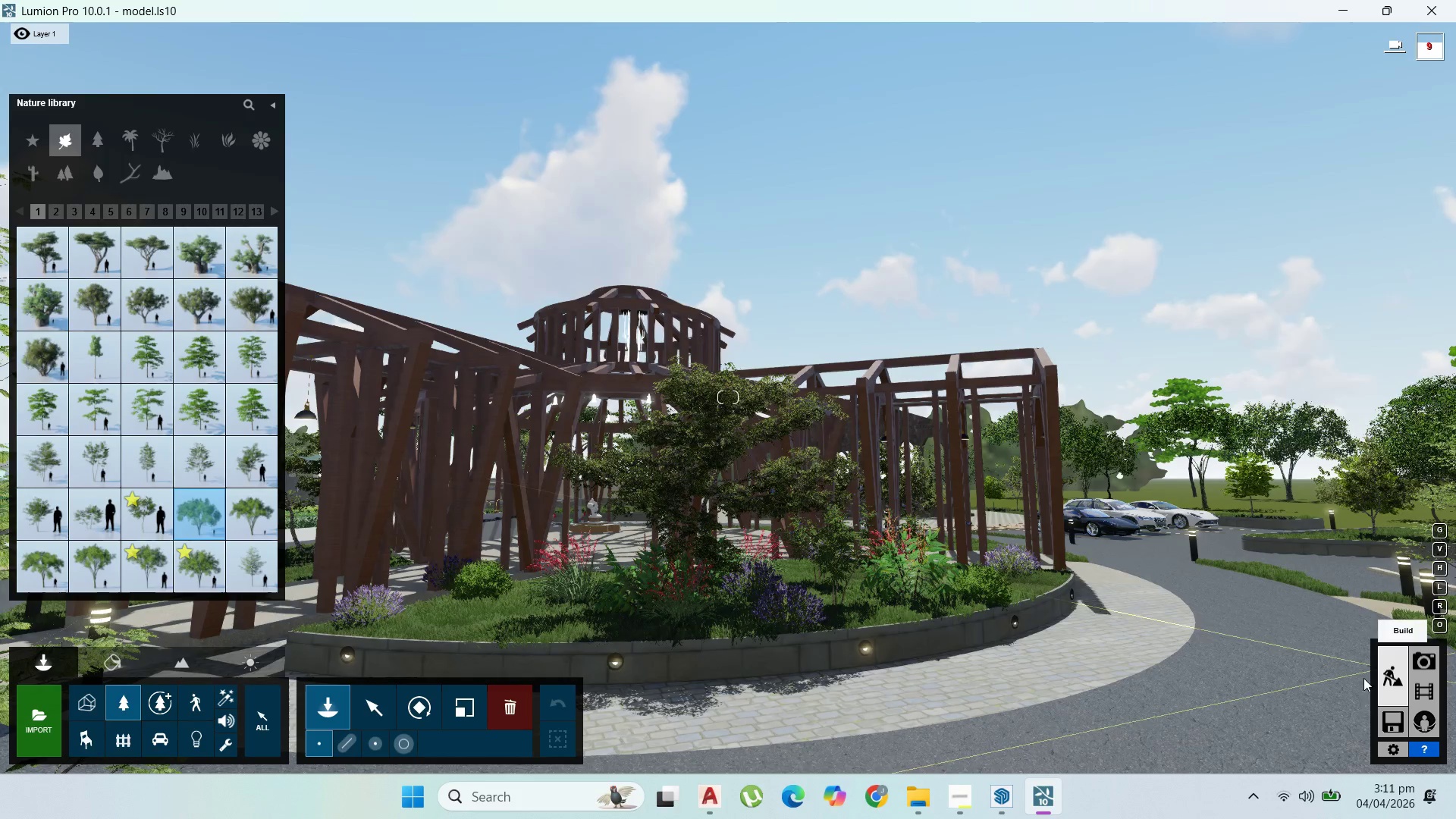 
mouse_move([1364, 710])
 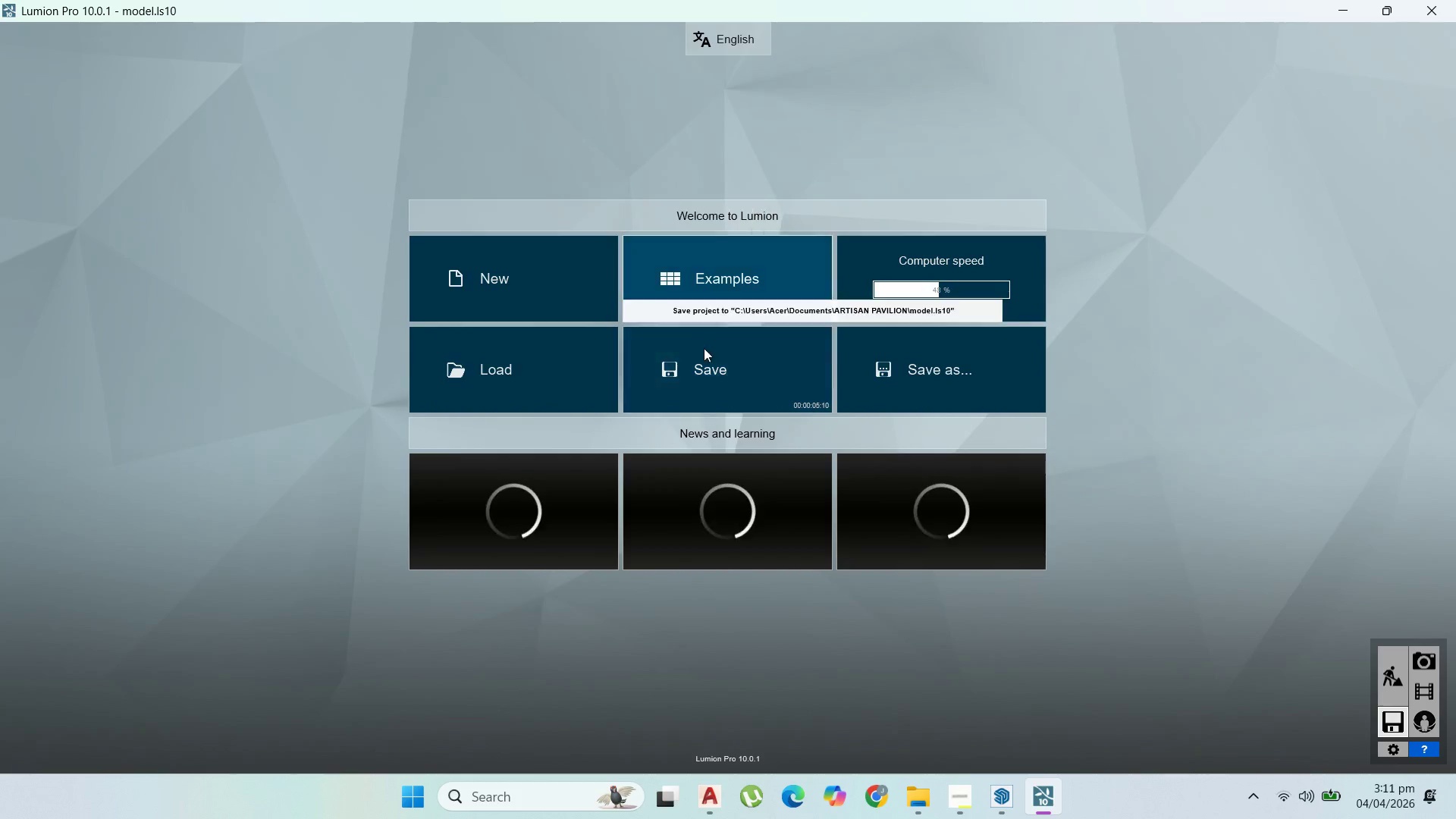 
left_click([711, 363])
 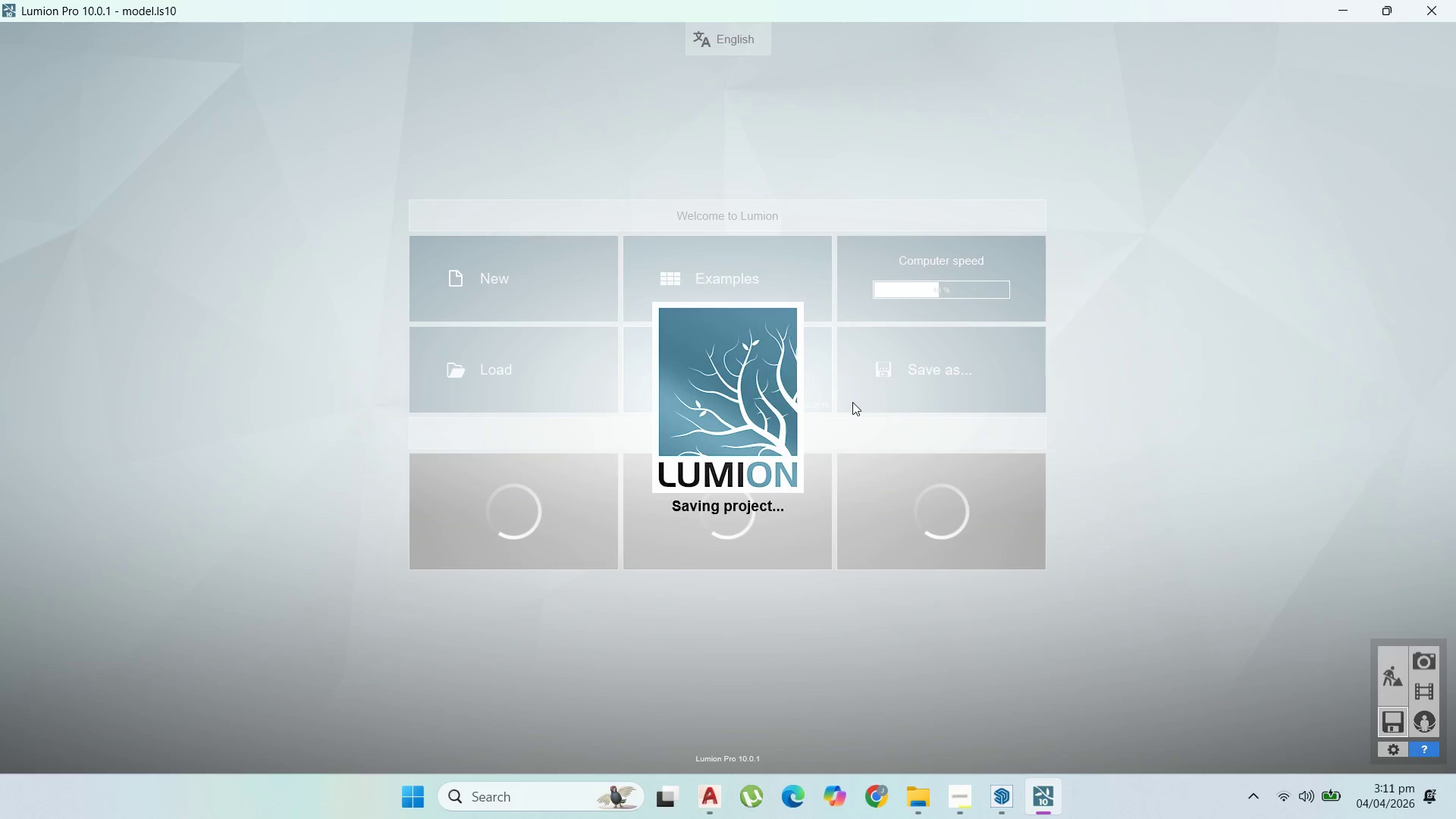 
mouse_move([834, 389])
 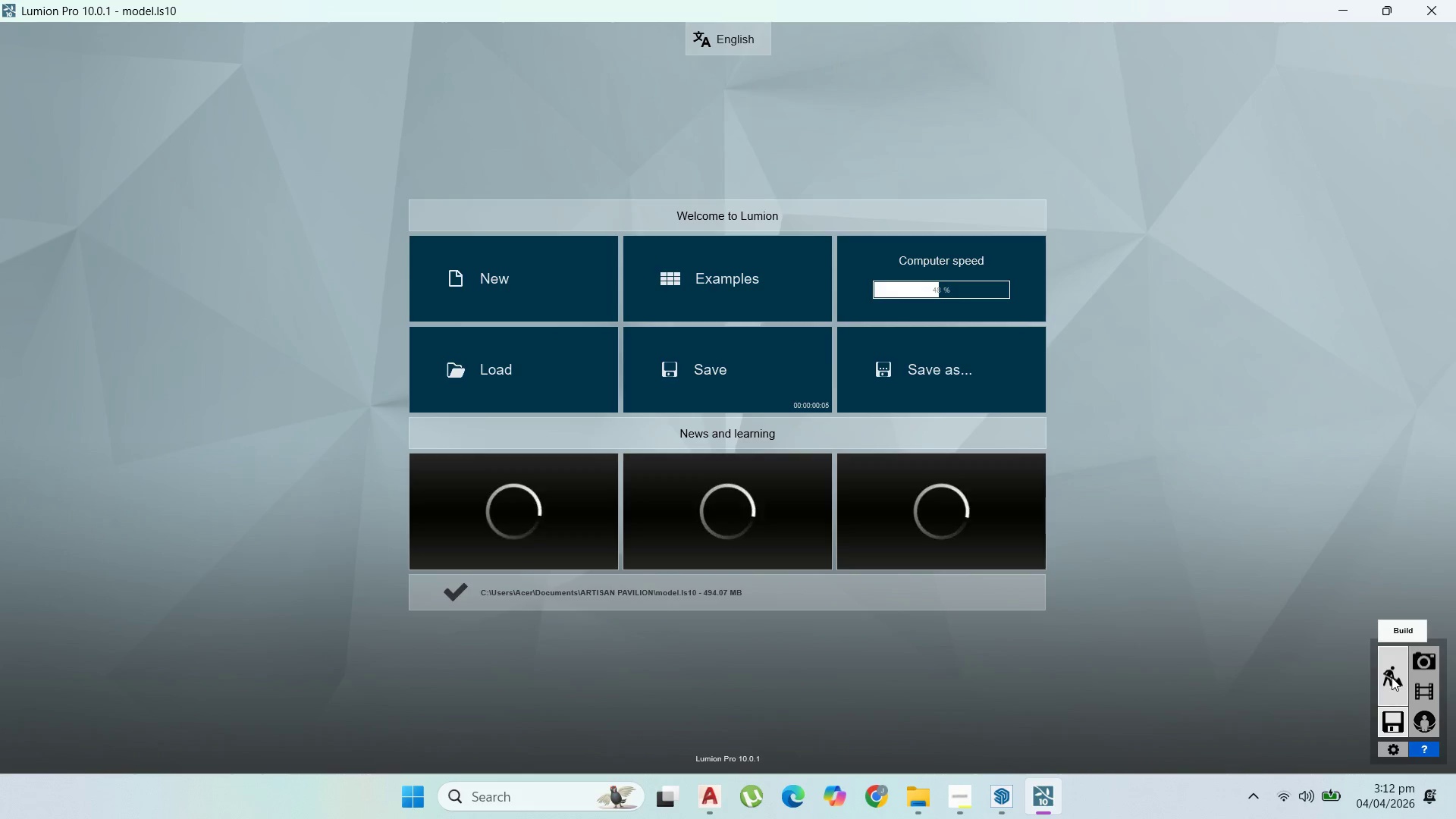 
double_click([1392, 677])
 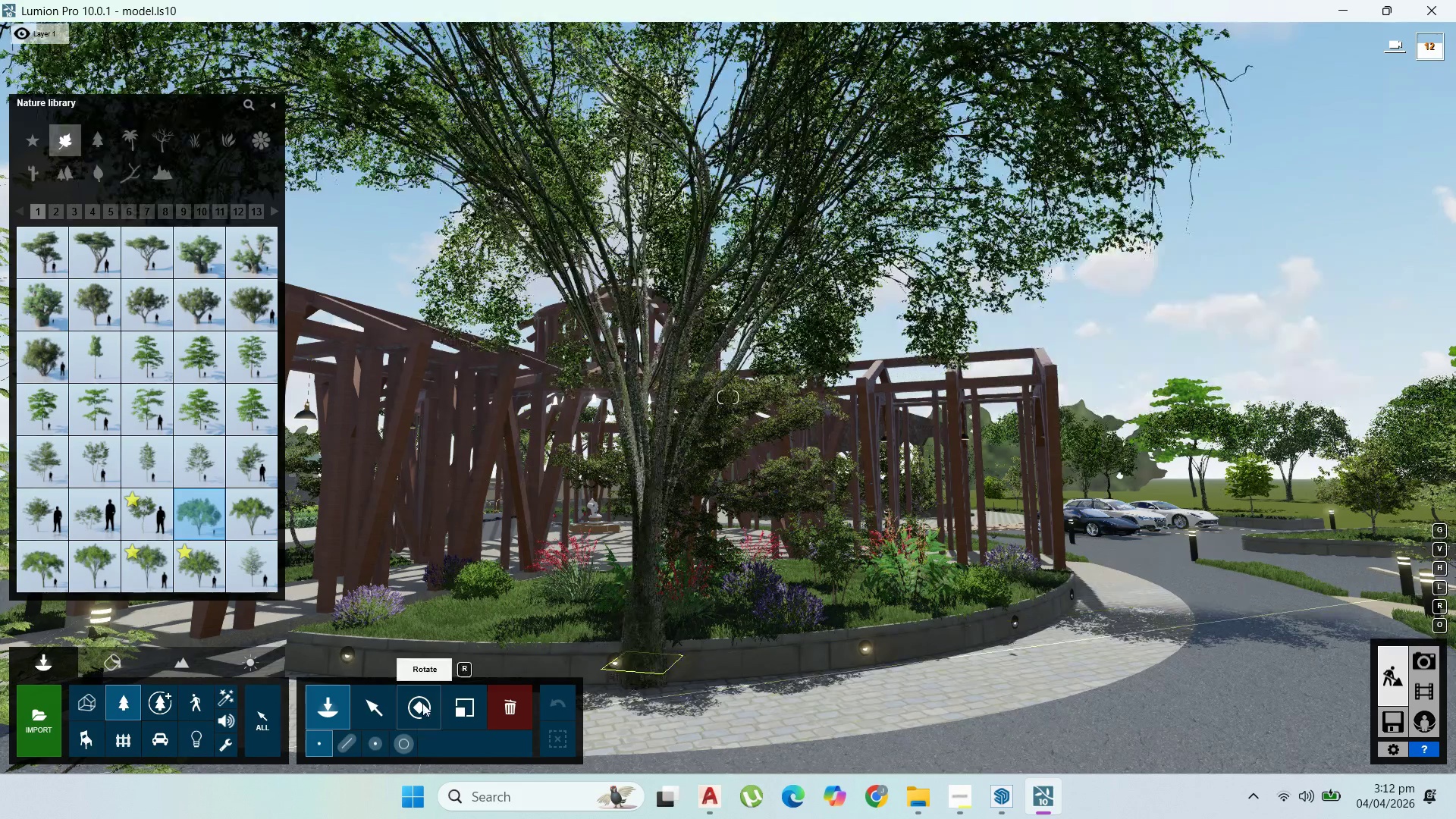 
double_click([382, 704])
 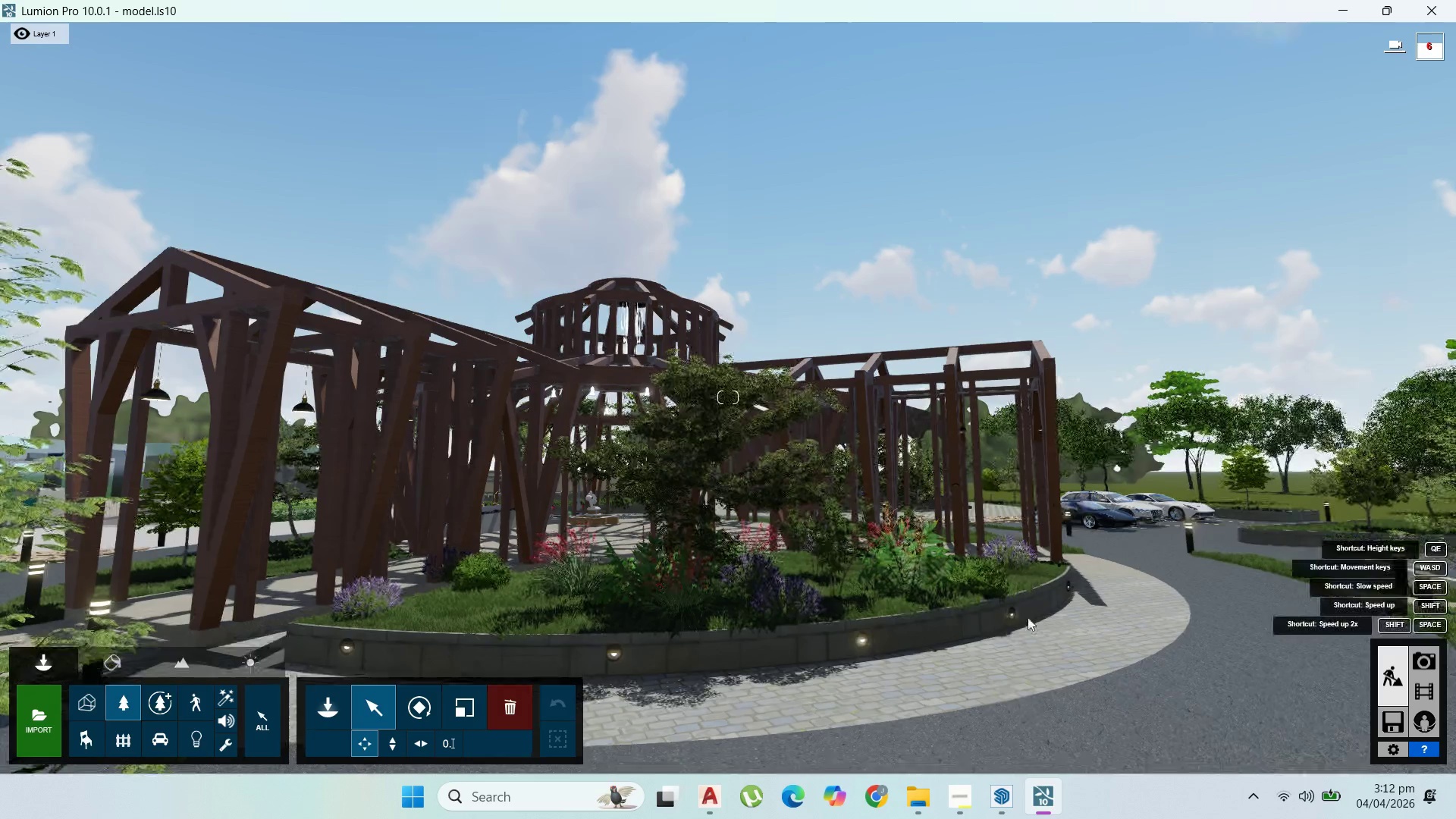 
scroll: coordinate [1043, 580], scroll_direction: down, amount: 29.0
 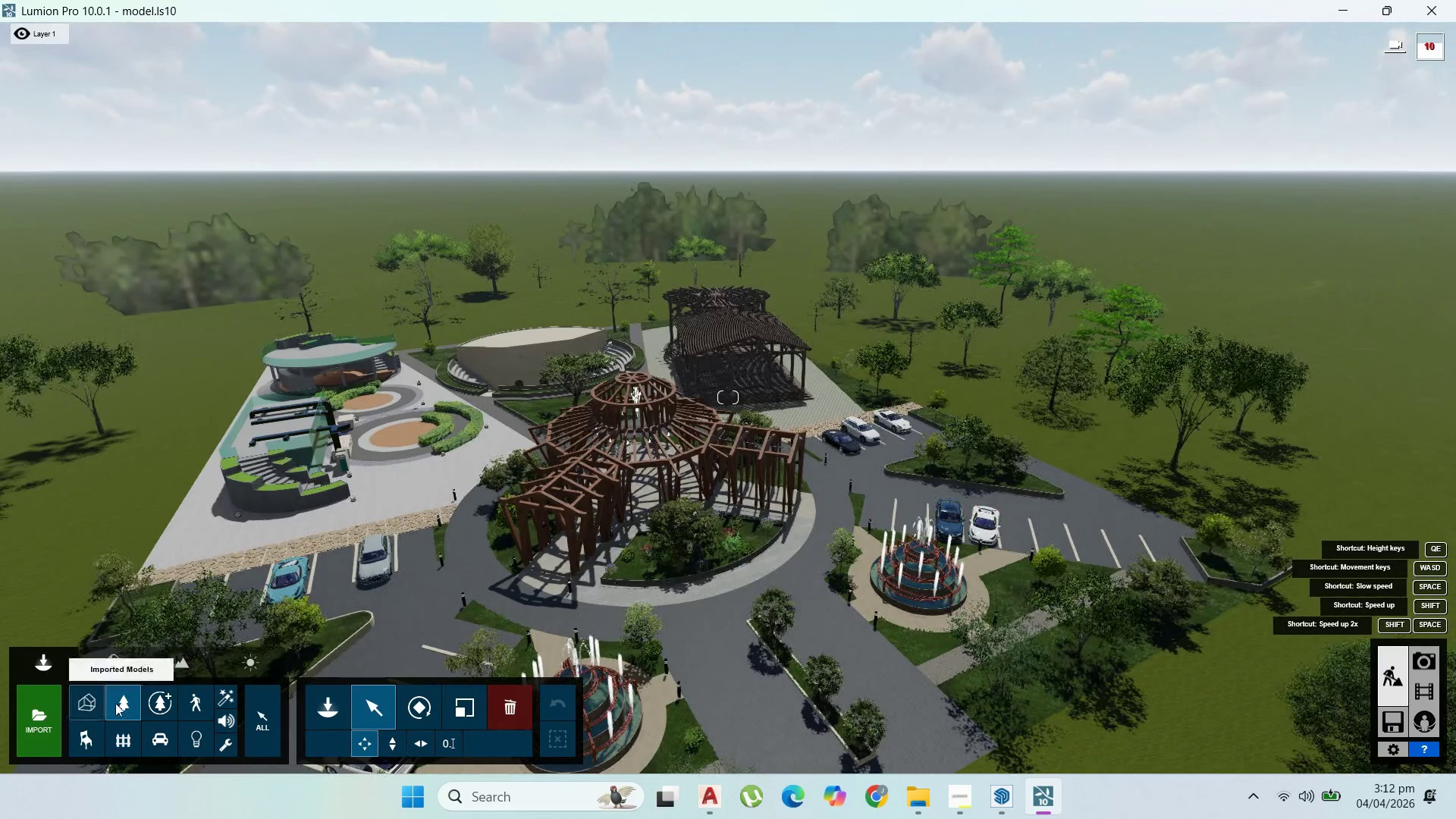 
left_click([322, 716])
 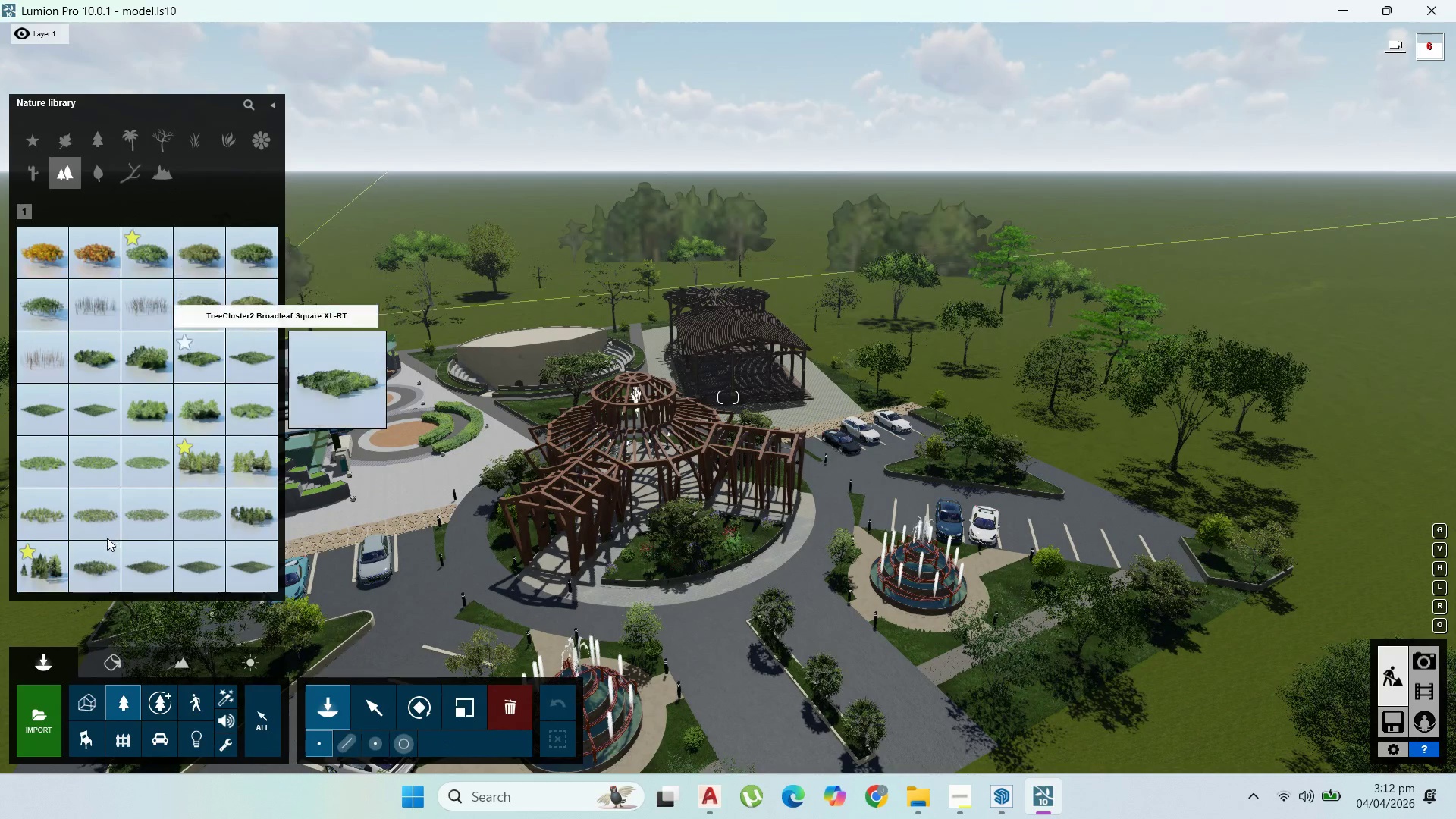 
left_click([246, 520])
 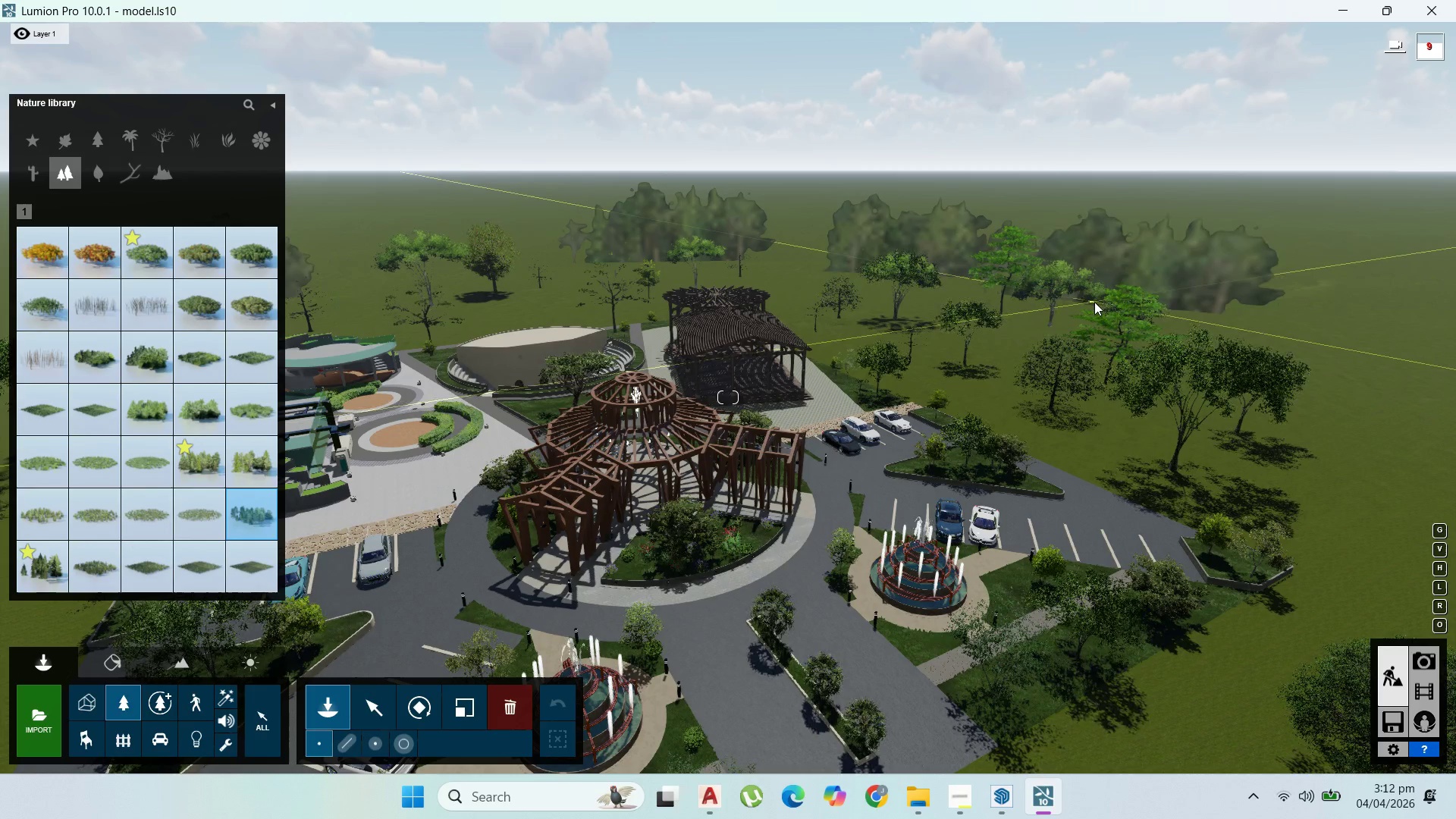 
left_click([1094, 302])
 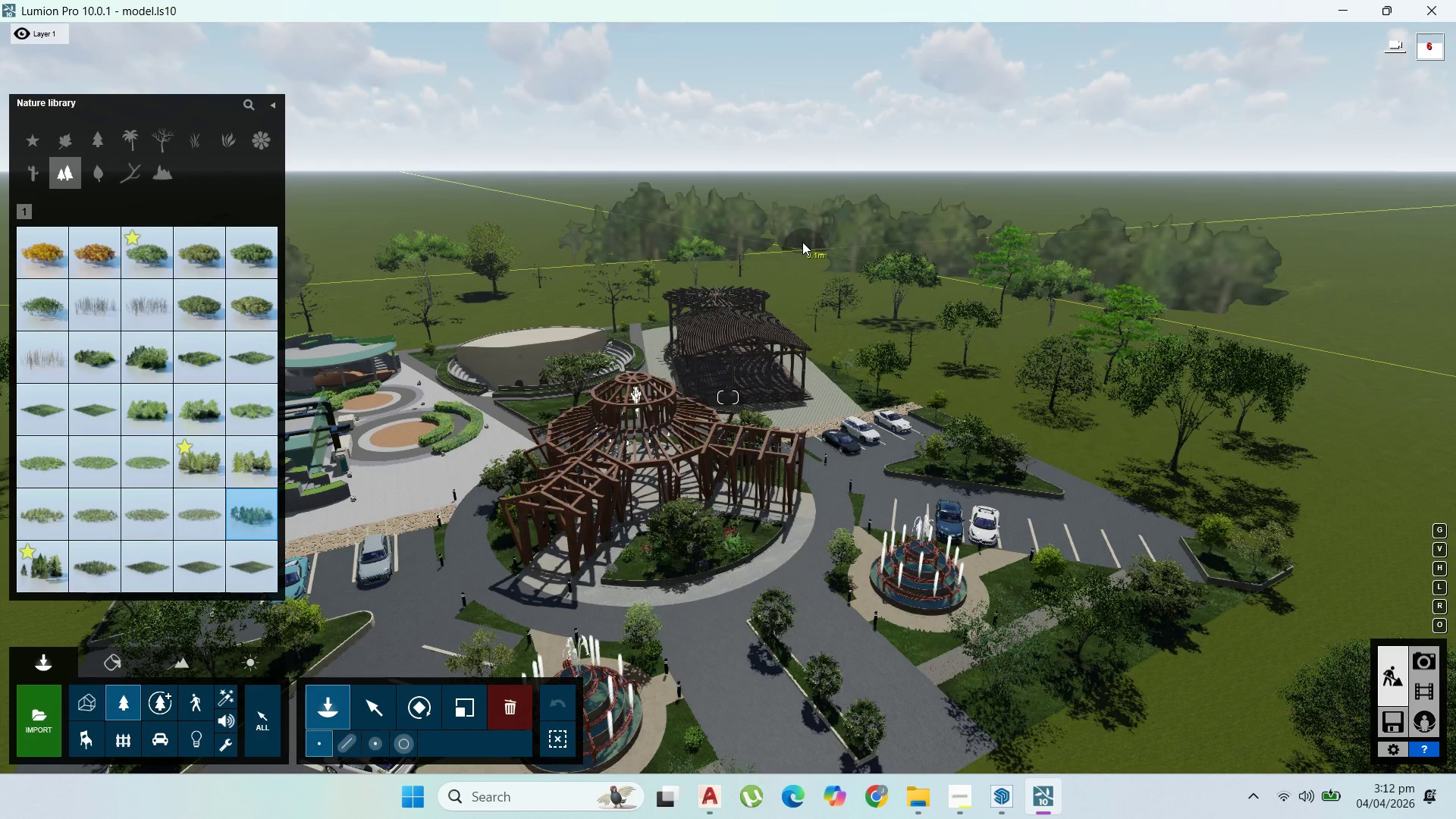 
left_click([801, 239])
 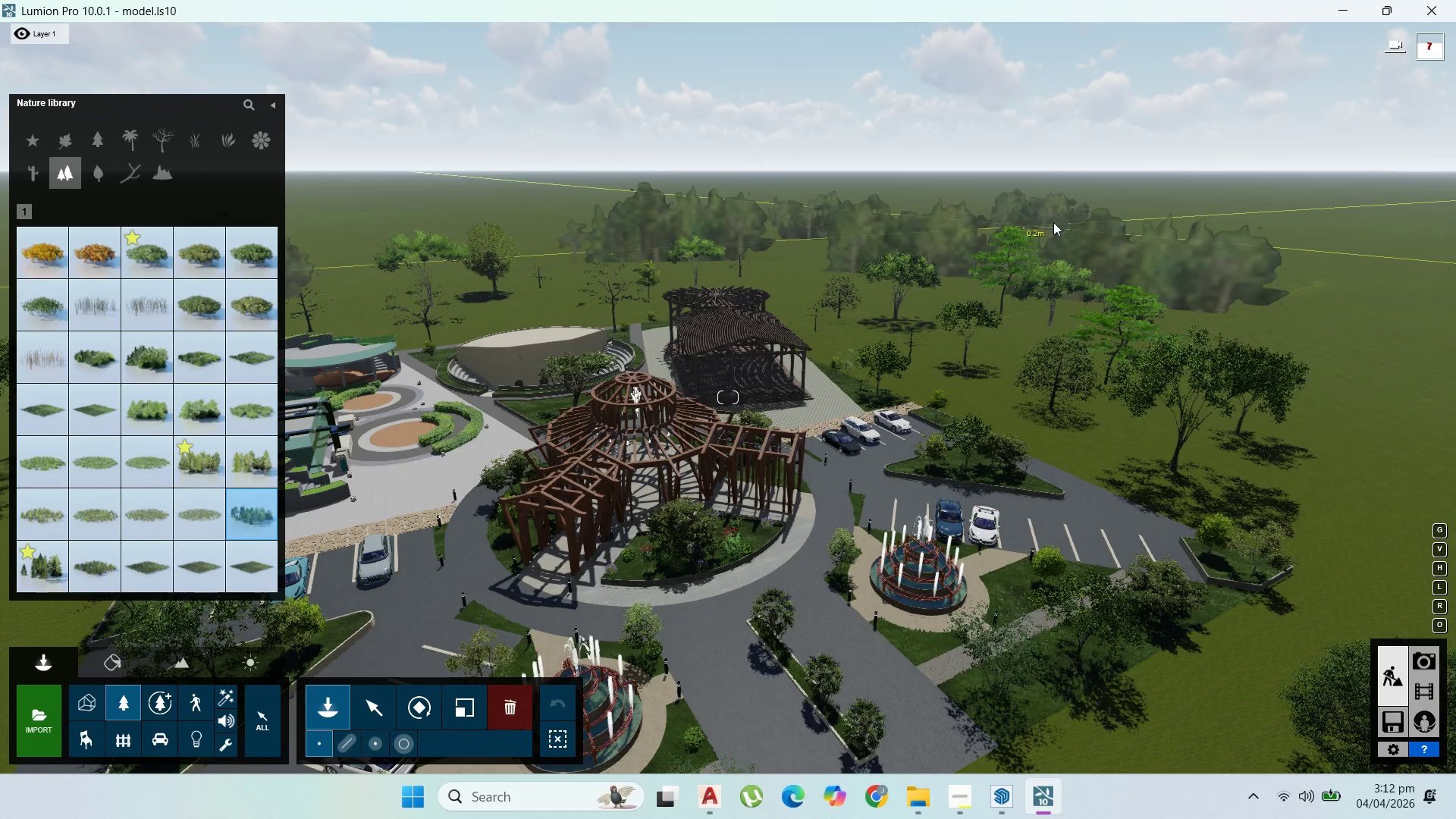 
left_click([1053, 222])
 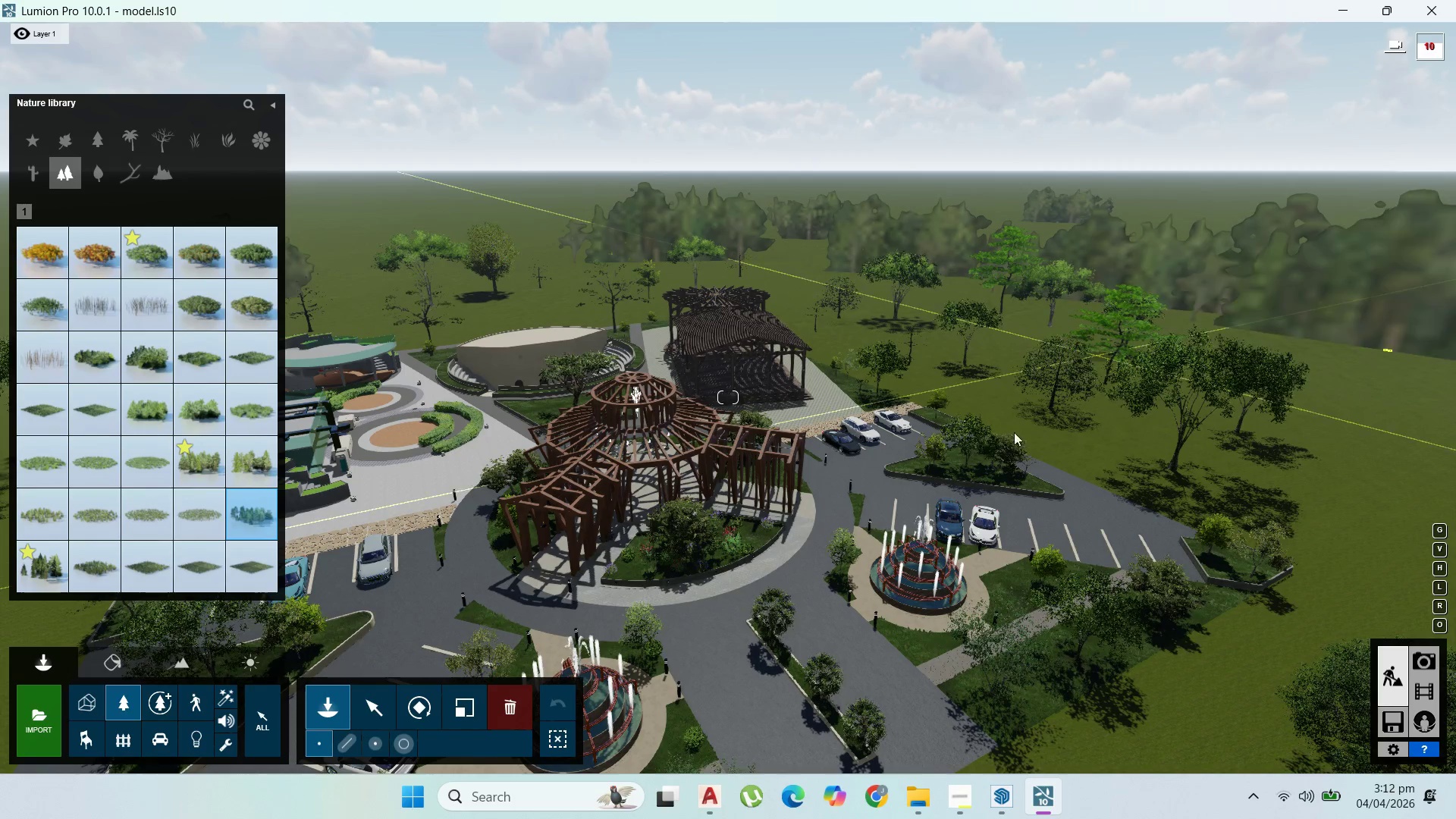 
mouse_move([1481, 618])
 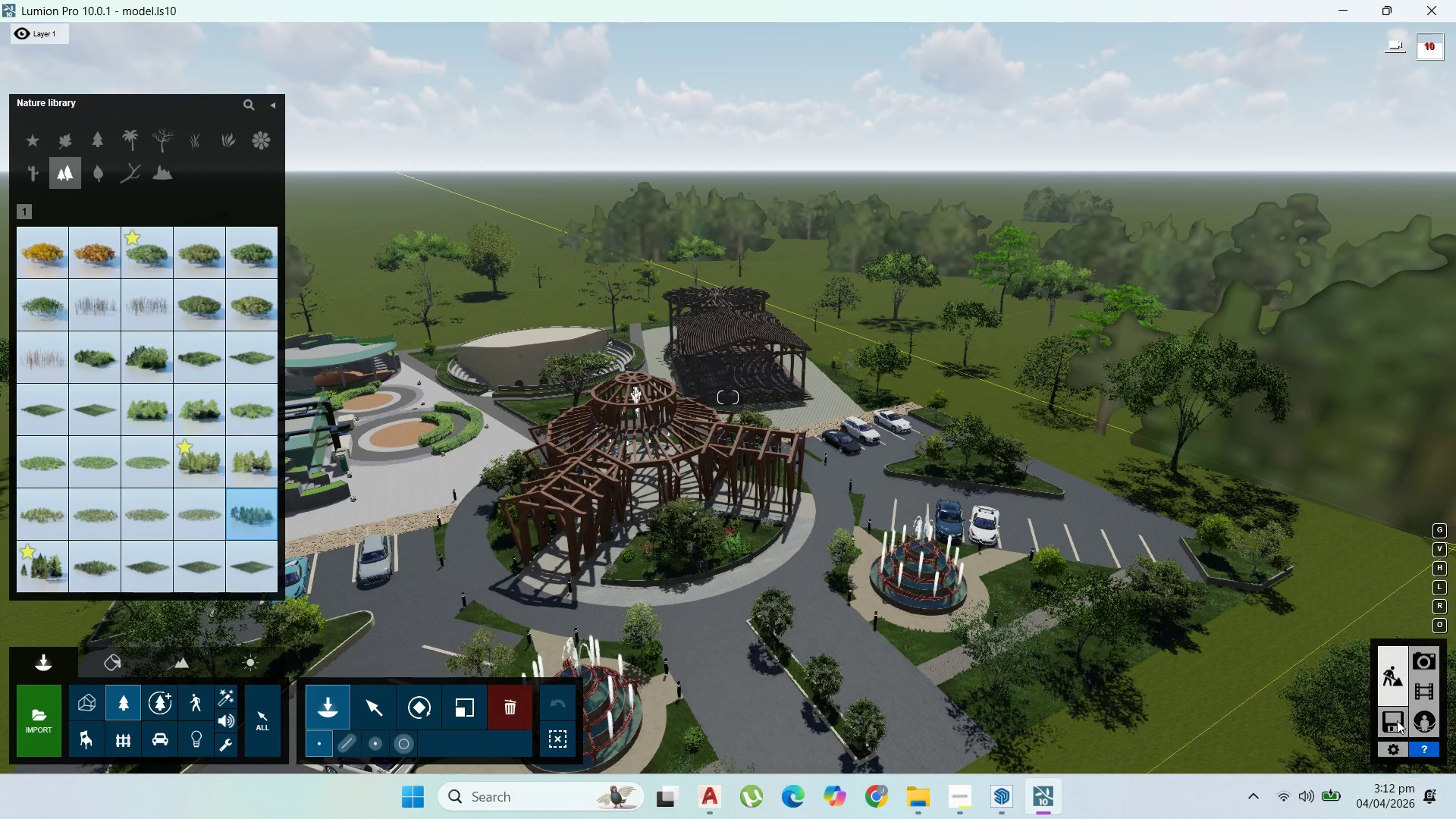 
mouse_move([1400, 668])
 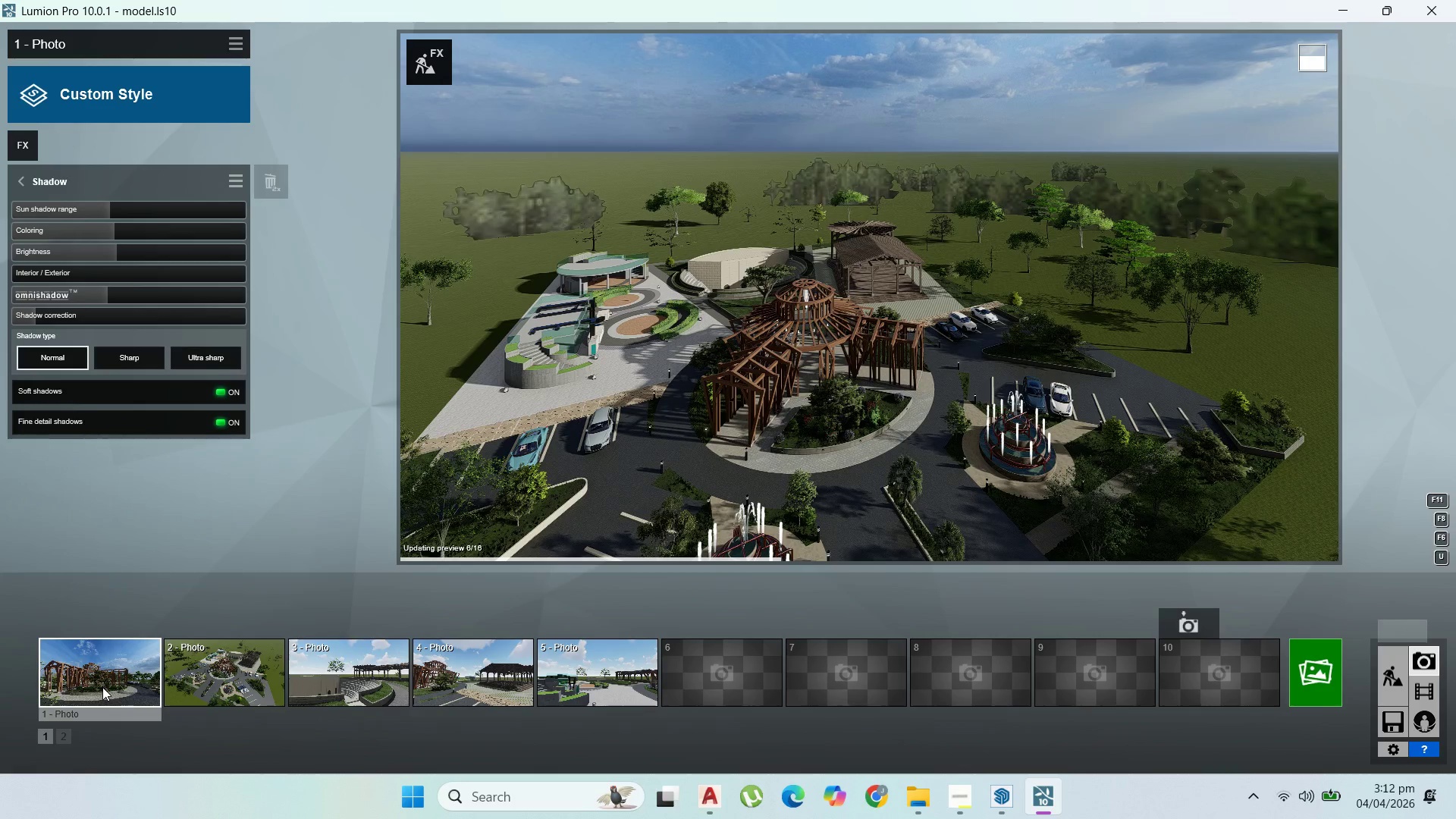 
double_click([102, 687])
 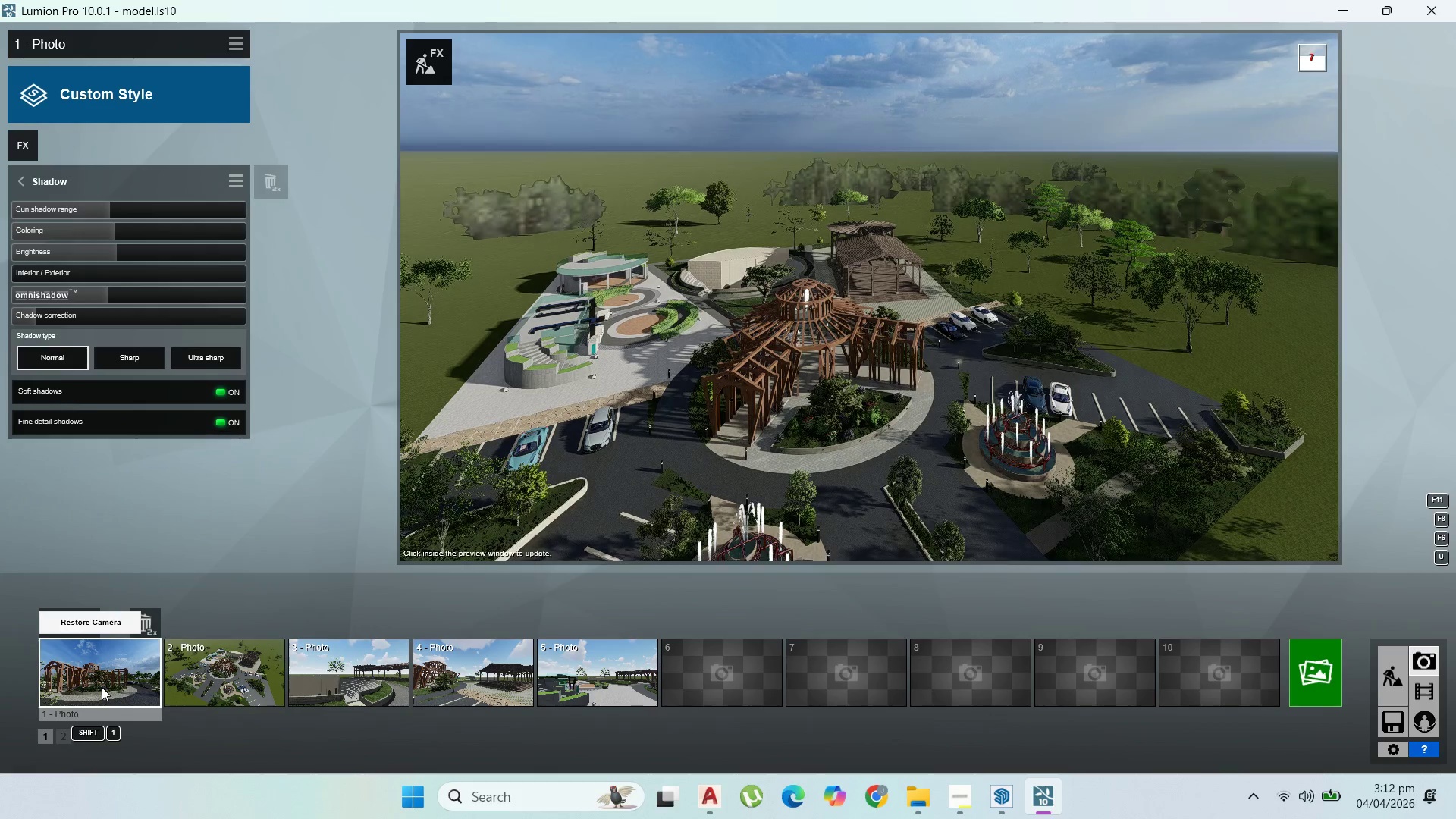 
triple_click([102, 687])
 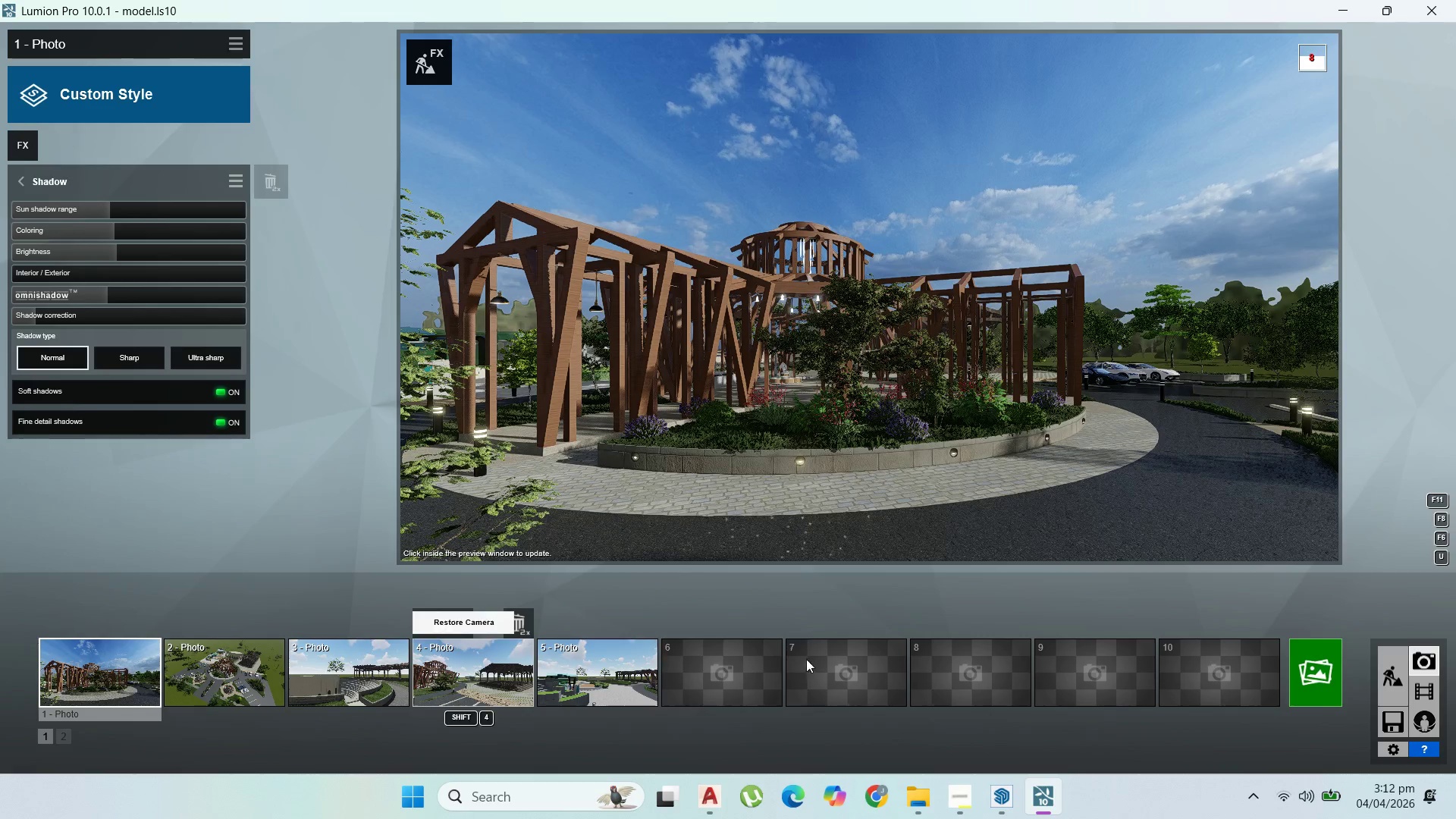 
wait(5.11)
 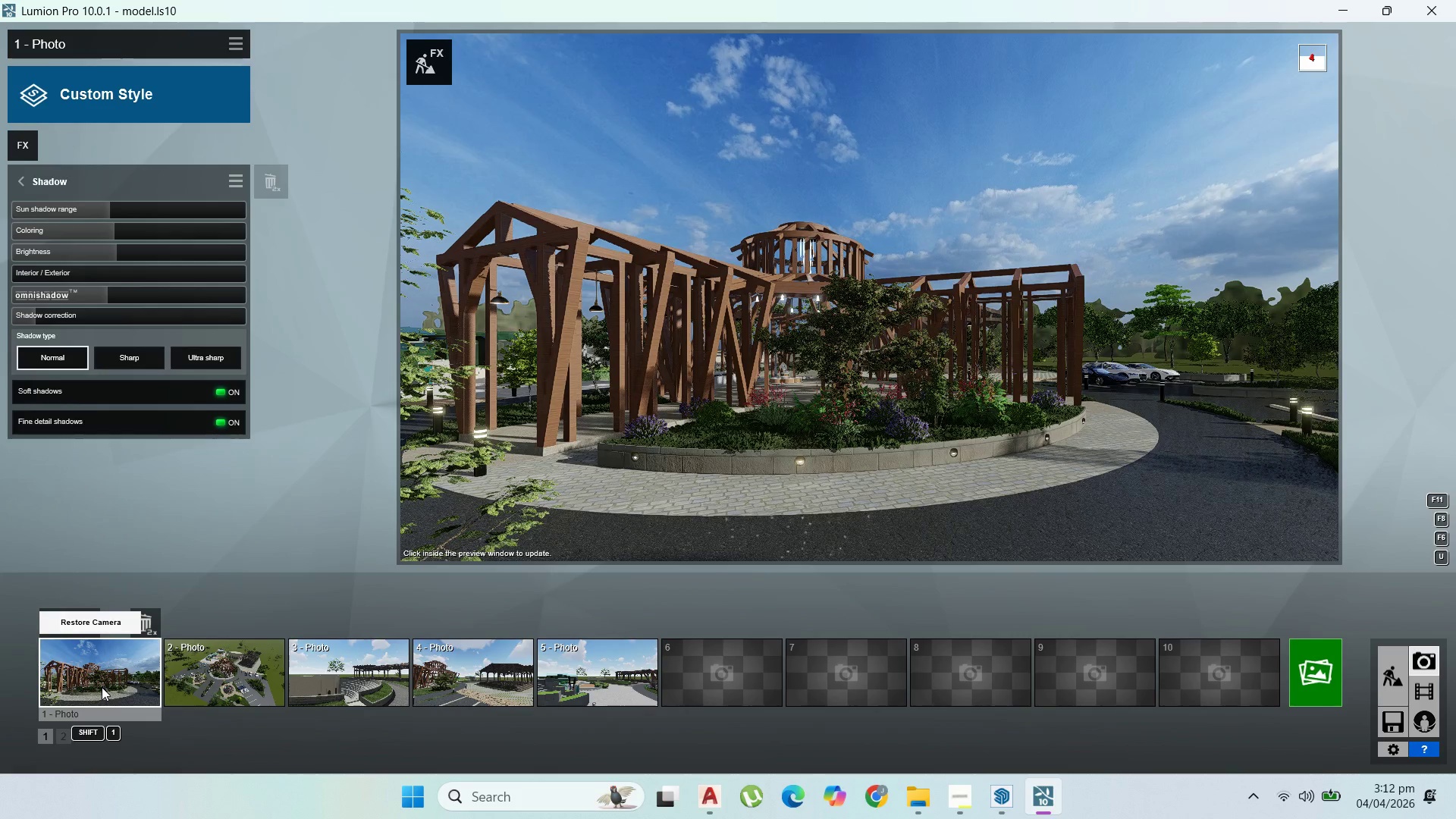 
left_click([1310, 665])
 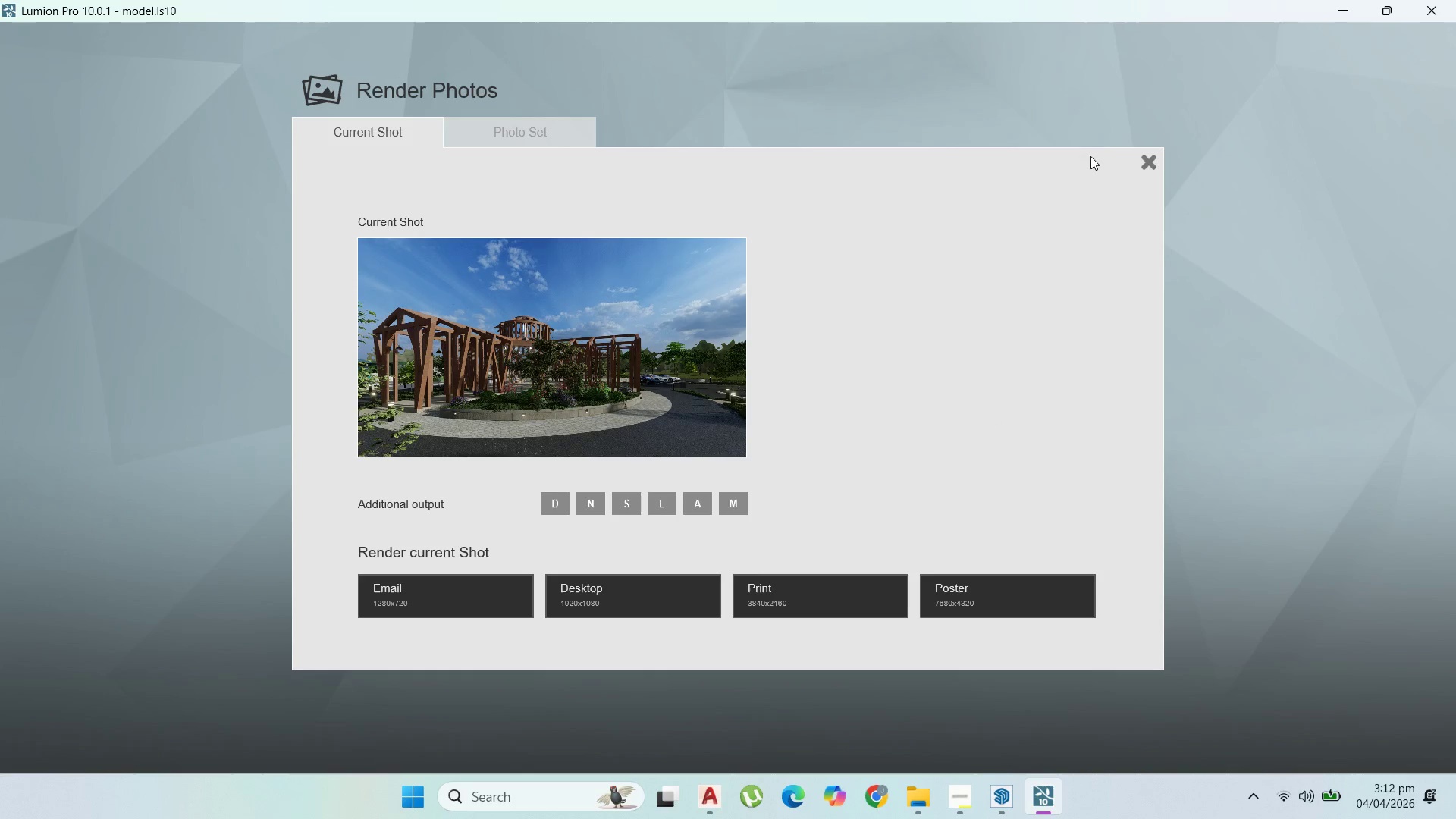 
left_click([1147, 165])
 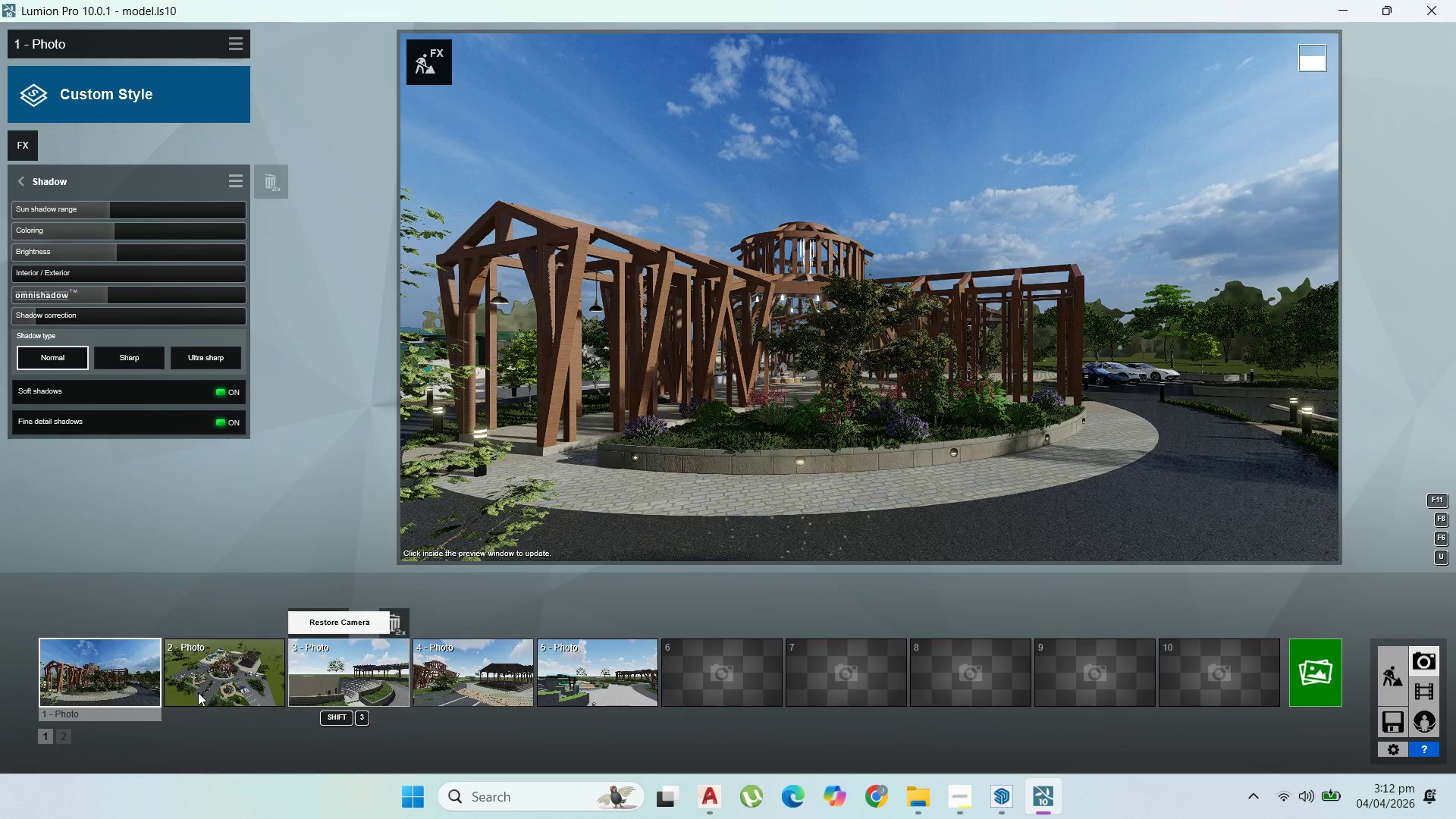 
double_click([199, 688])
 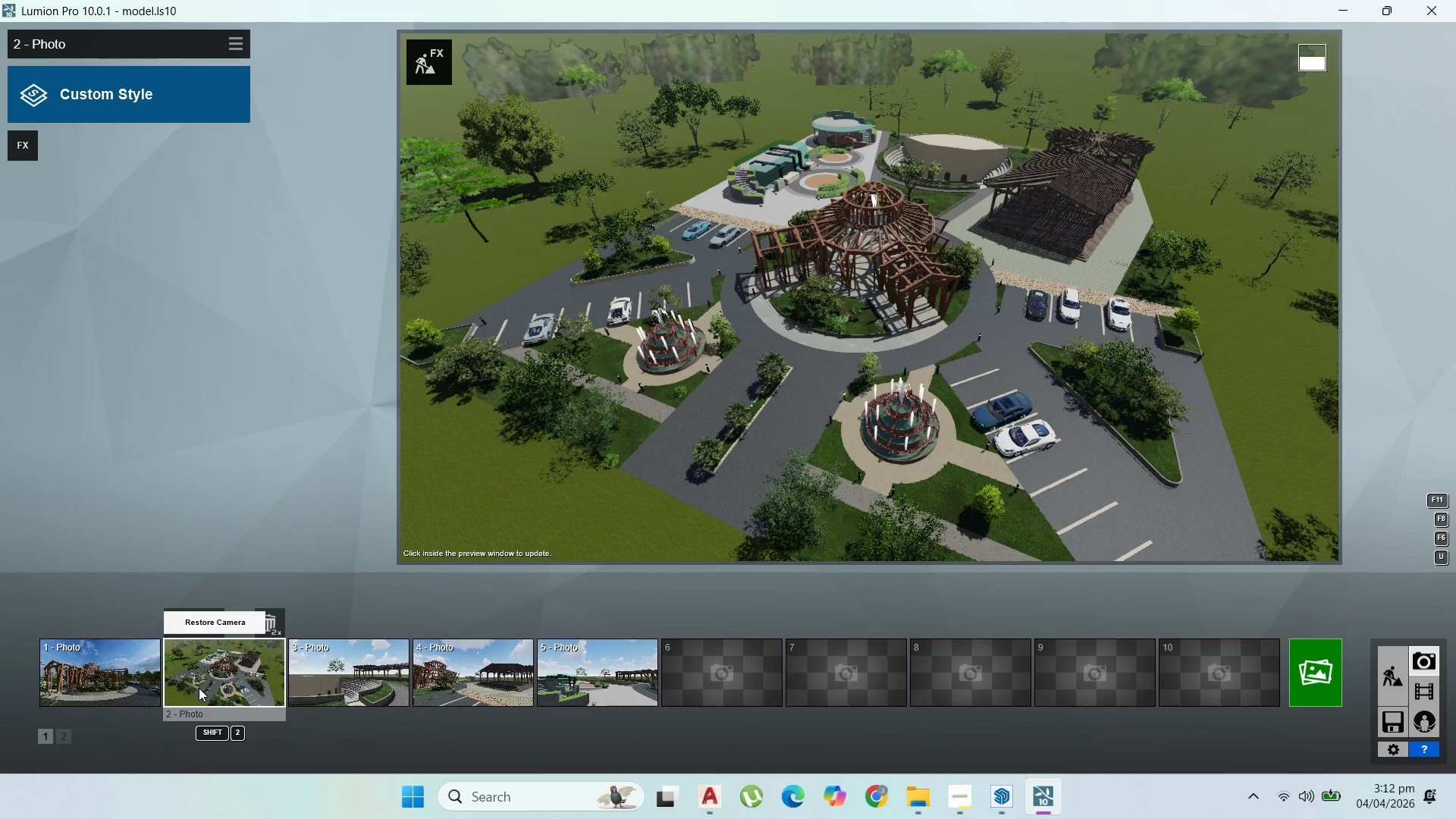 
wait(8.84)
 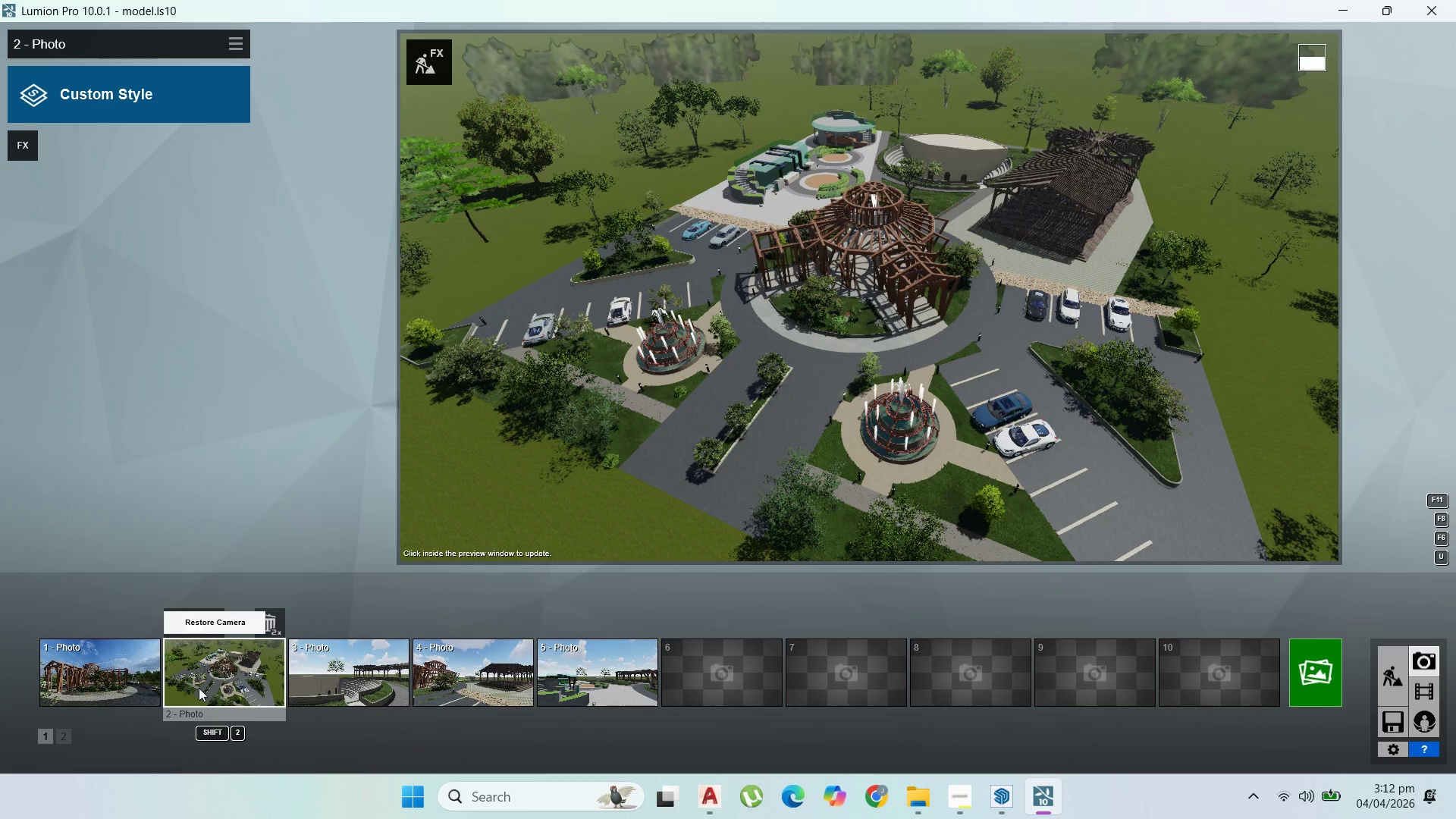 
double_click([321, 681])
 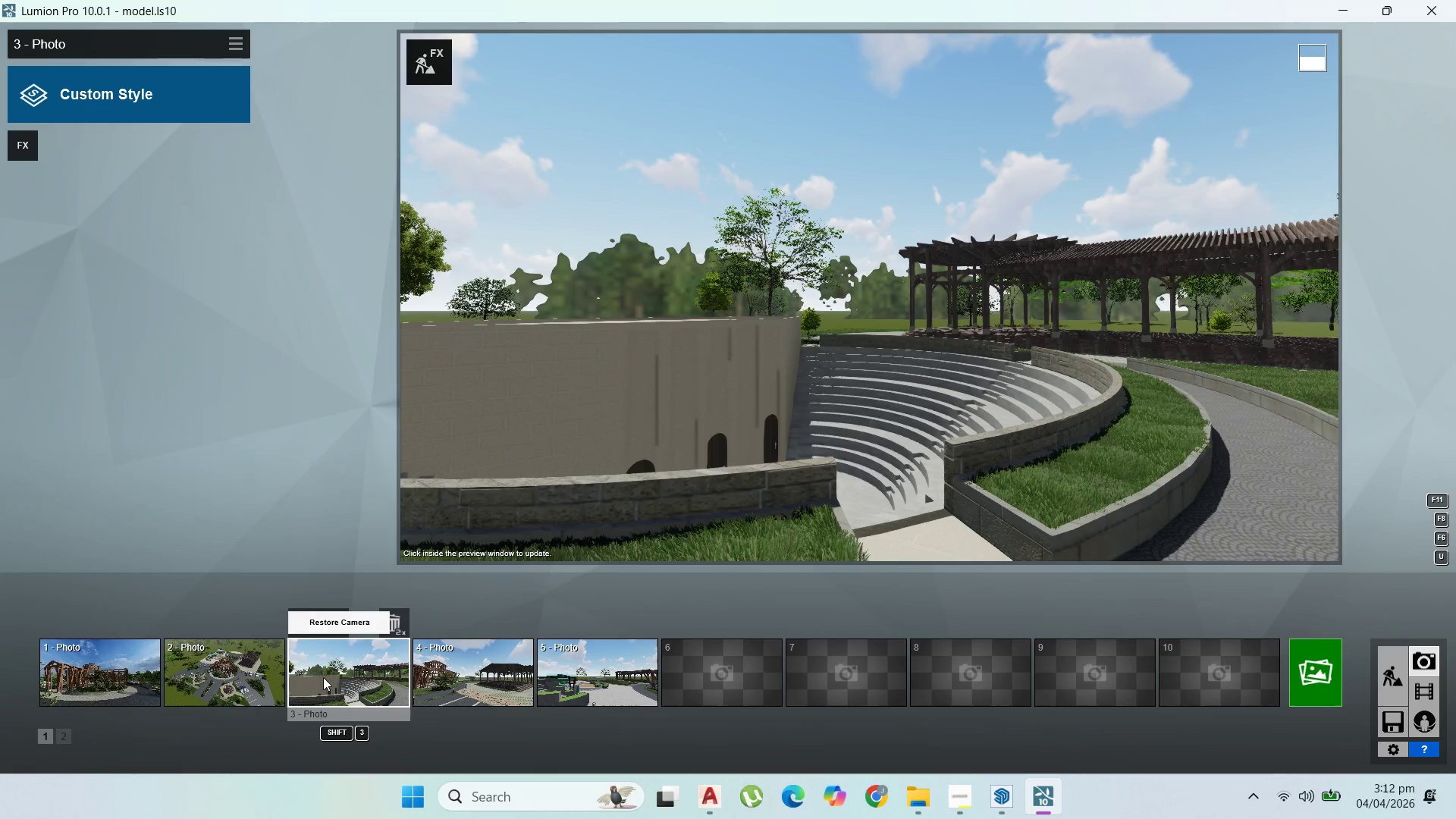 
wait(8.97)
 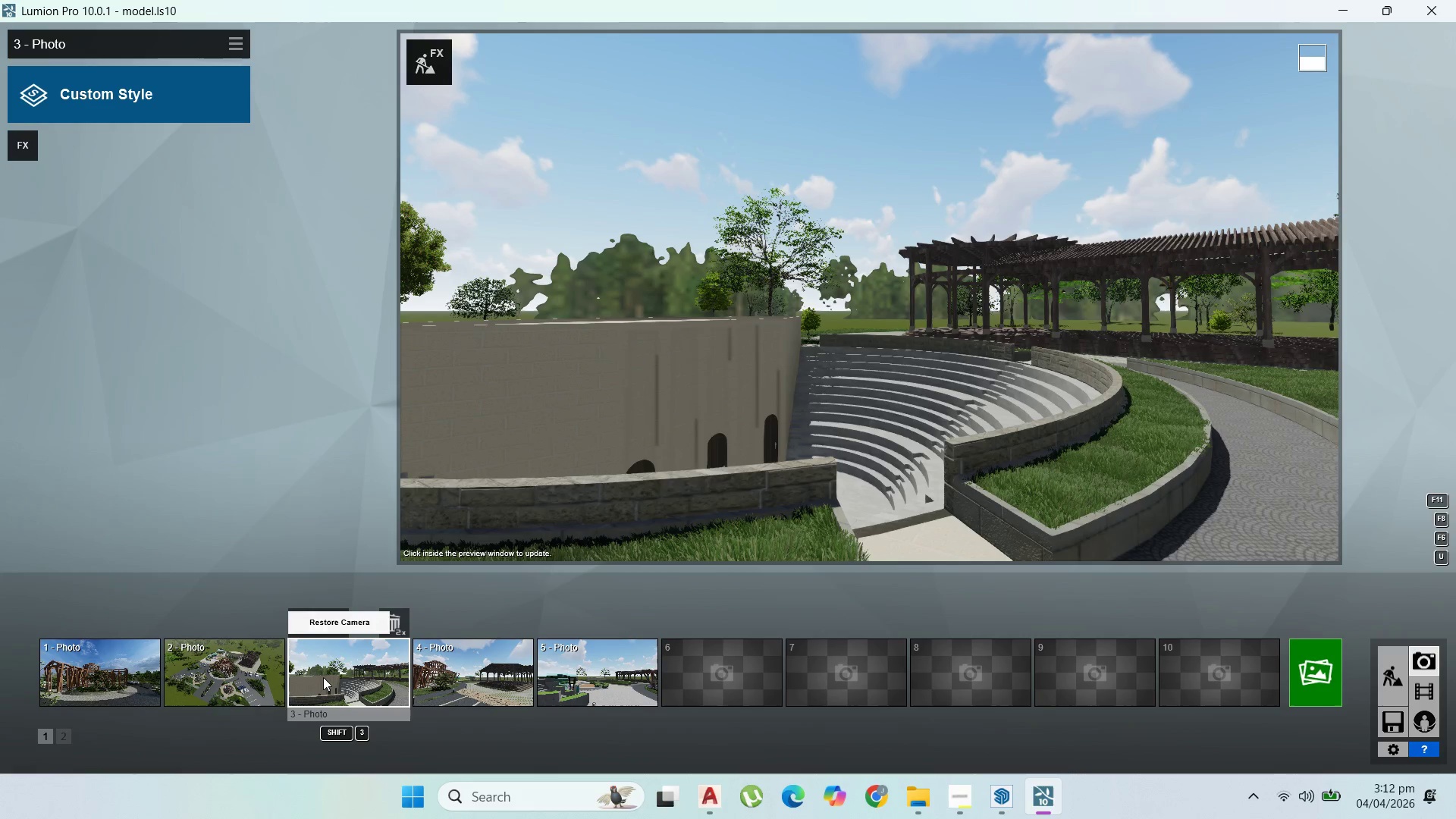 
double_click([1381, 685])
 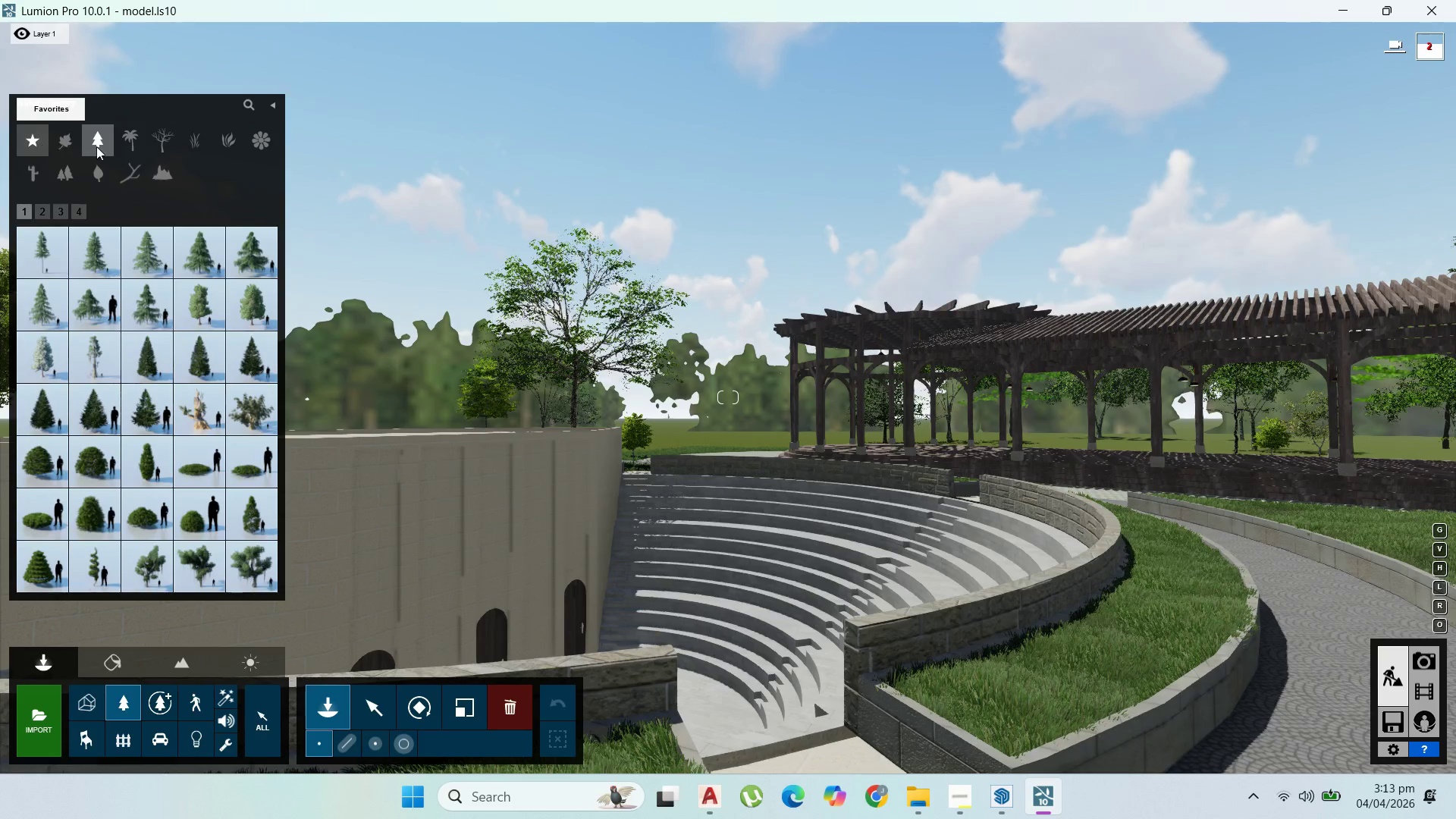 
wait(5.47)
 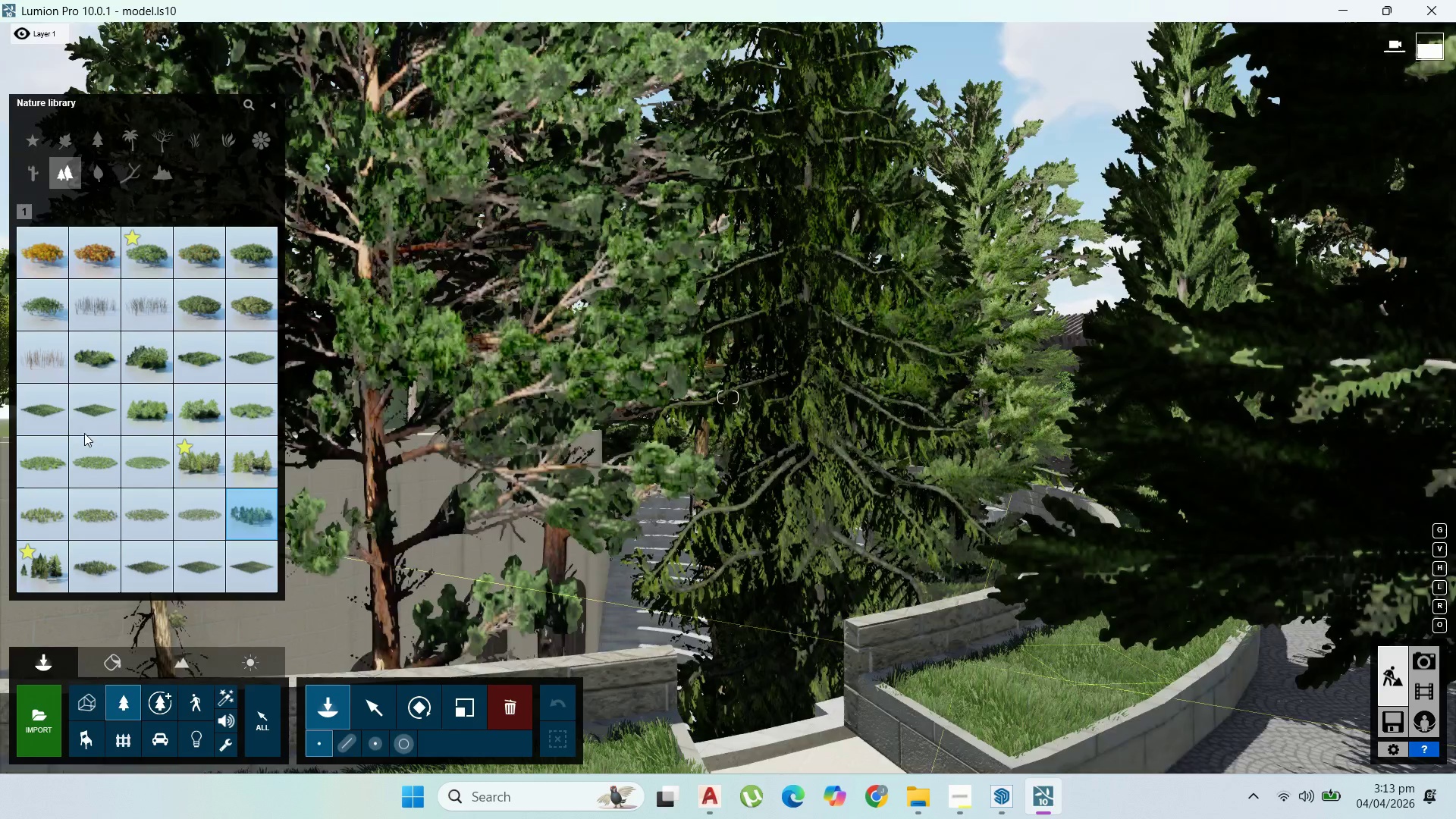 
left_click([194, 263])
 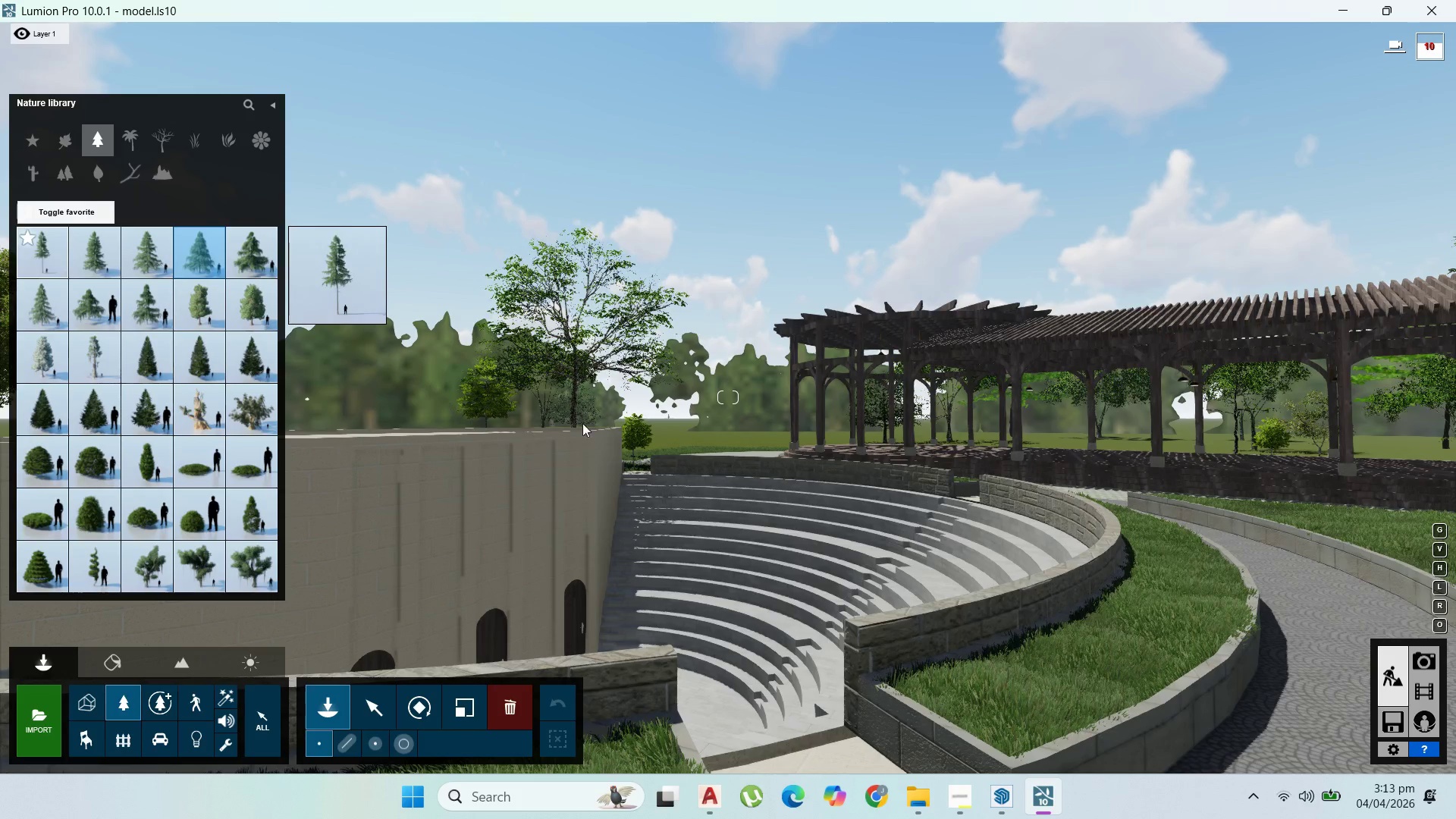 
wait(7.47)
 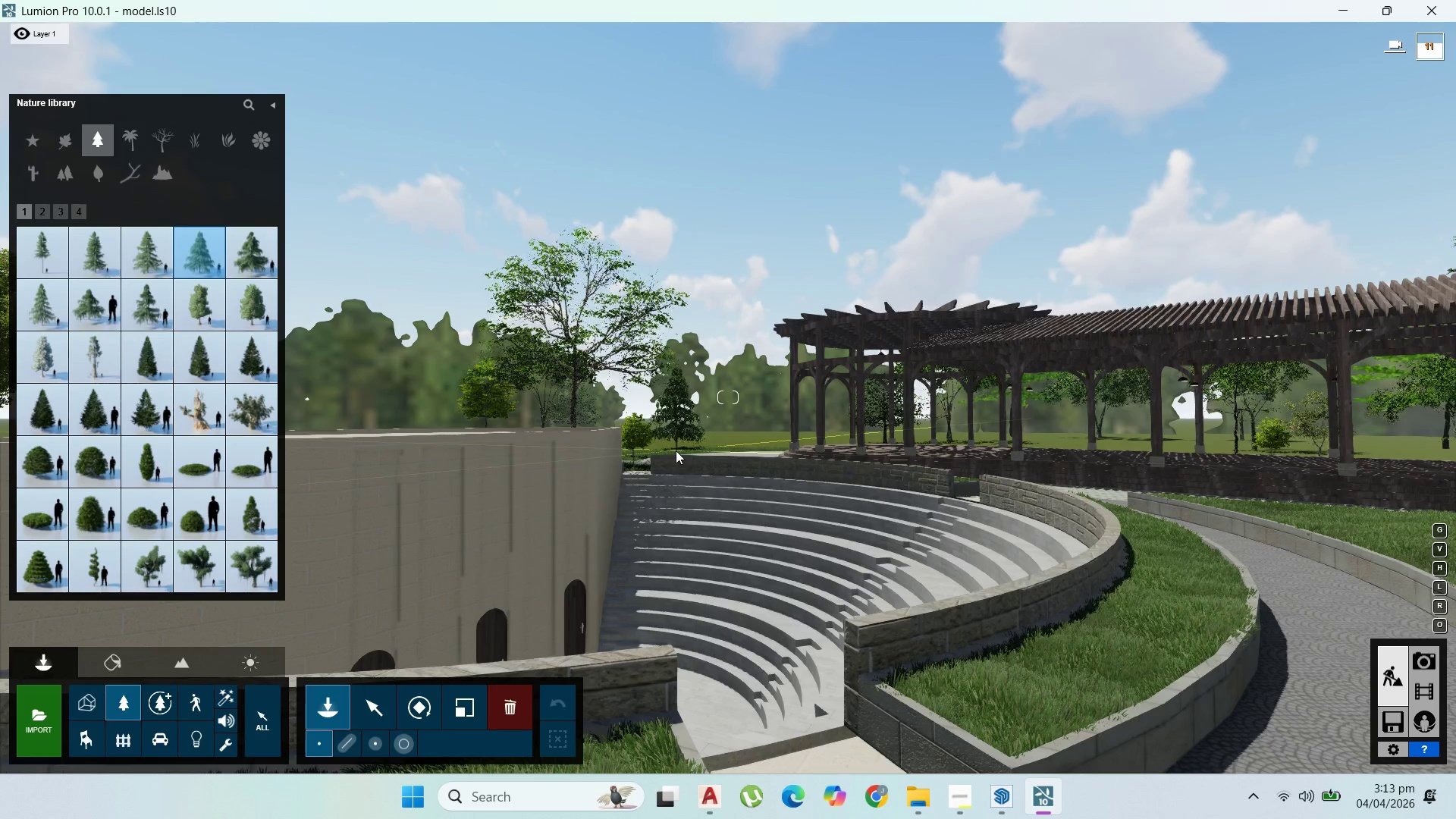 
left_click([670, 453])
 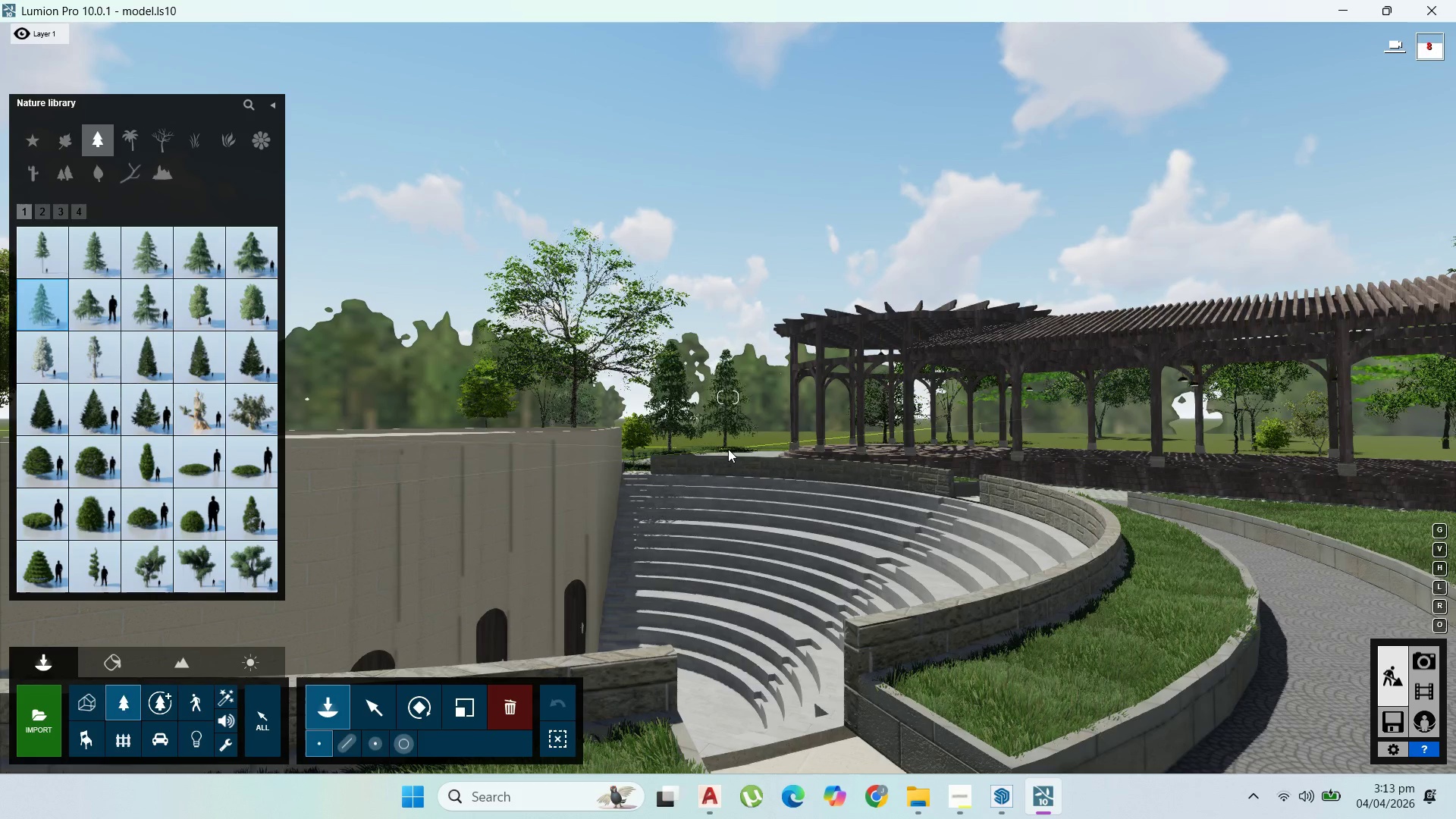 
left_click([733, 450])
 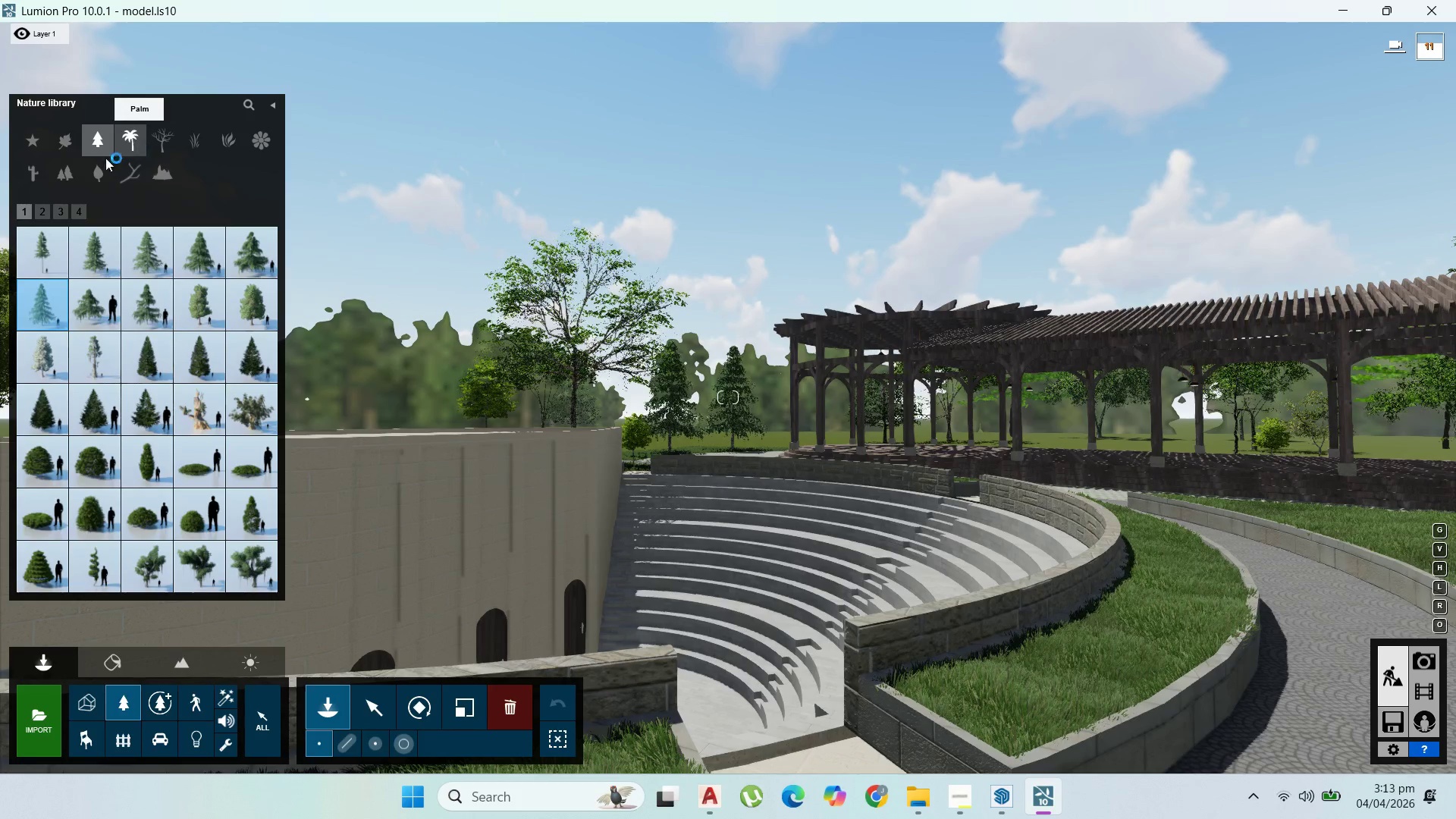 
left_click([198, 135])
 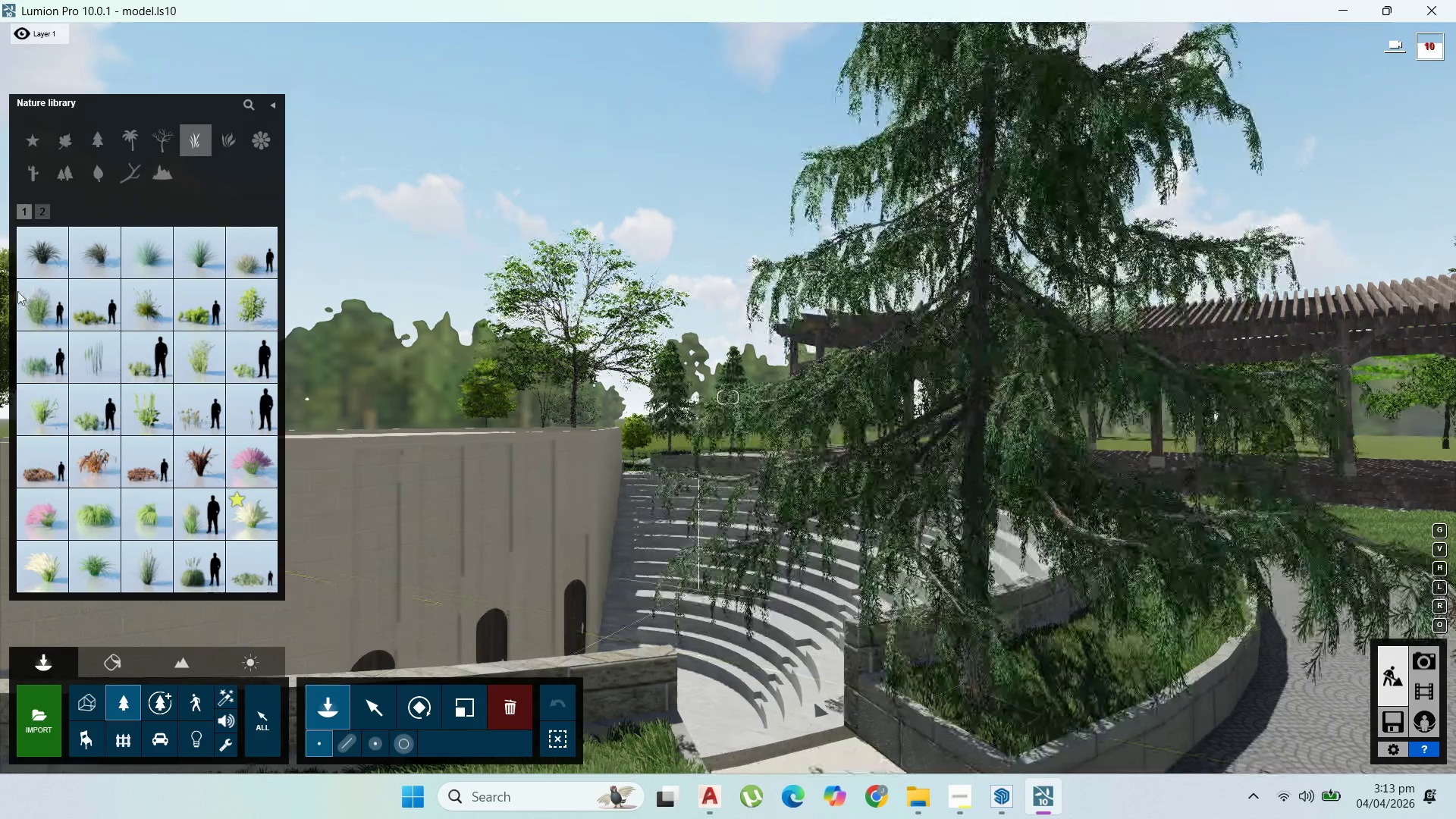 
wait(5.61)
 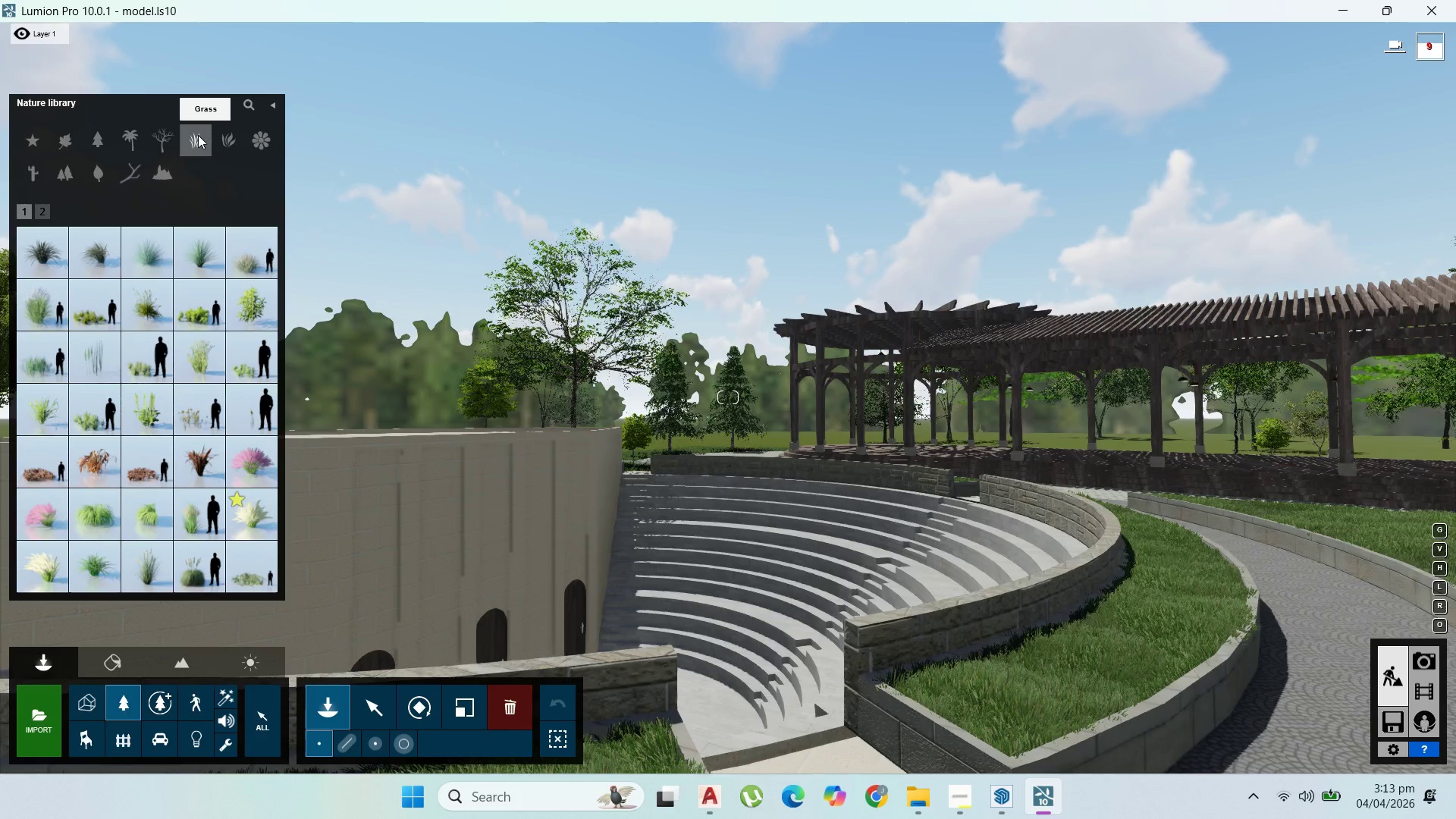 
left_click([40, 212])
 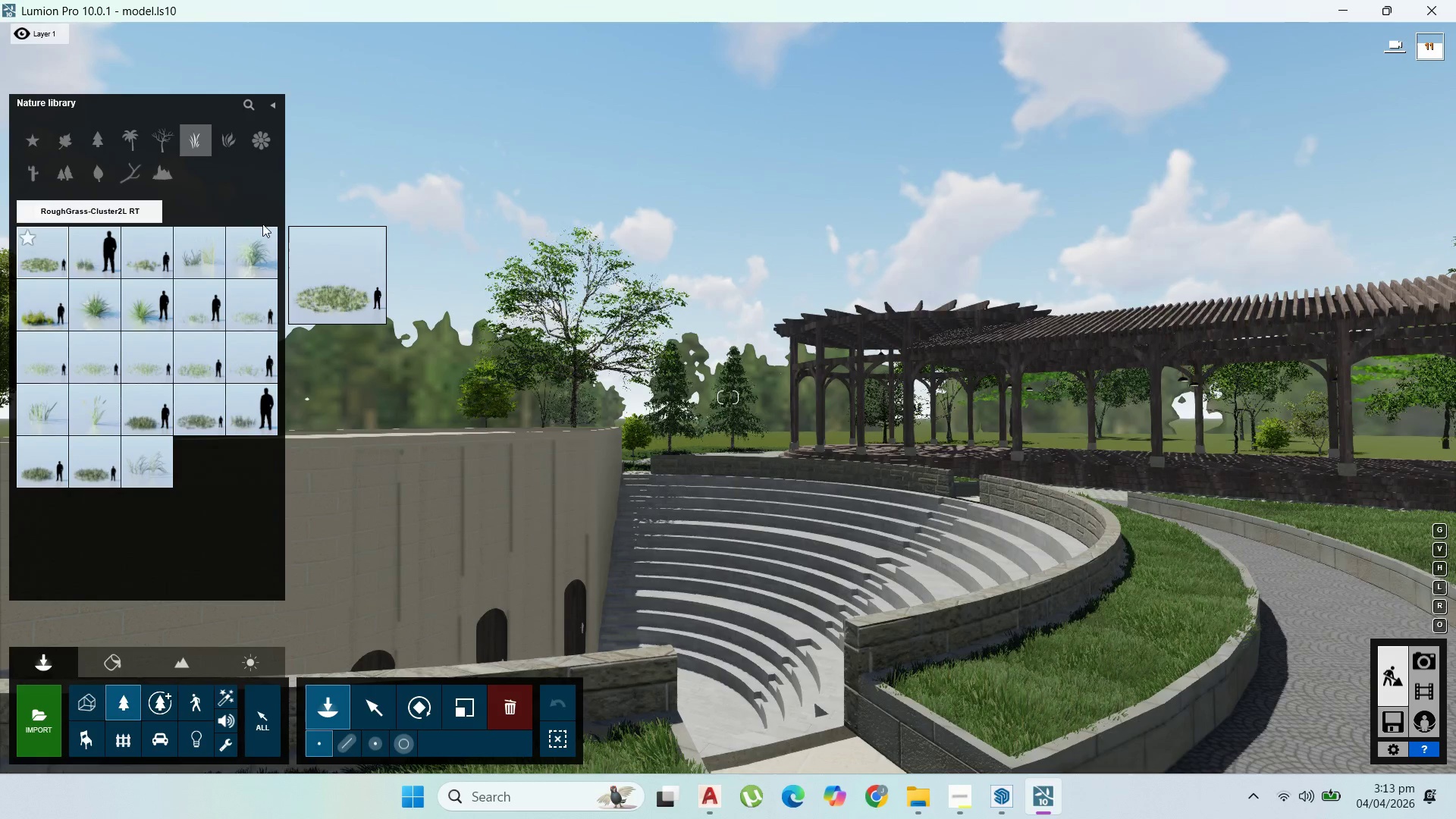 
left_click([226, 138])
 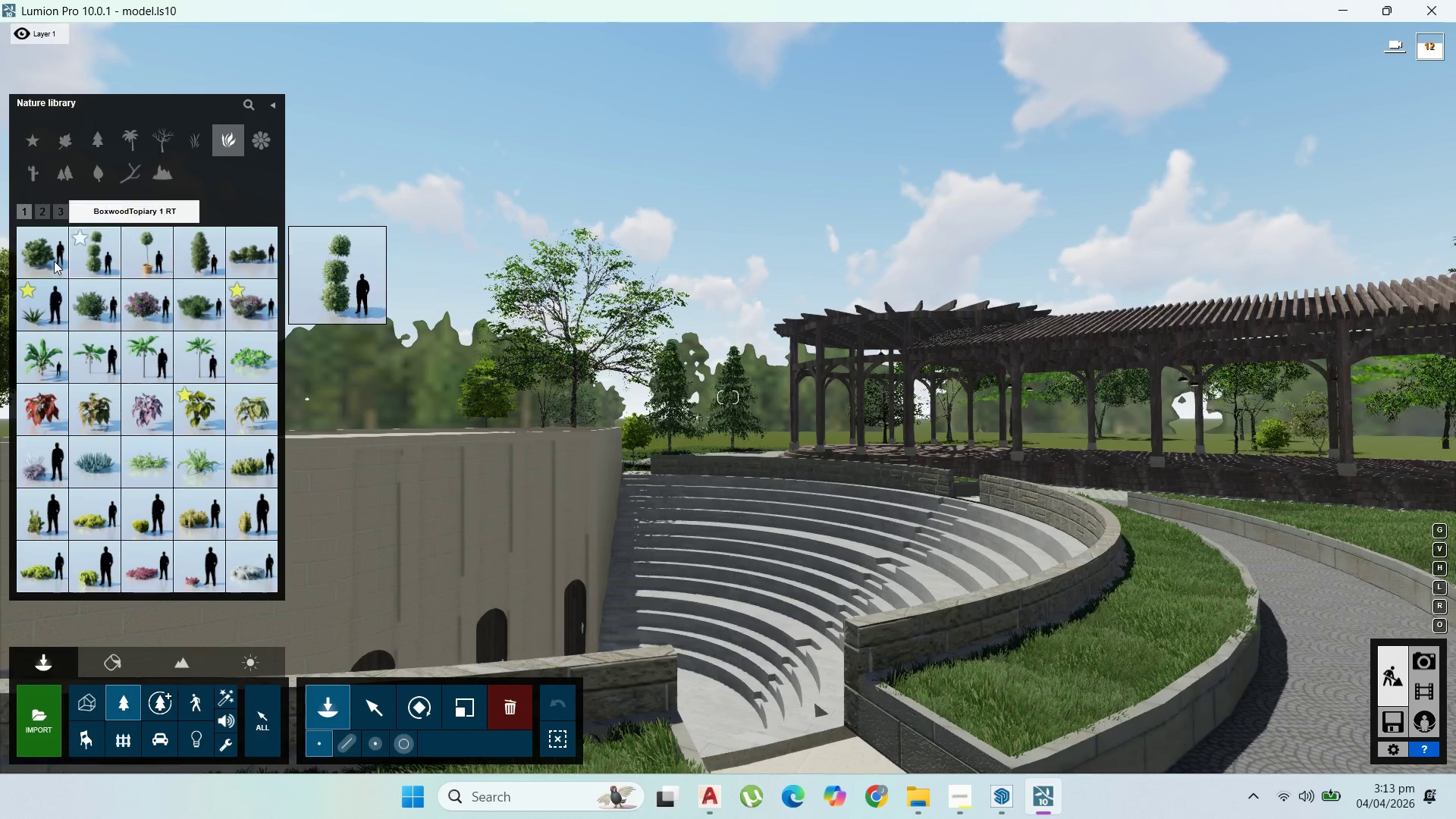 
left_click([193, 465])
 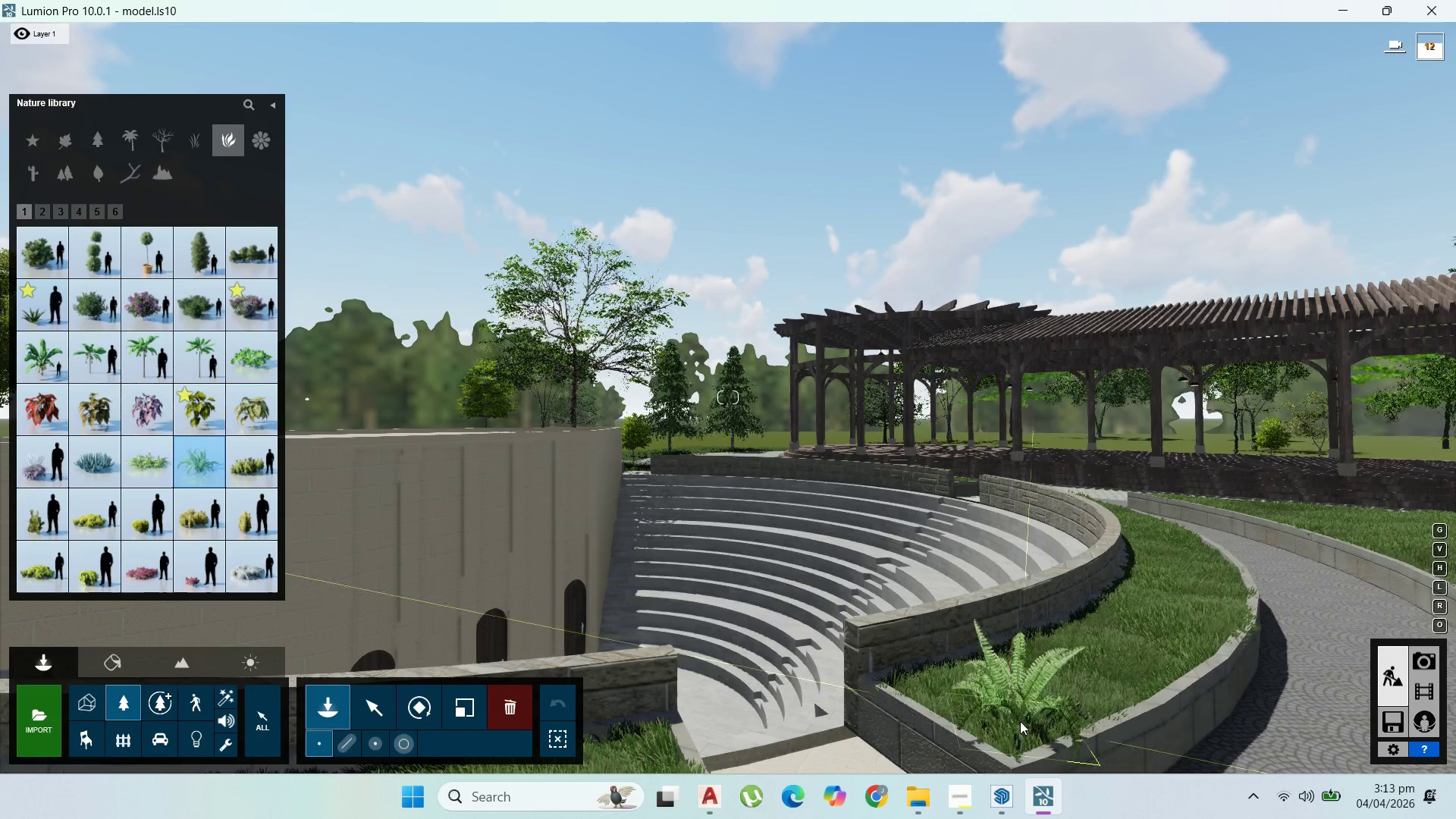 
left_click([1021, 720])
 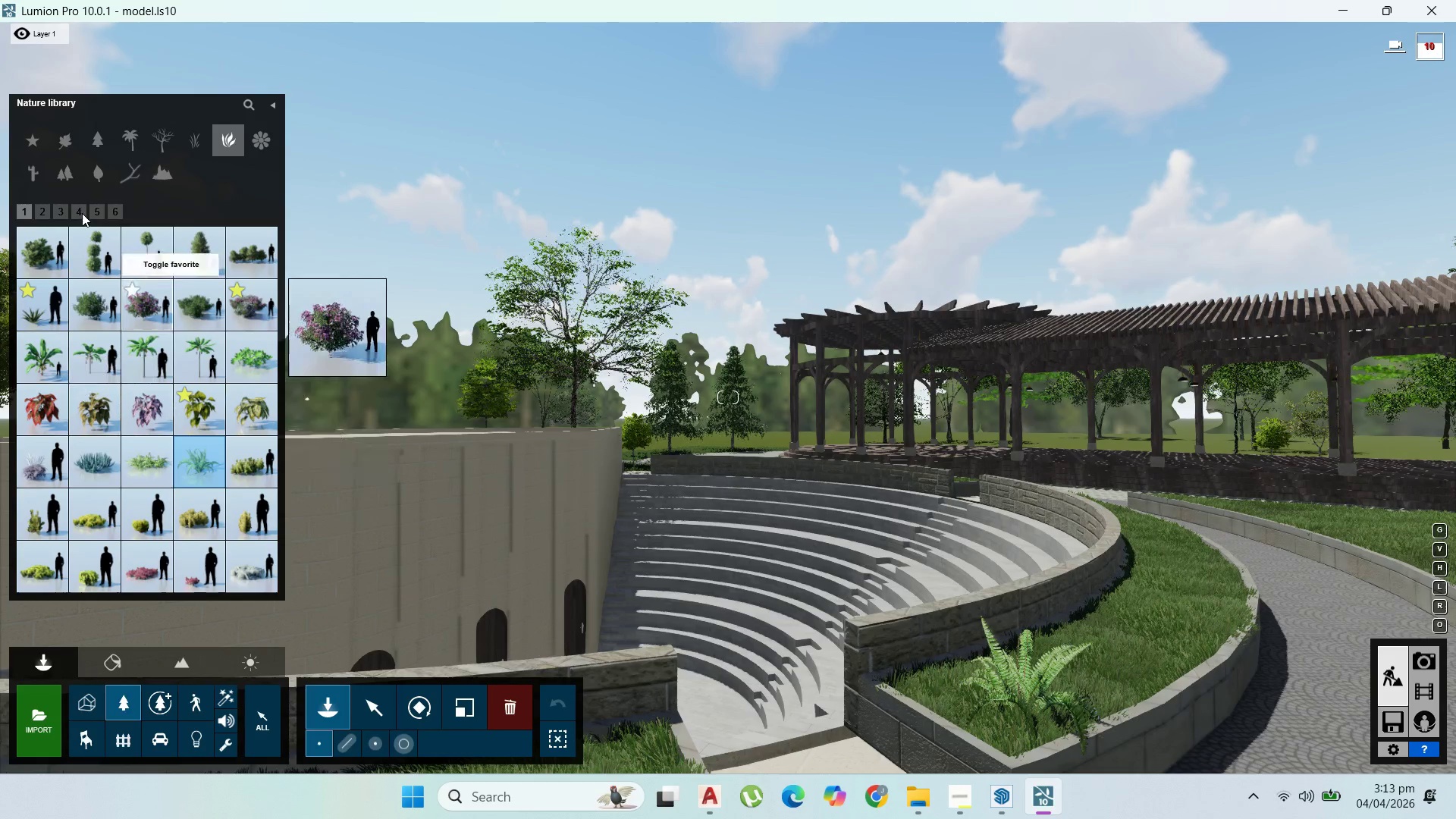 
left_click([47, 210])
 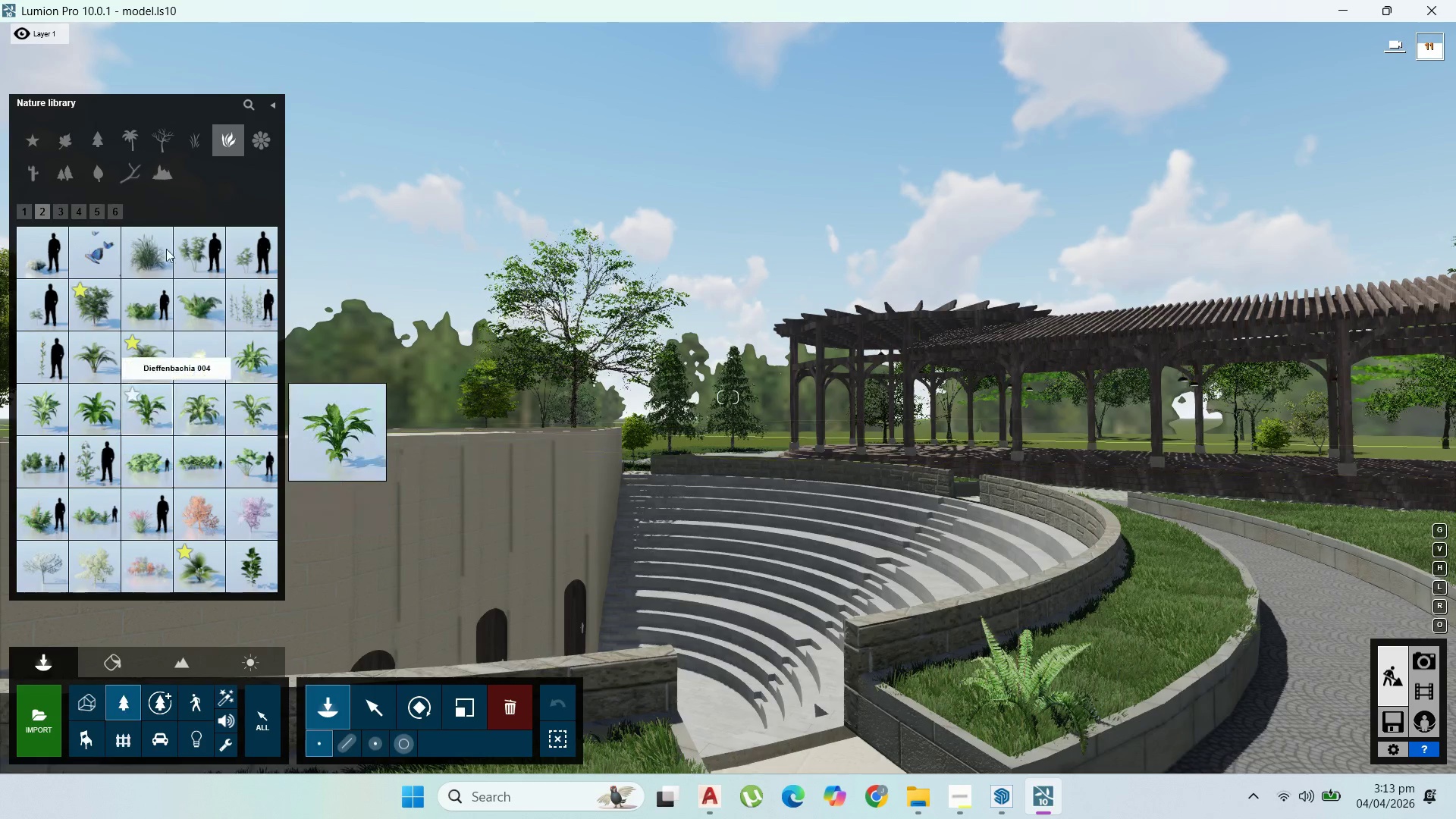 
left_click([70, 210])
 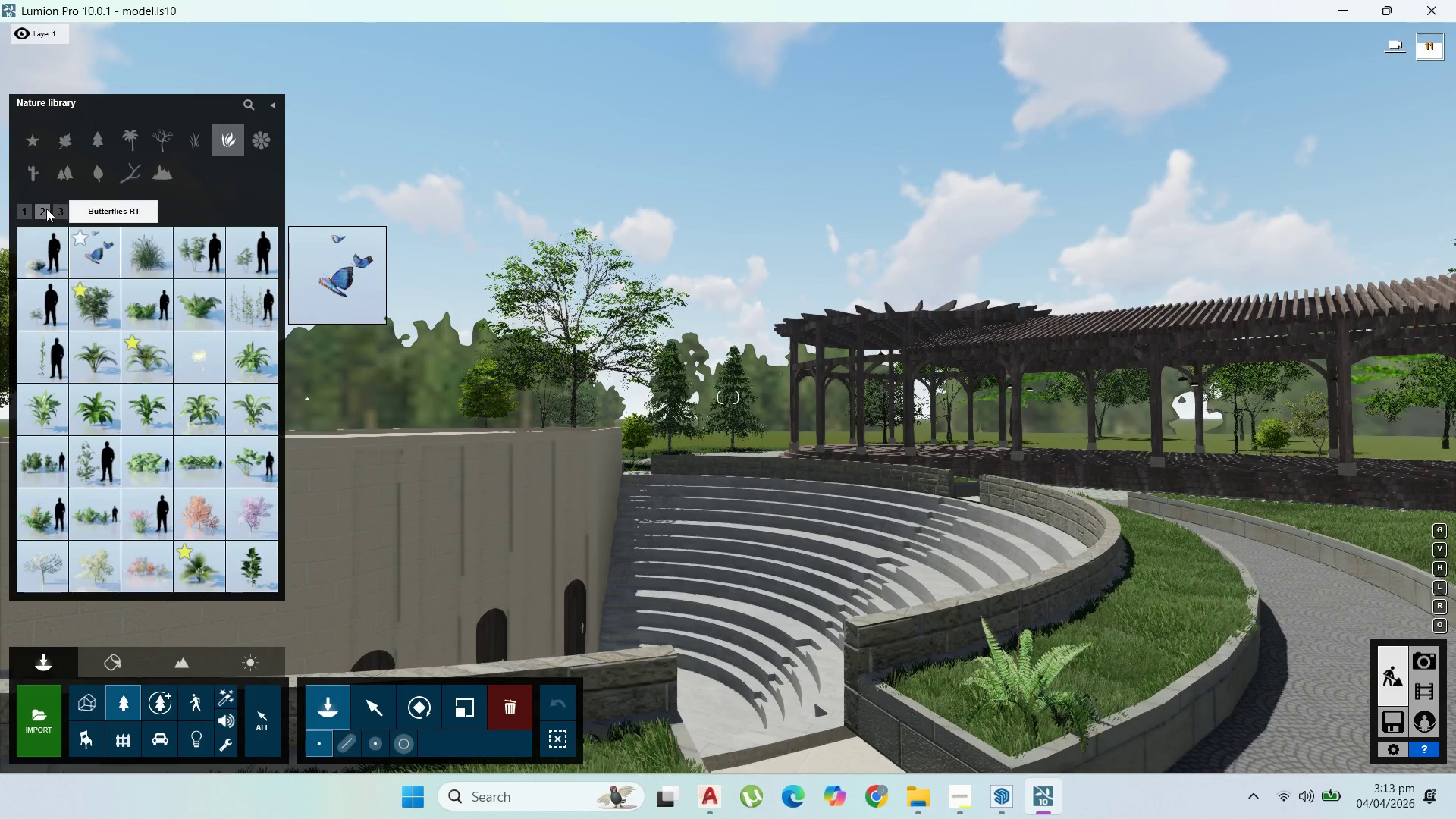 
left_click([57, 209])
 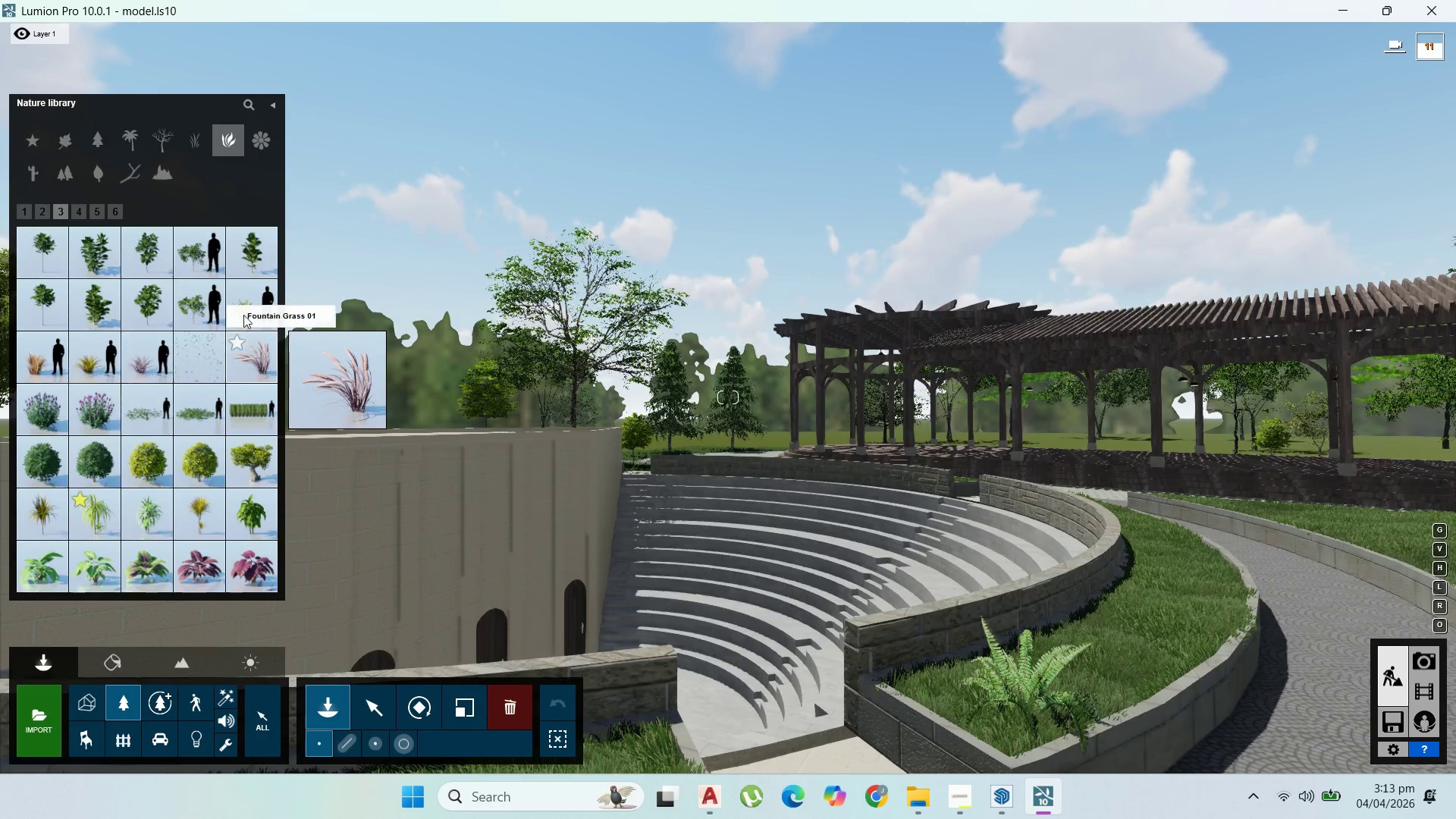 
left_click([243, 302])
 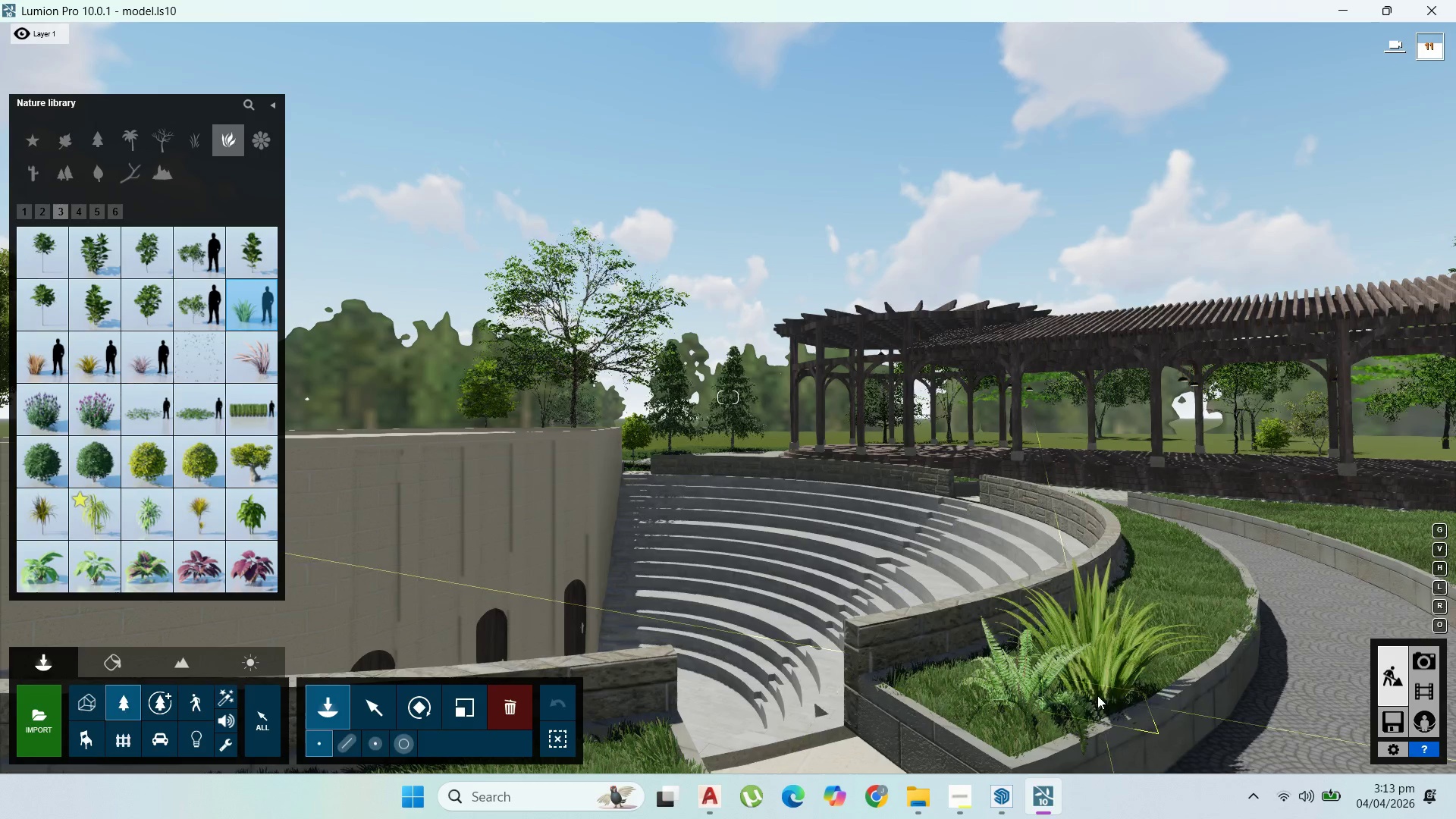 
left_click([1097, 695])
 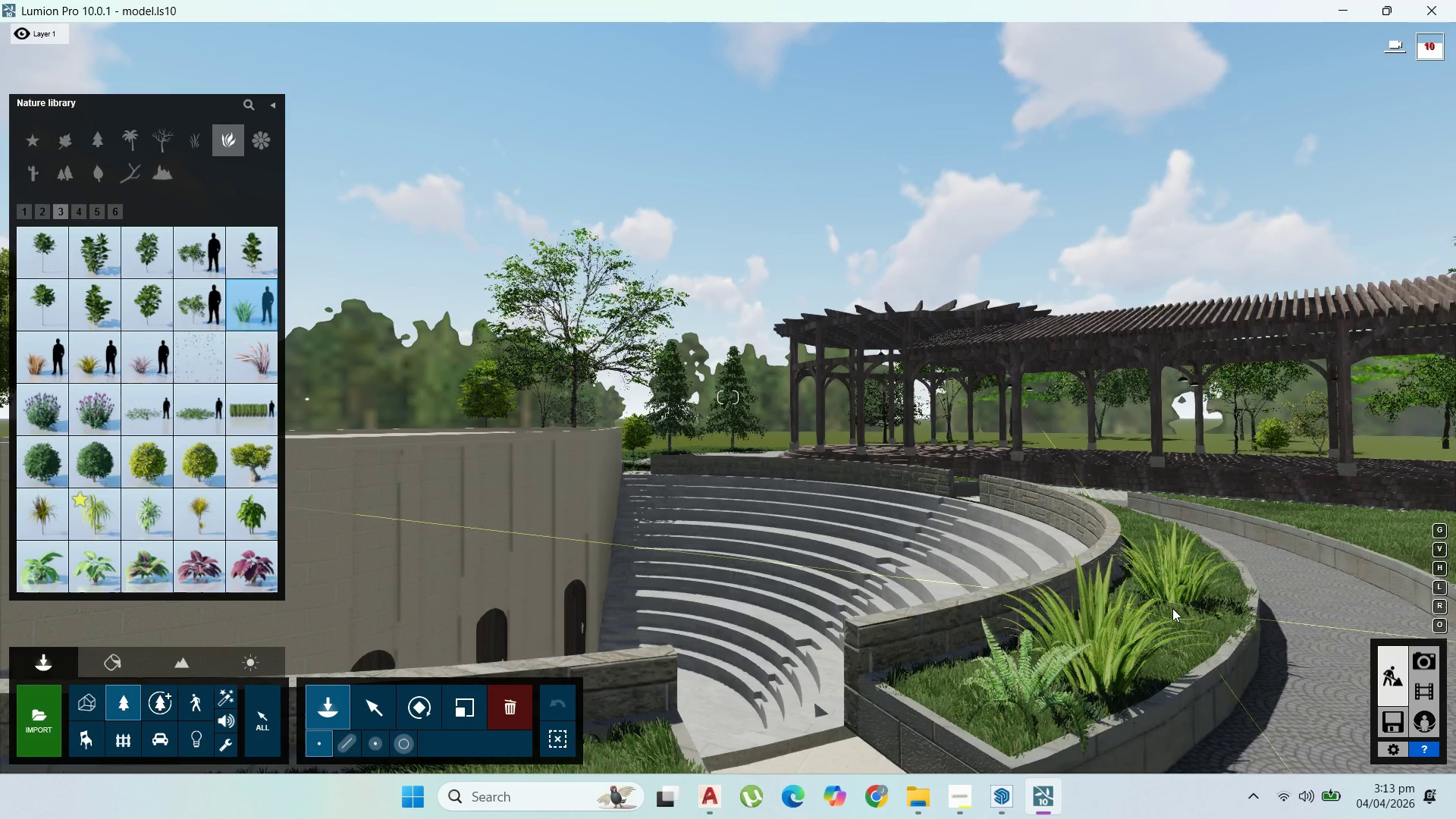 
left_click([1173, 607])
 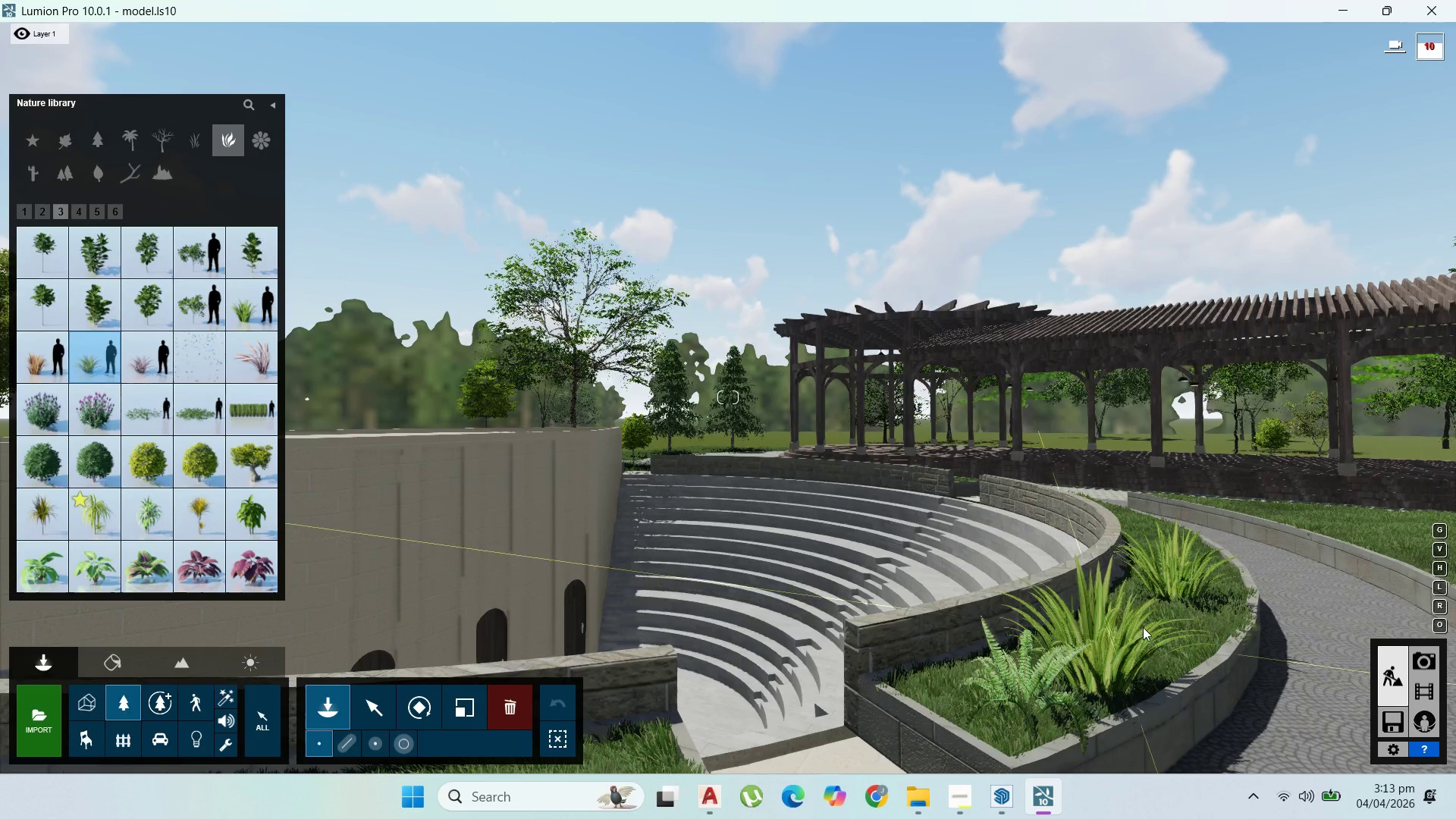 
left_click([1166, 639])
 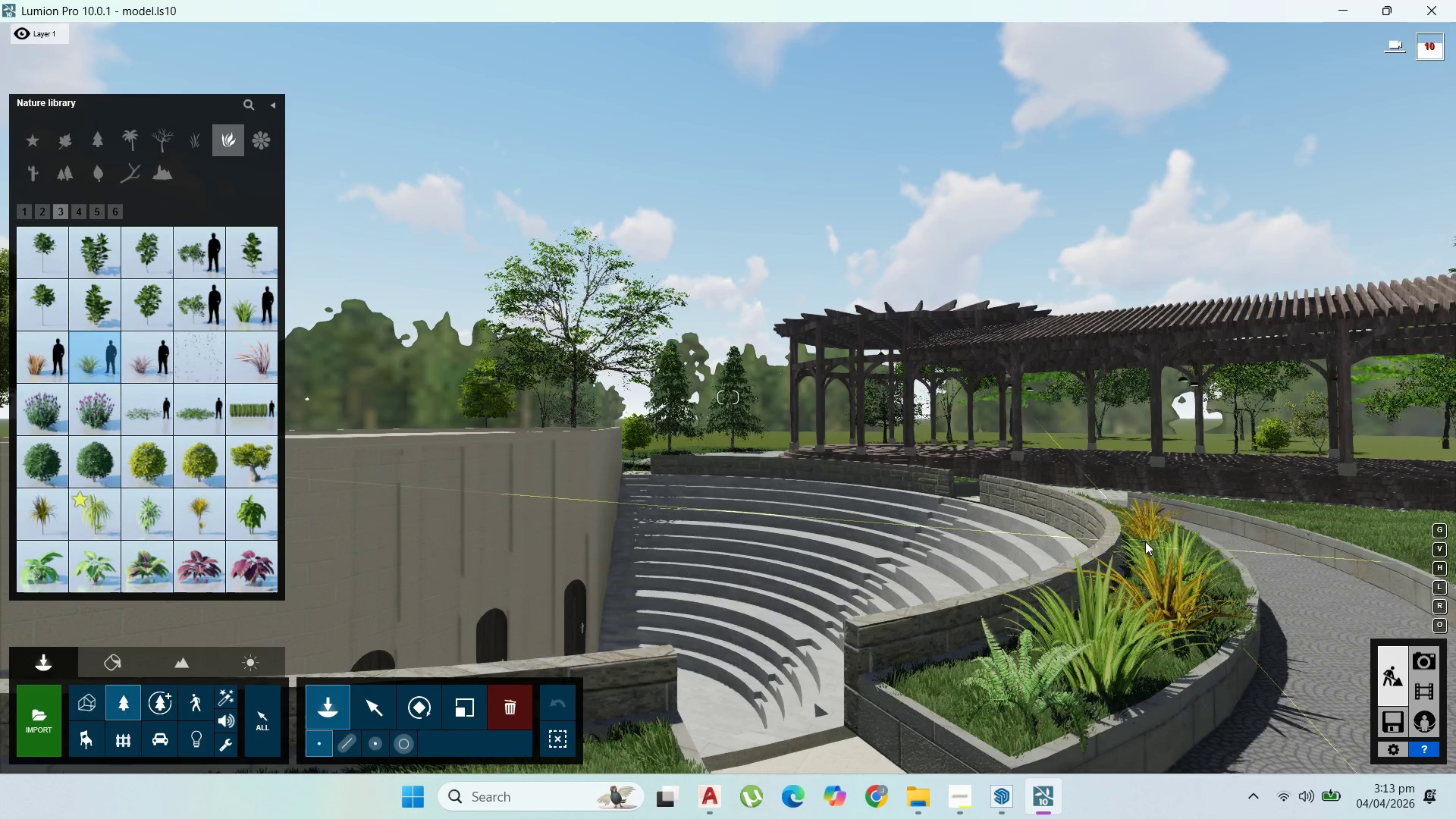 
left_click([1145, 541])
 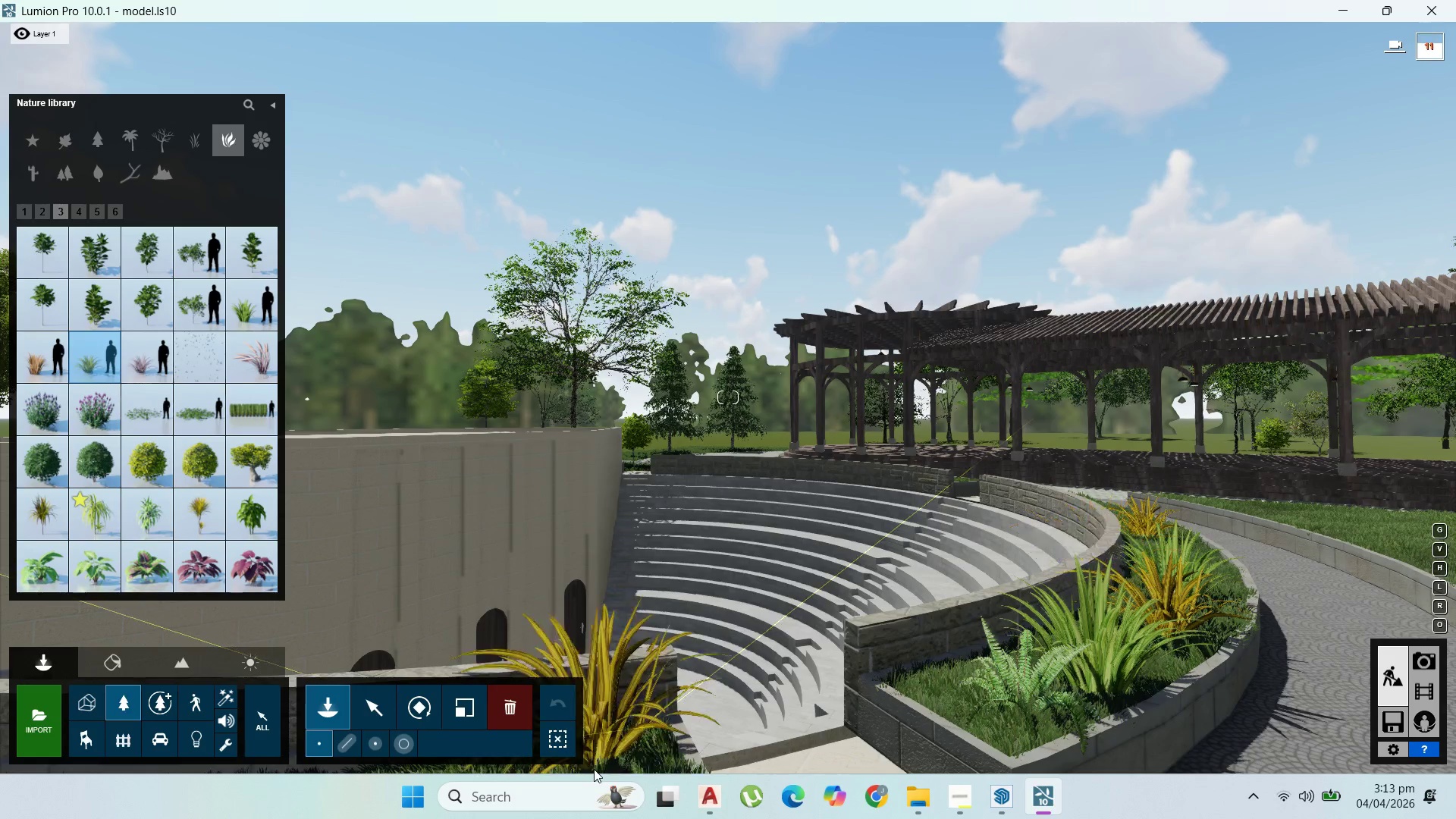 
left_click([594, 769])
 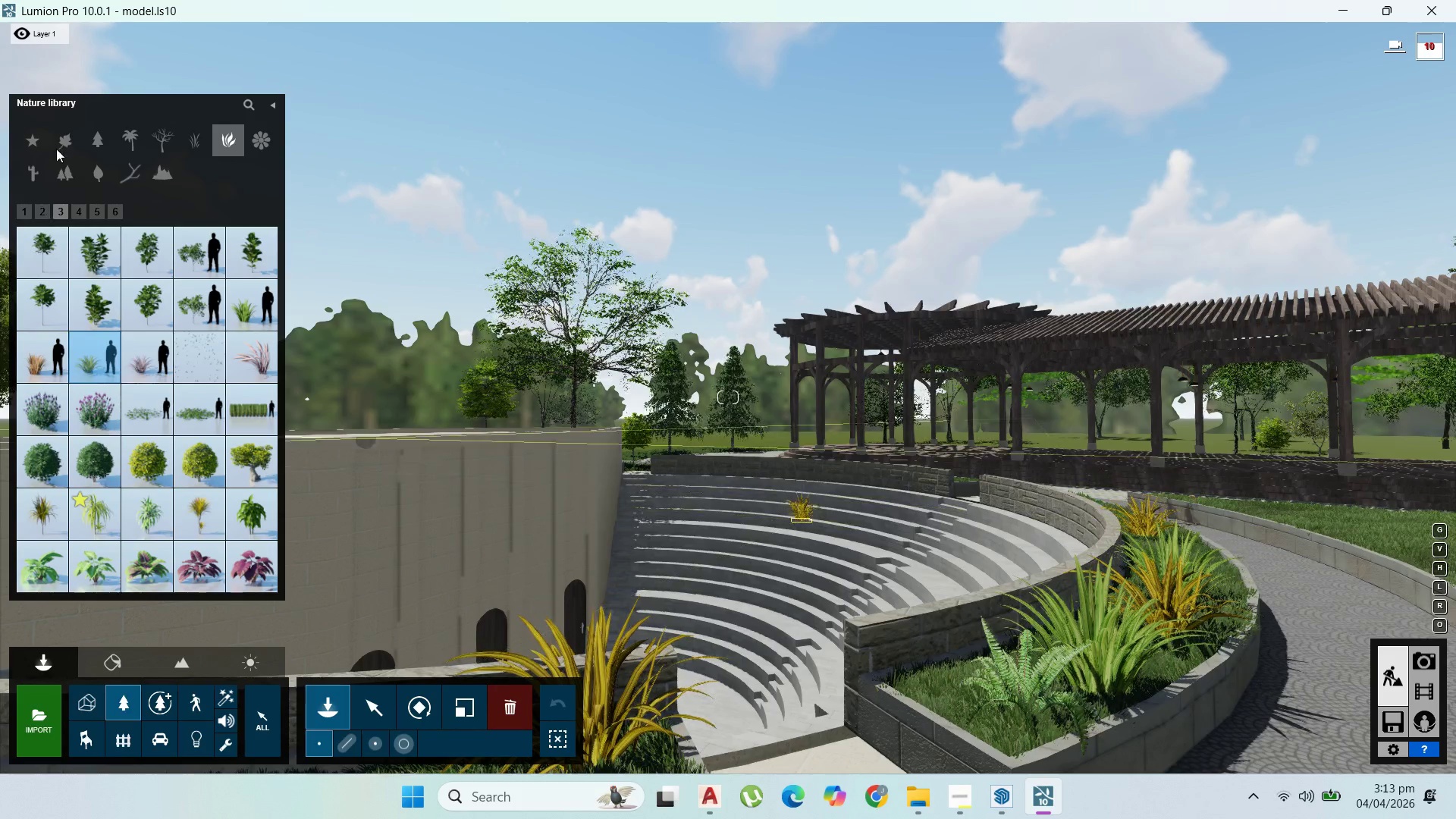 
left_click([133, 146])
 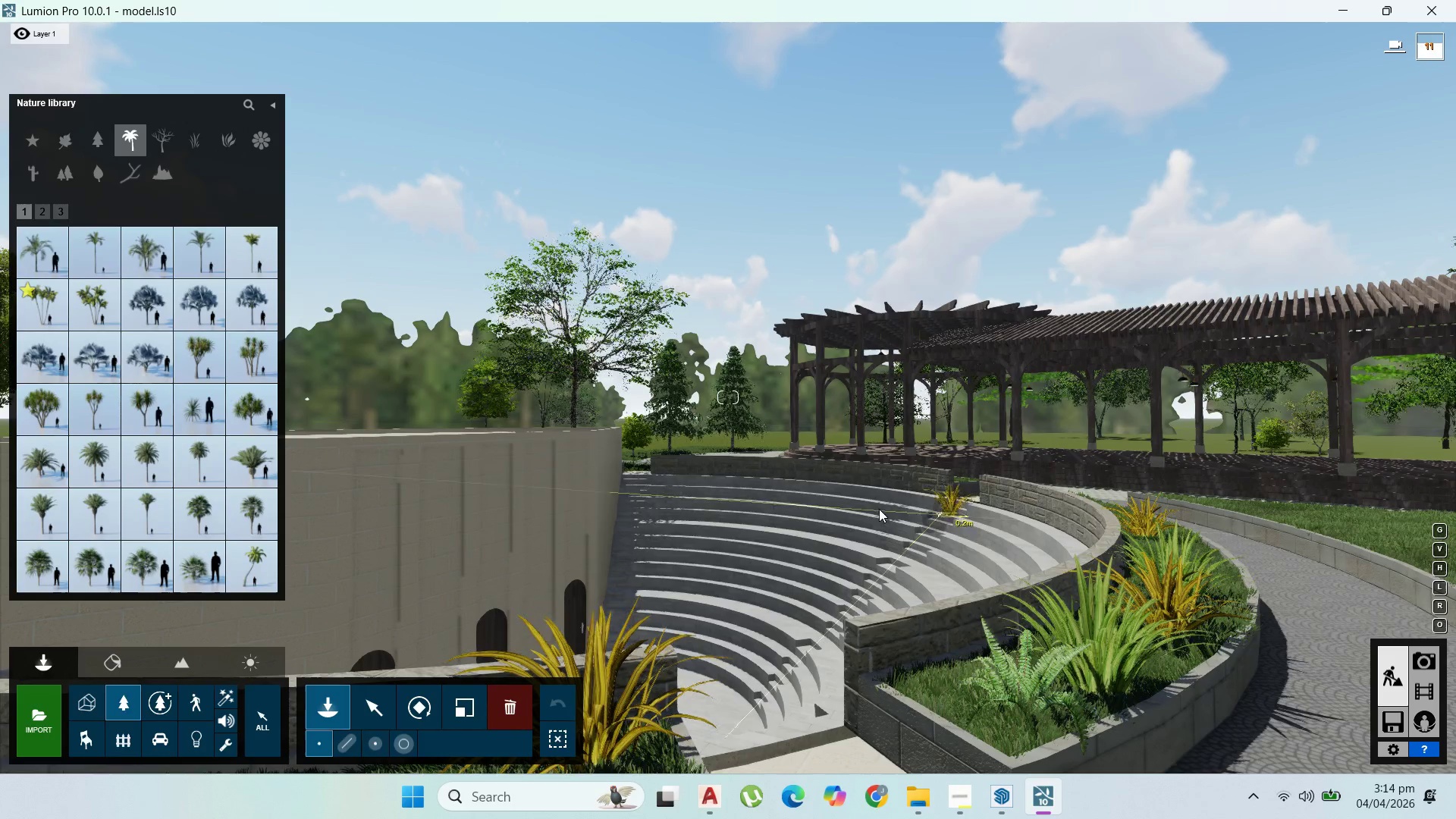 
scroll: coordinate [905, 532], scroll_direction: down, amount: 2.0
 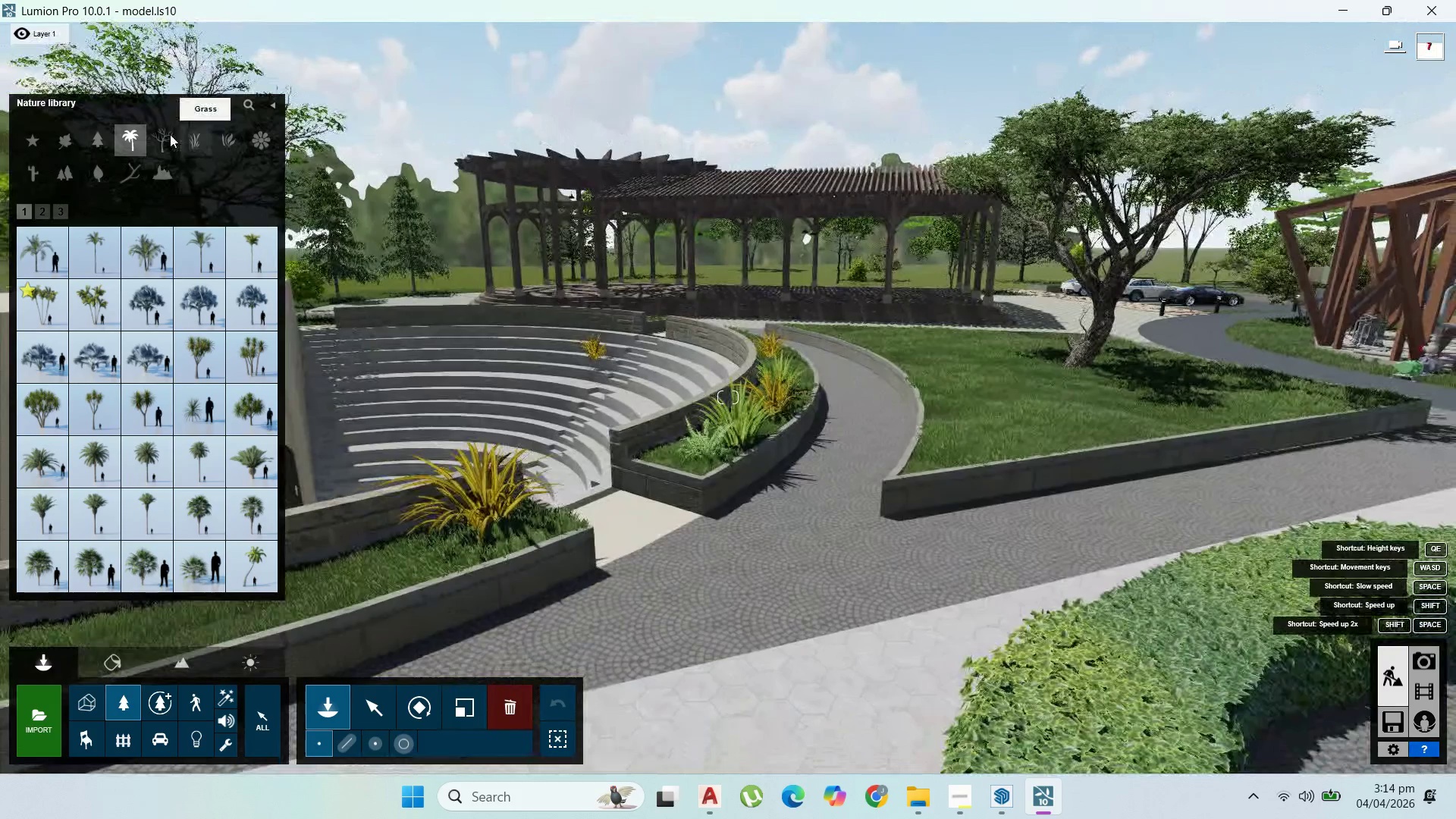 
left_click([193, 141])
 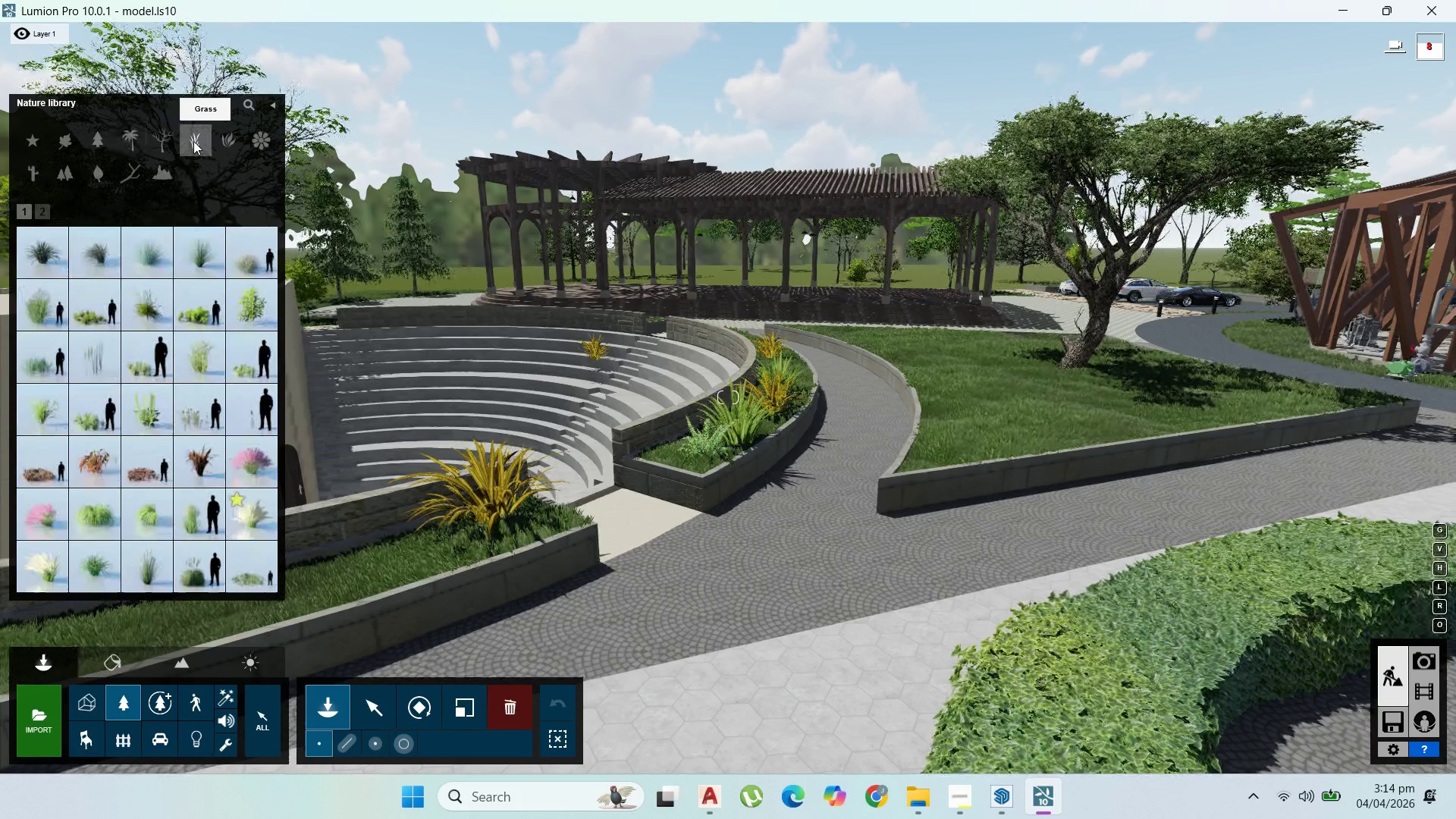 
mouse_move([232, 148])
 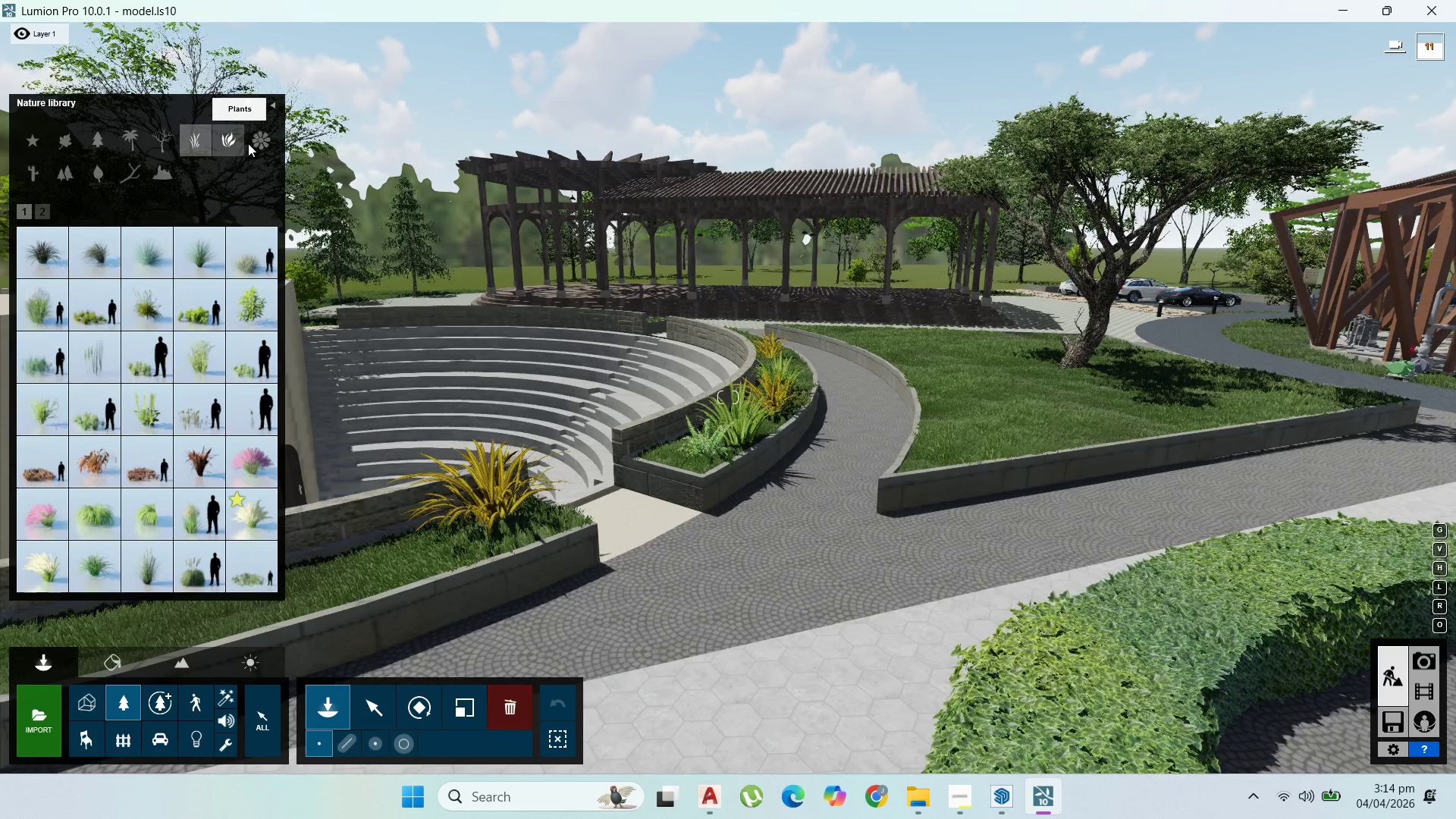 
left_click([248, 143])
 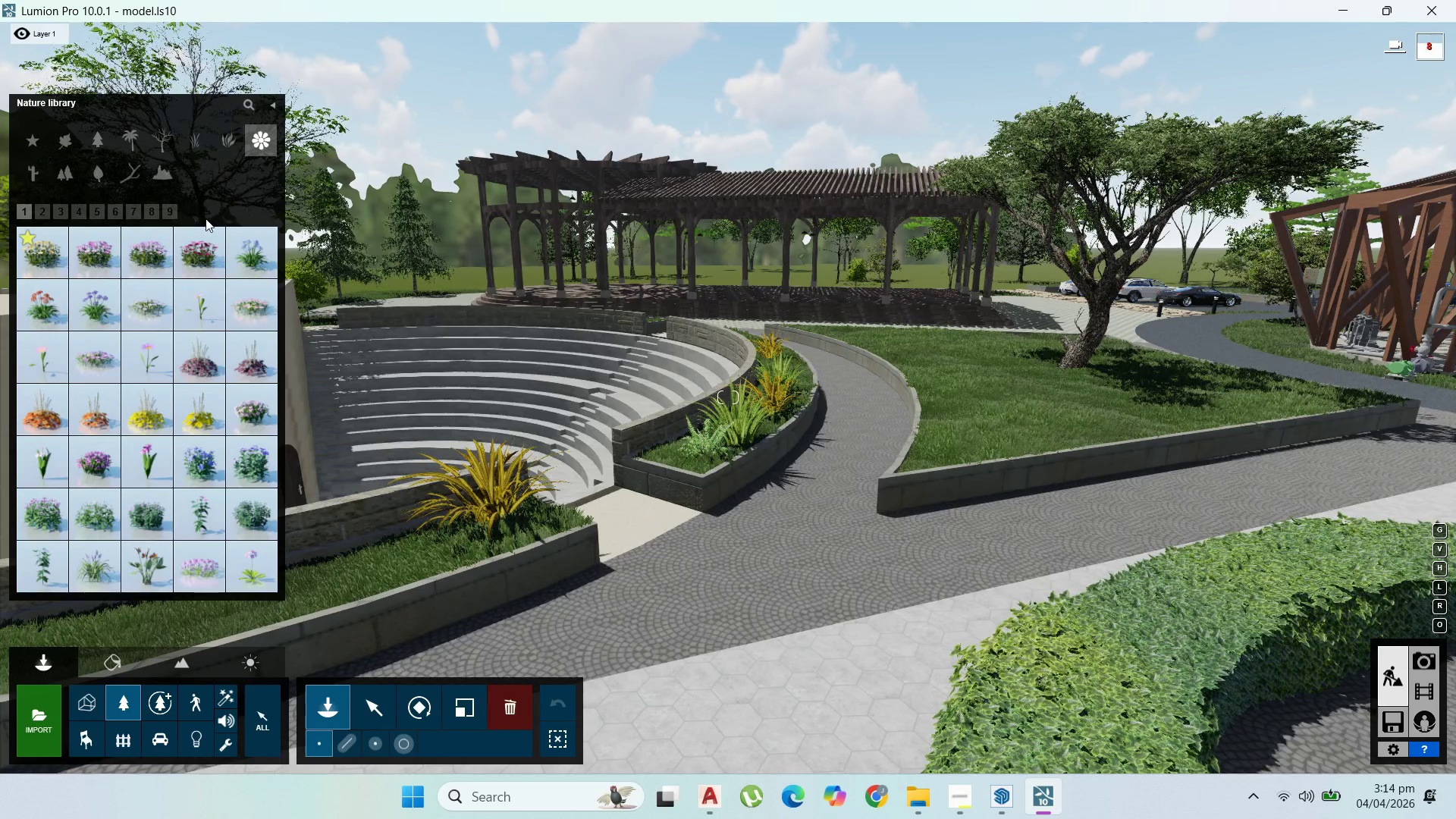 
left_click([90, 249])
 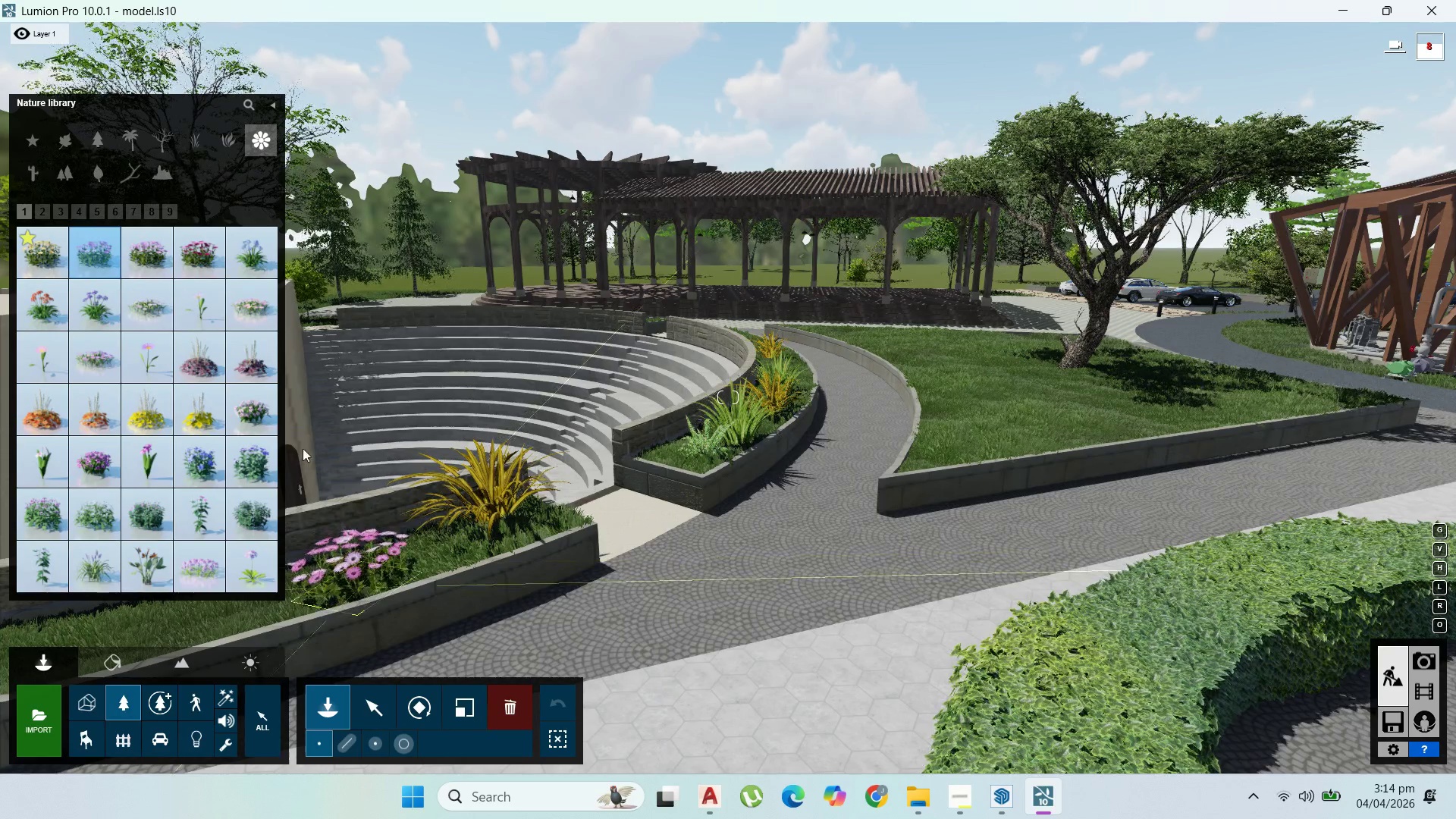 
left_click([215, 360])
 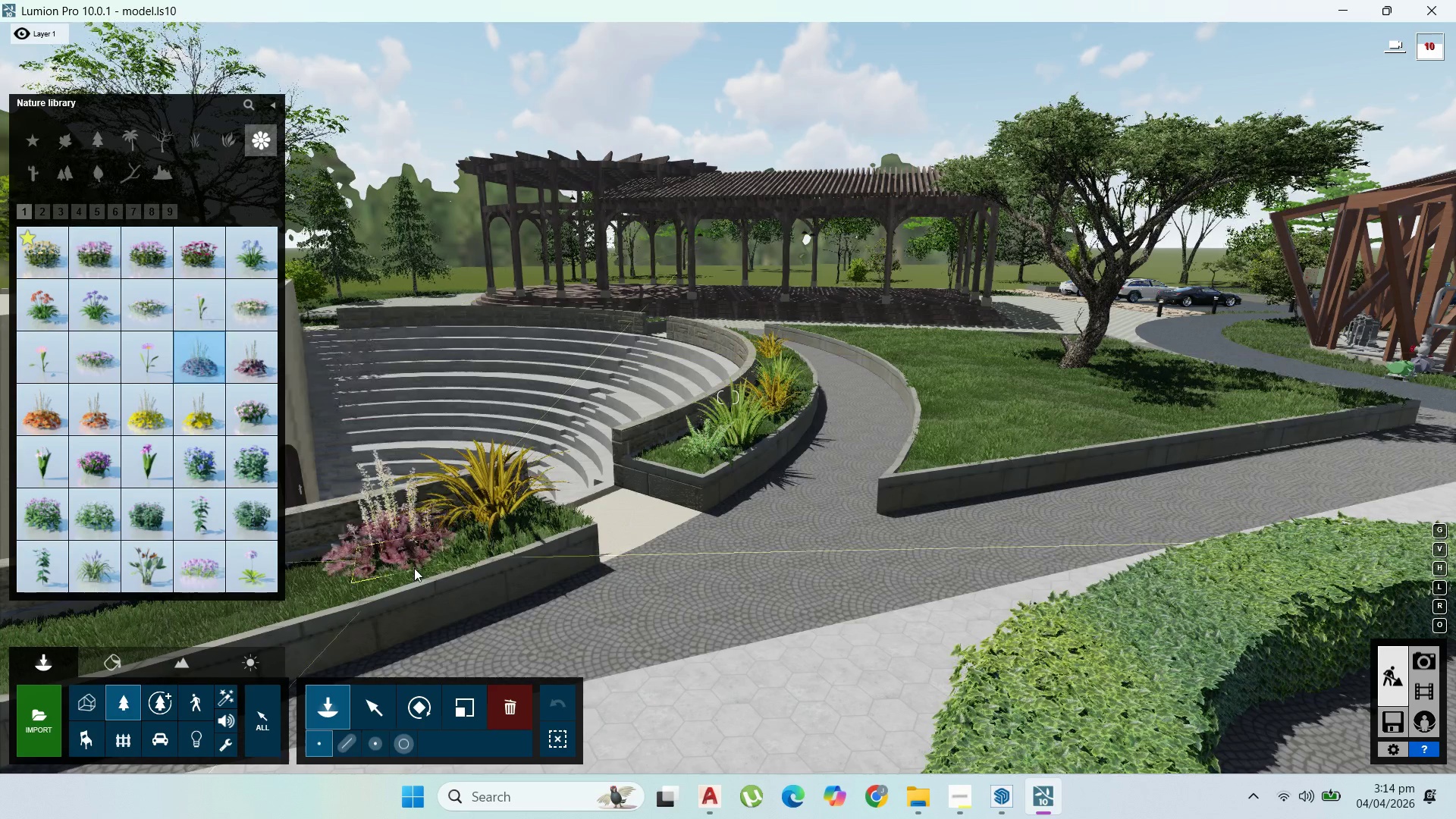 
left_click([414, 568])
 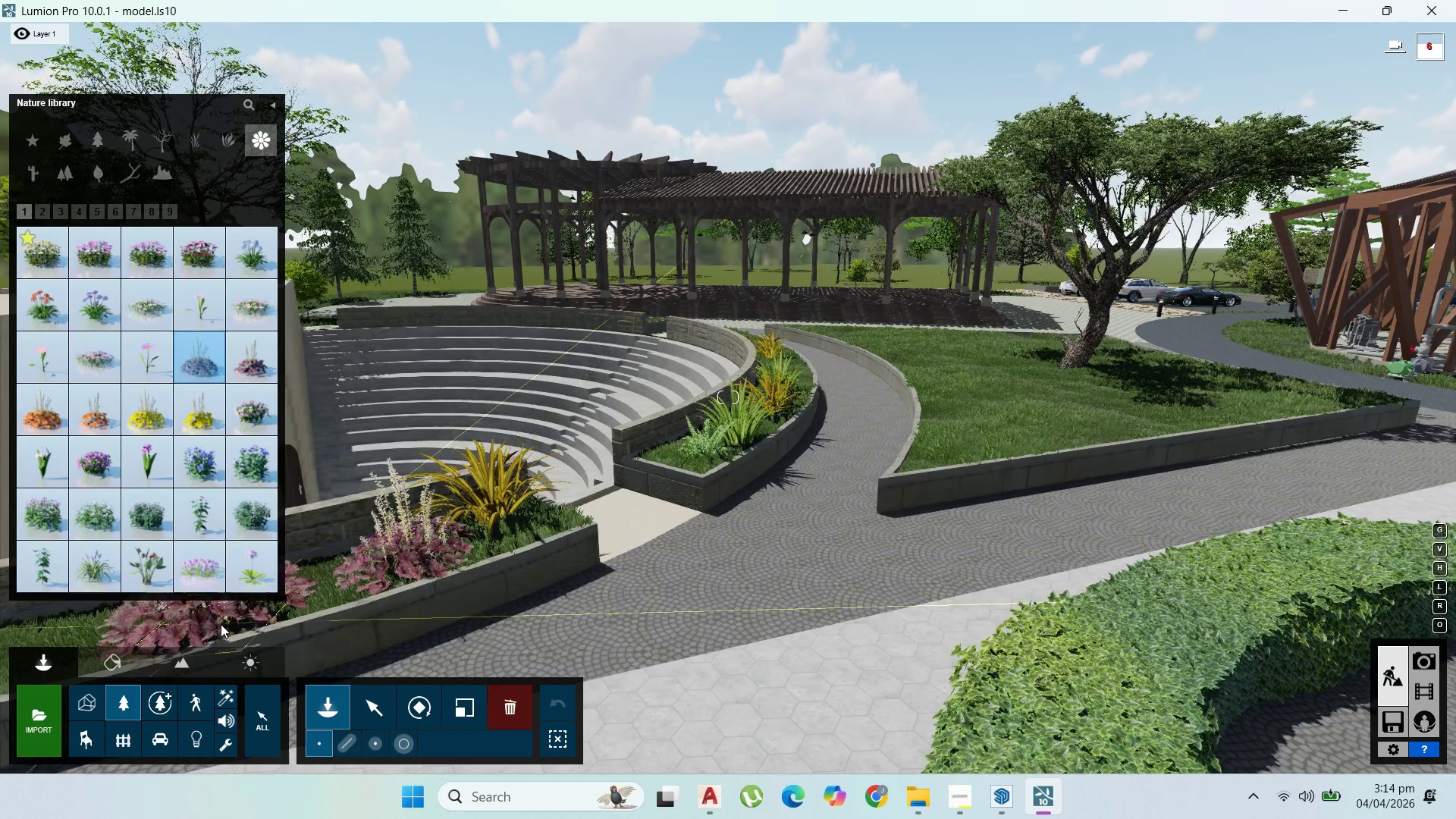 
left_click([222, 624])
 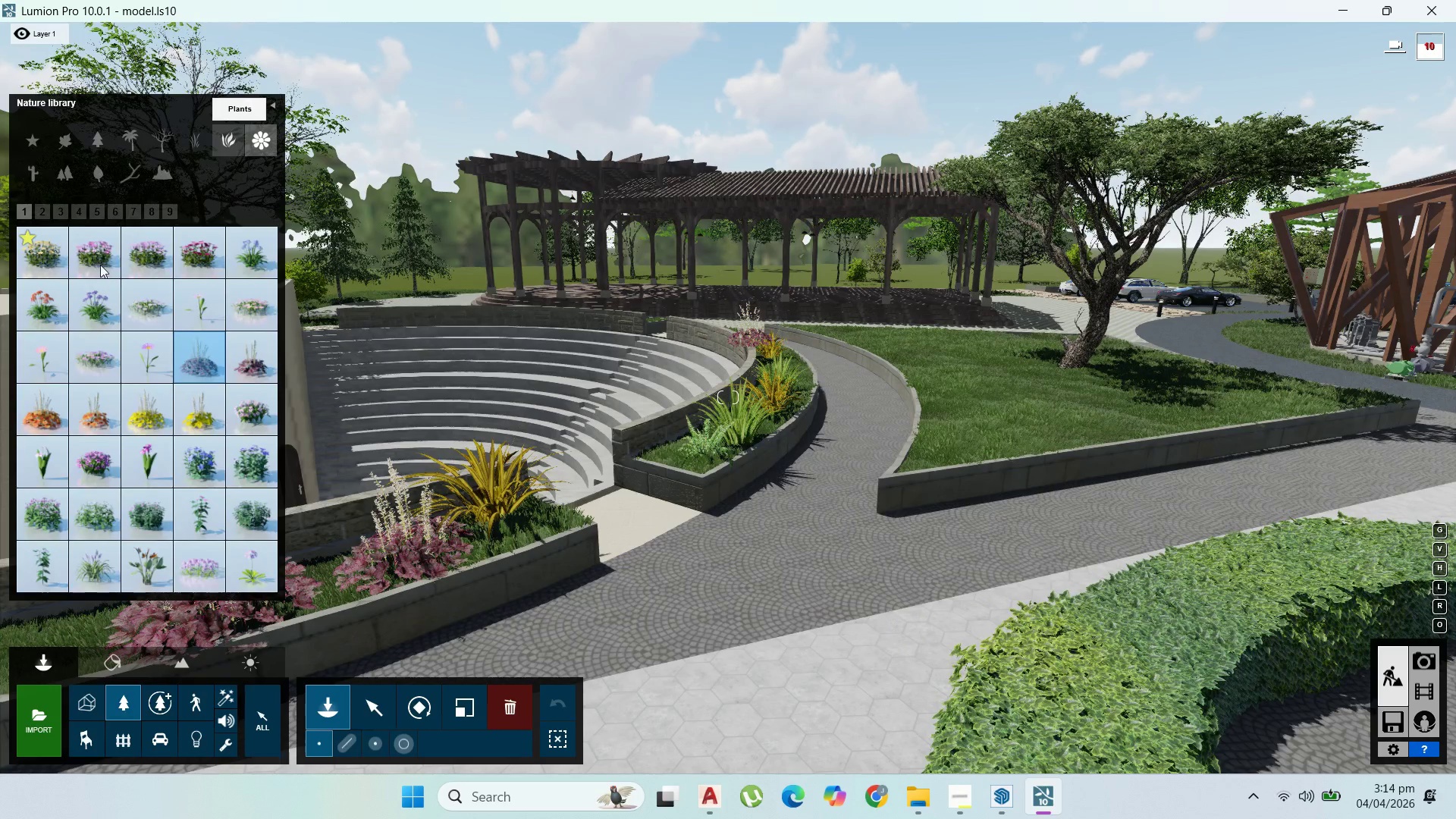 
wait(7.27)
 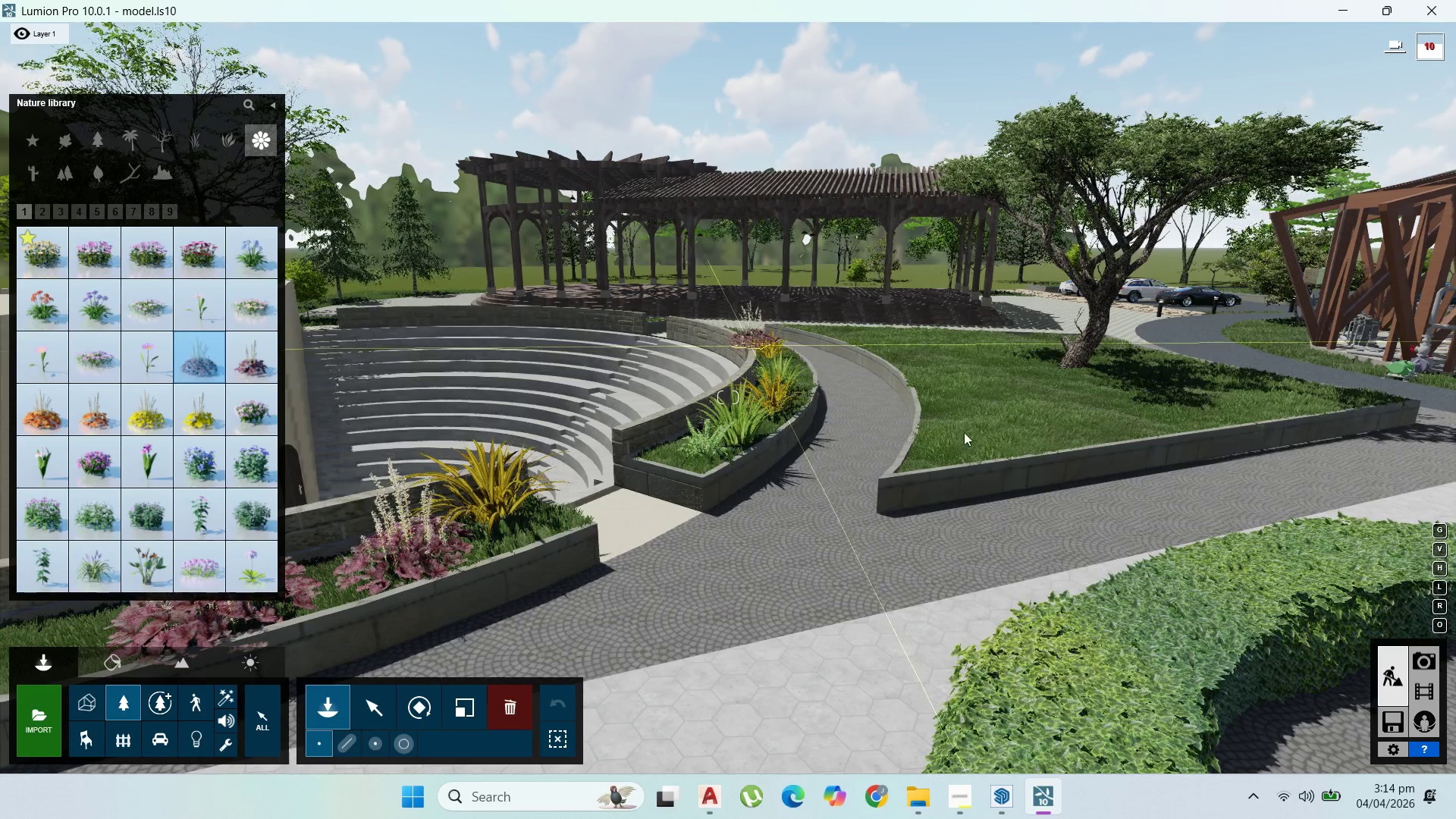 
left_click([89, 255])
 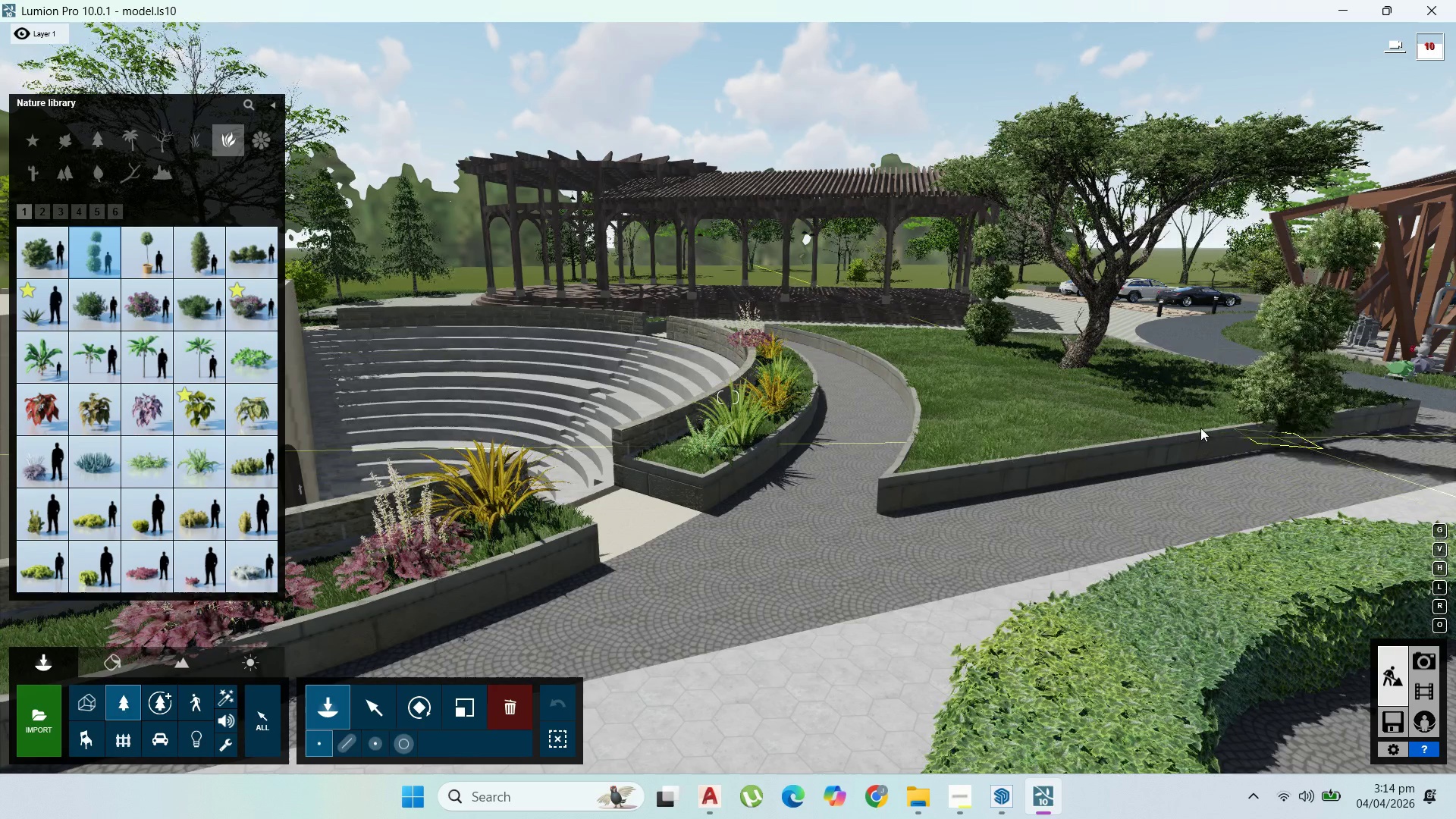 
left_click([1128, 422])
 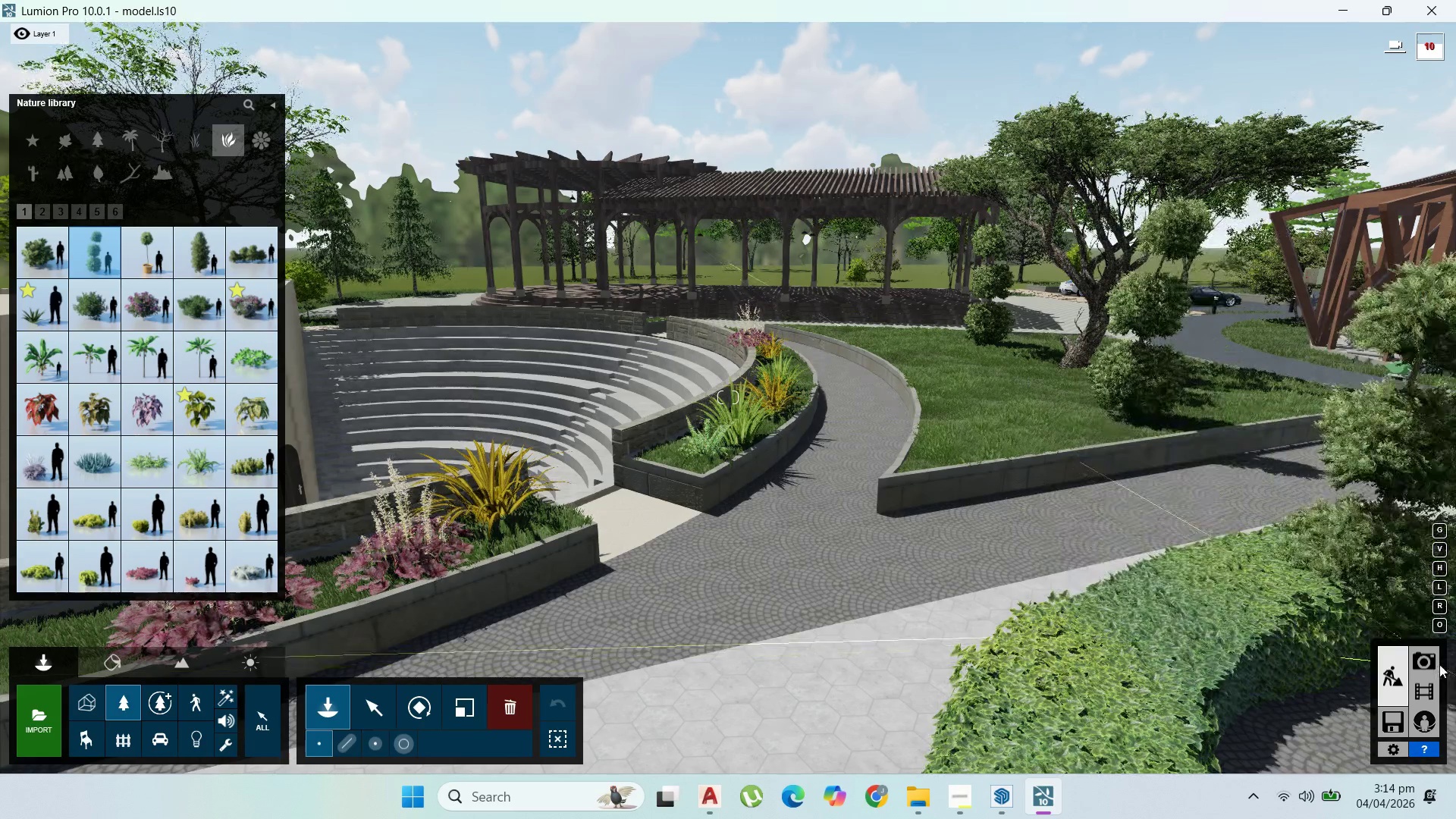 
double_click([1426, 661])
 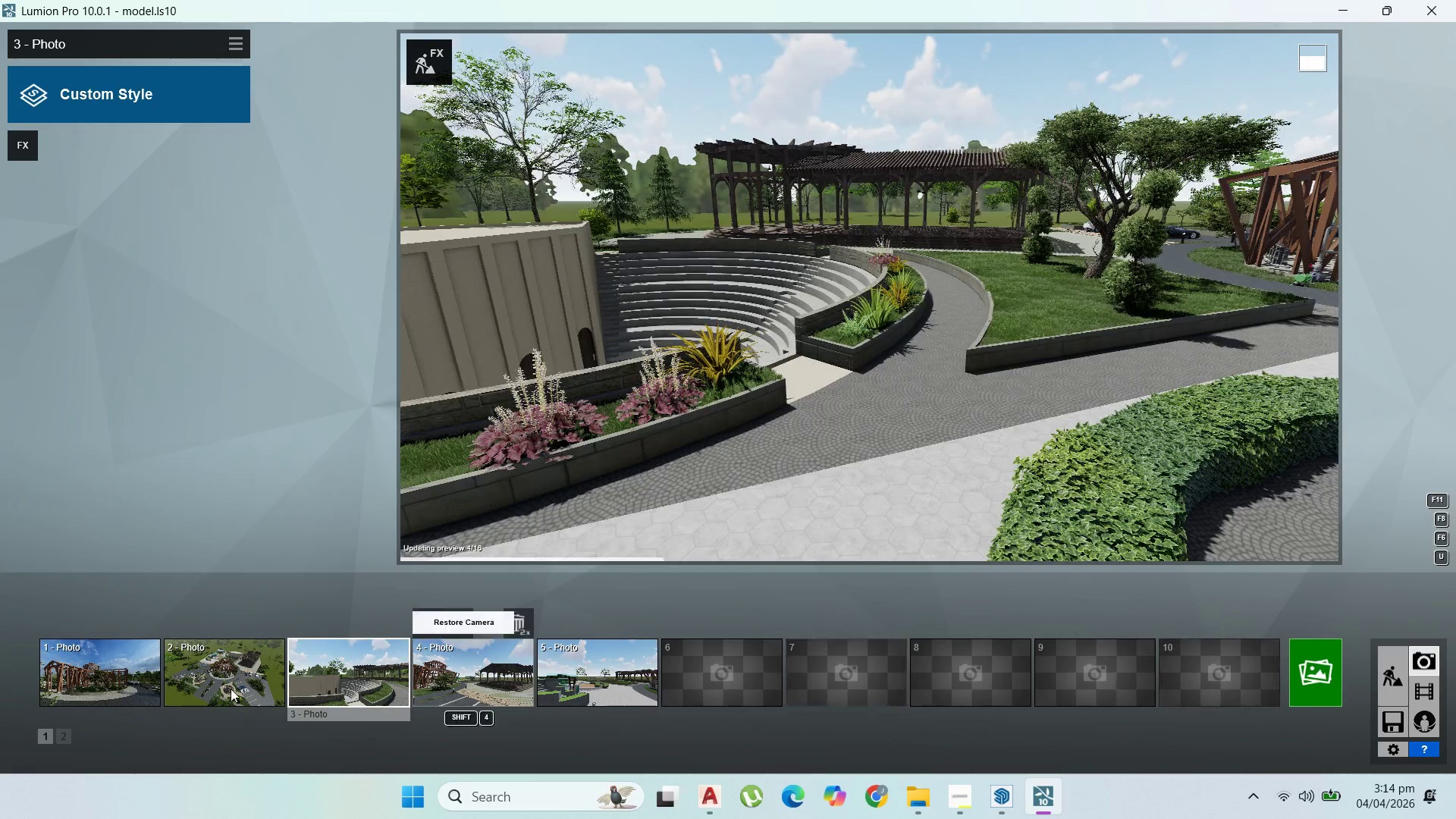 
left_click([80, 682])
 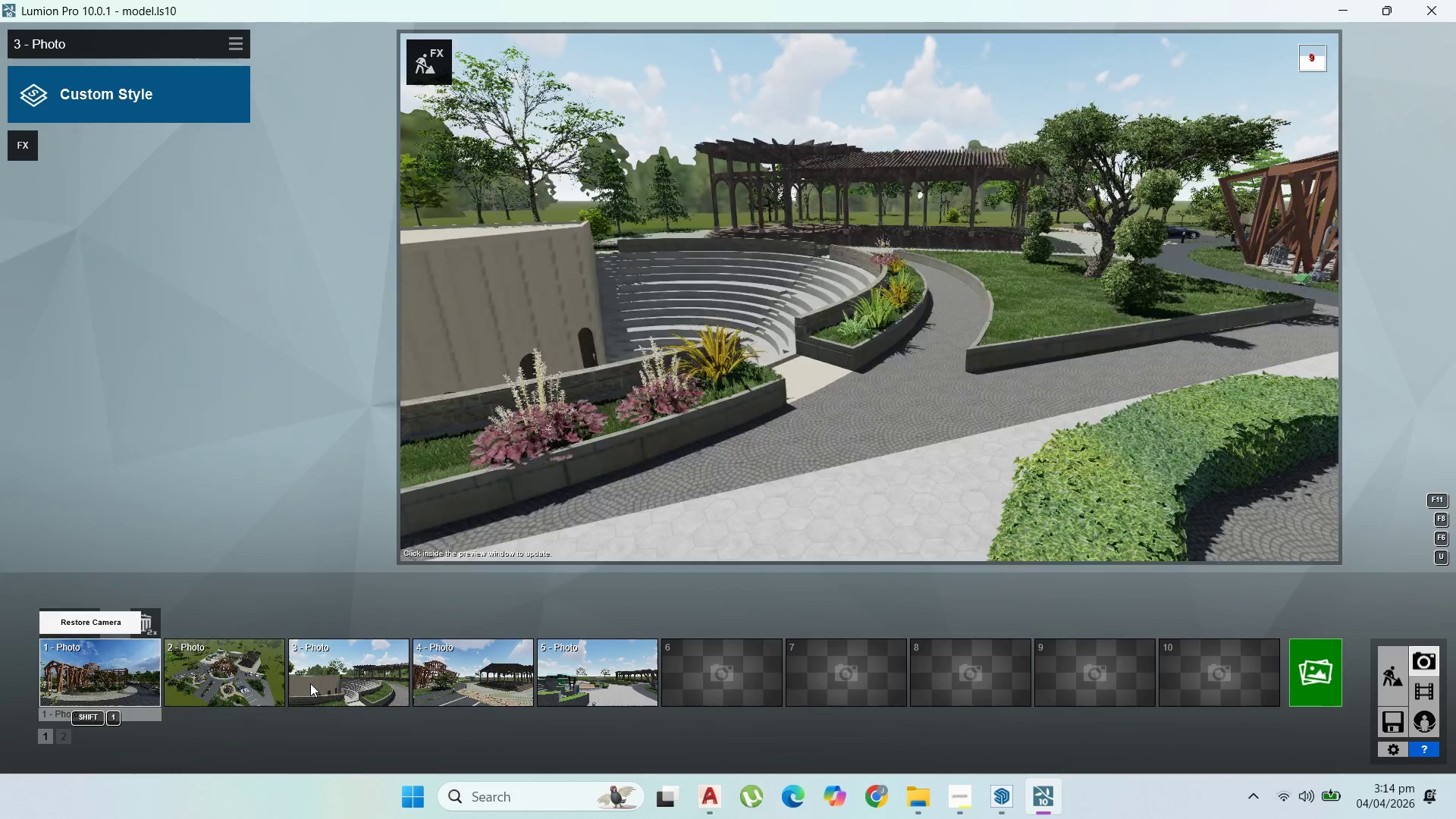 
double_click([310, 683])
 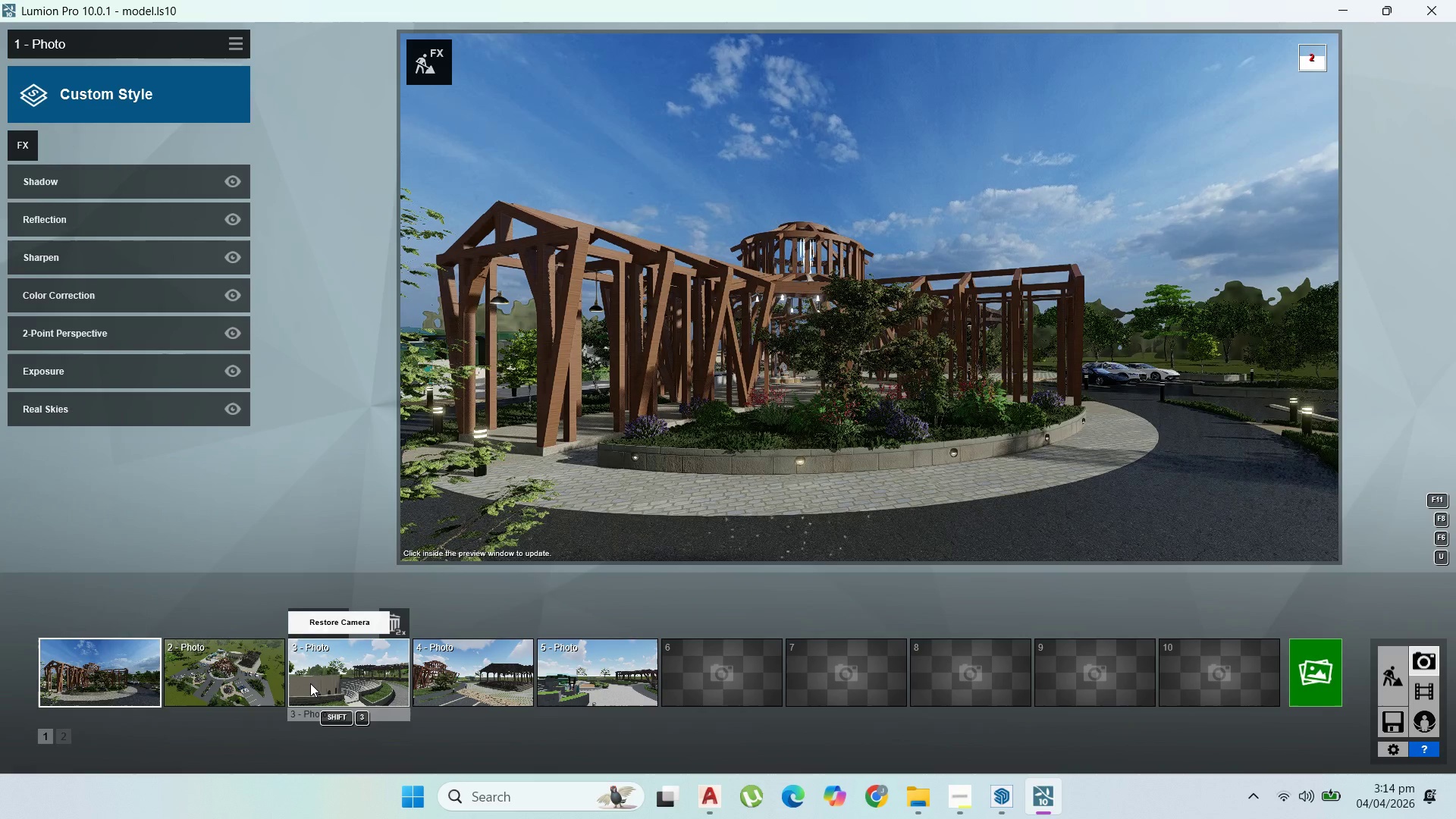 
triple_click([310, 683])
 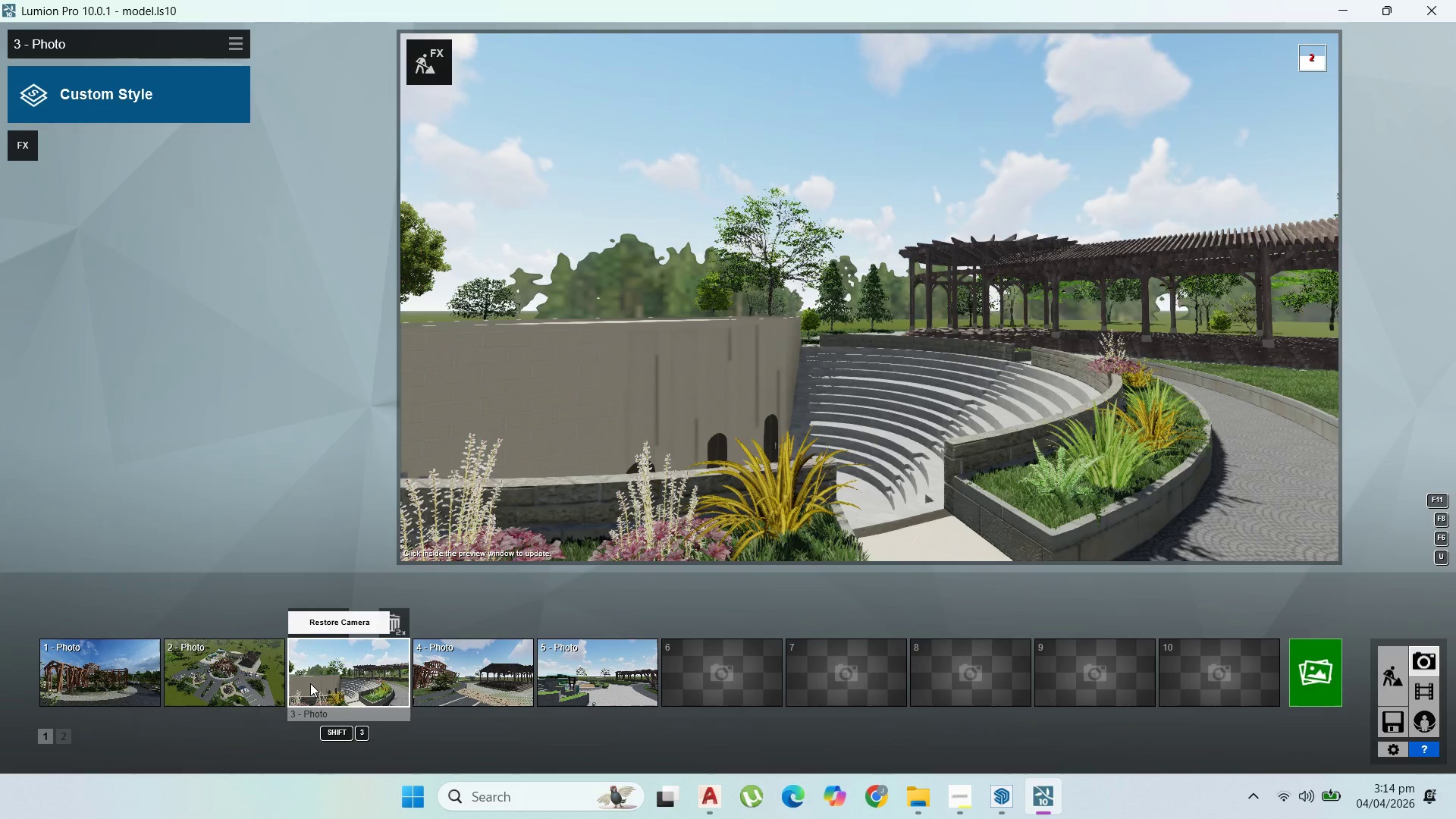 
triple_click([310, 683])
 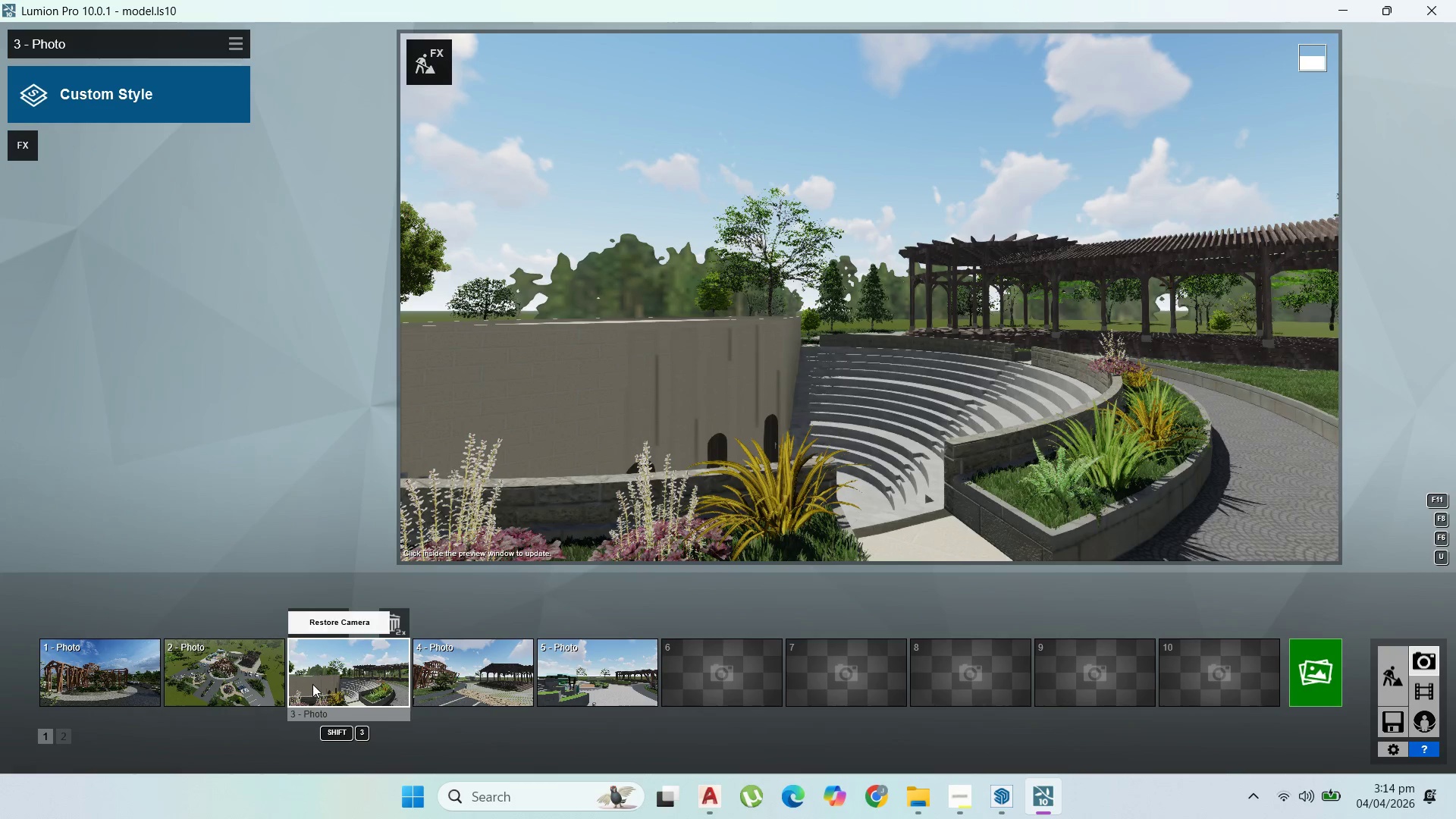 
wait(7.53)
 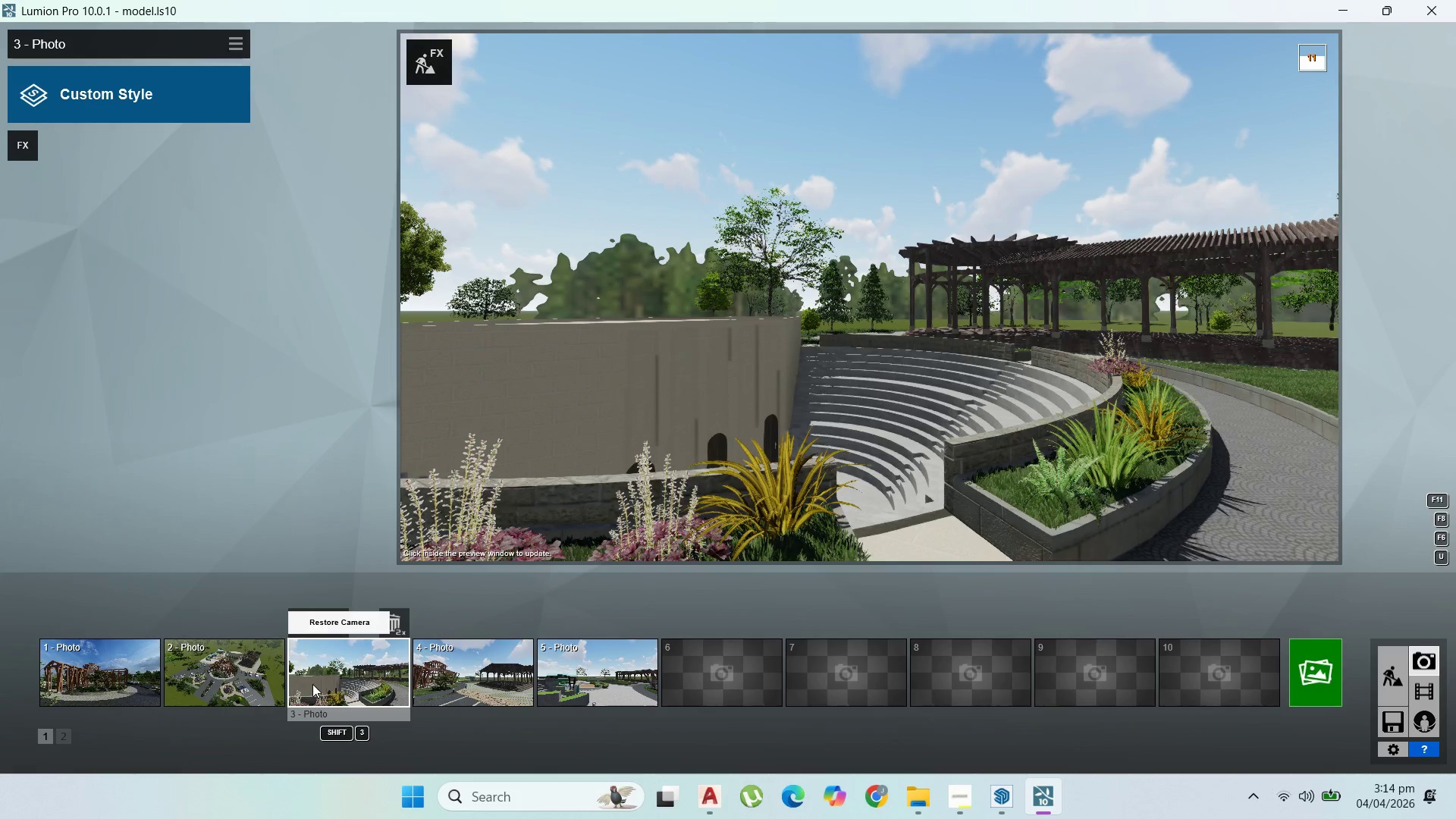 
double_click([451, 669])
 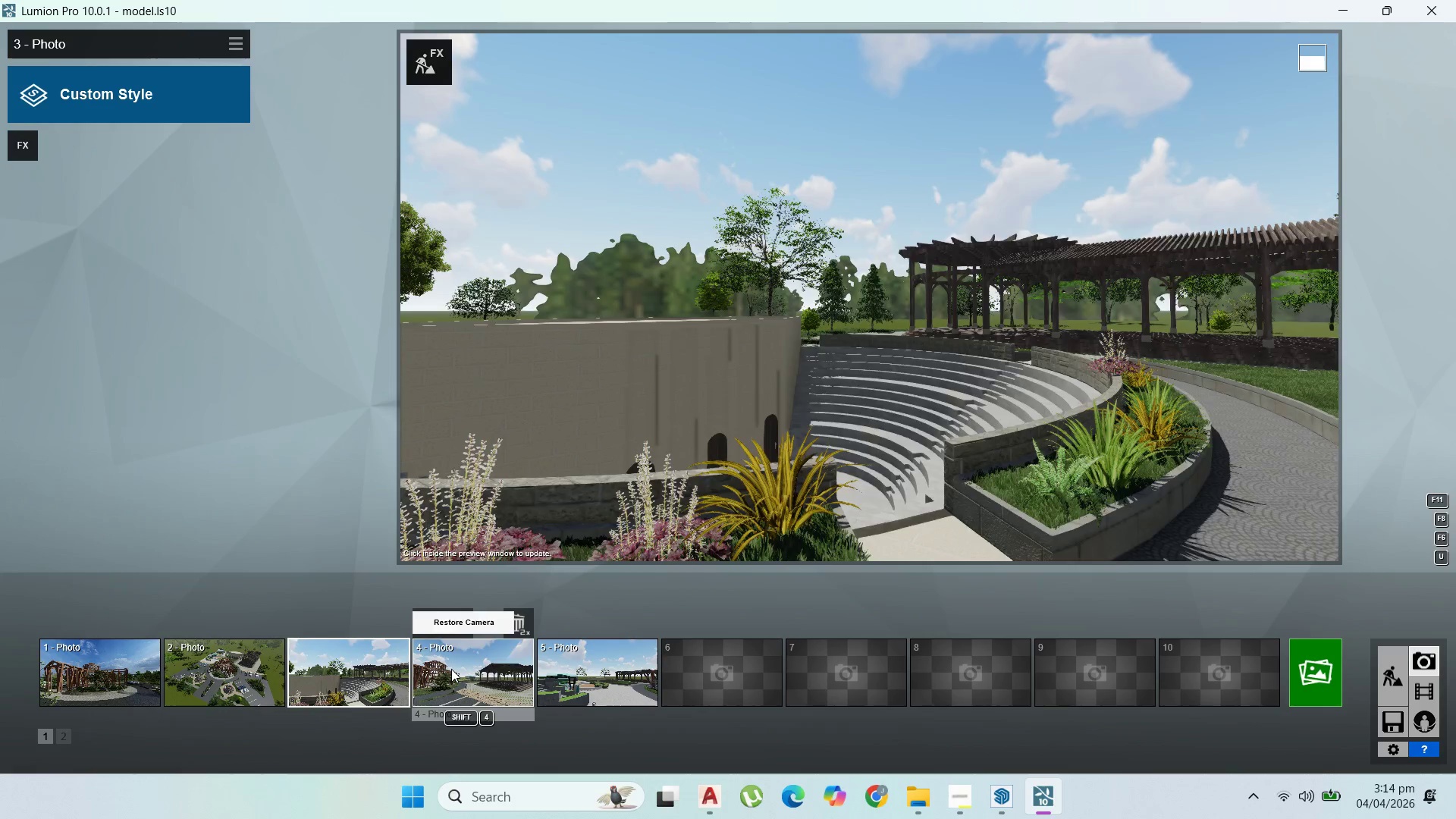 
triple_click([451, 669])
 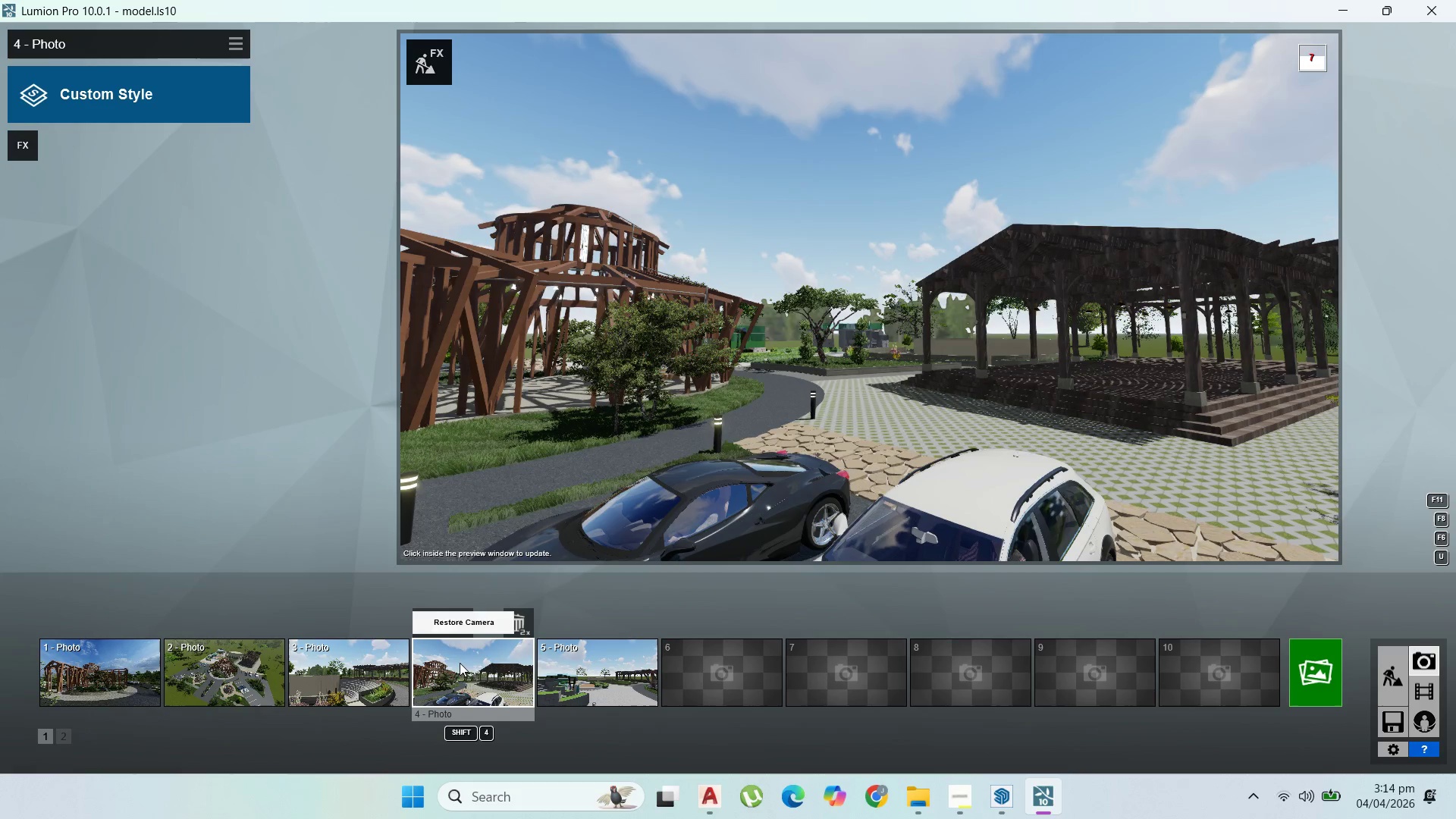 
left_click([588, 659])
 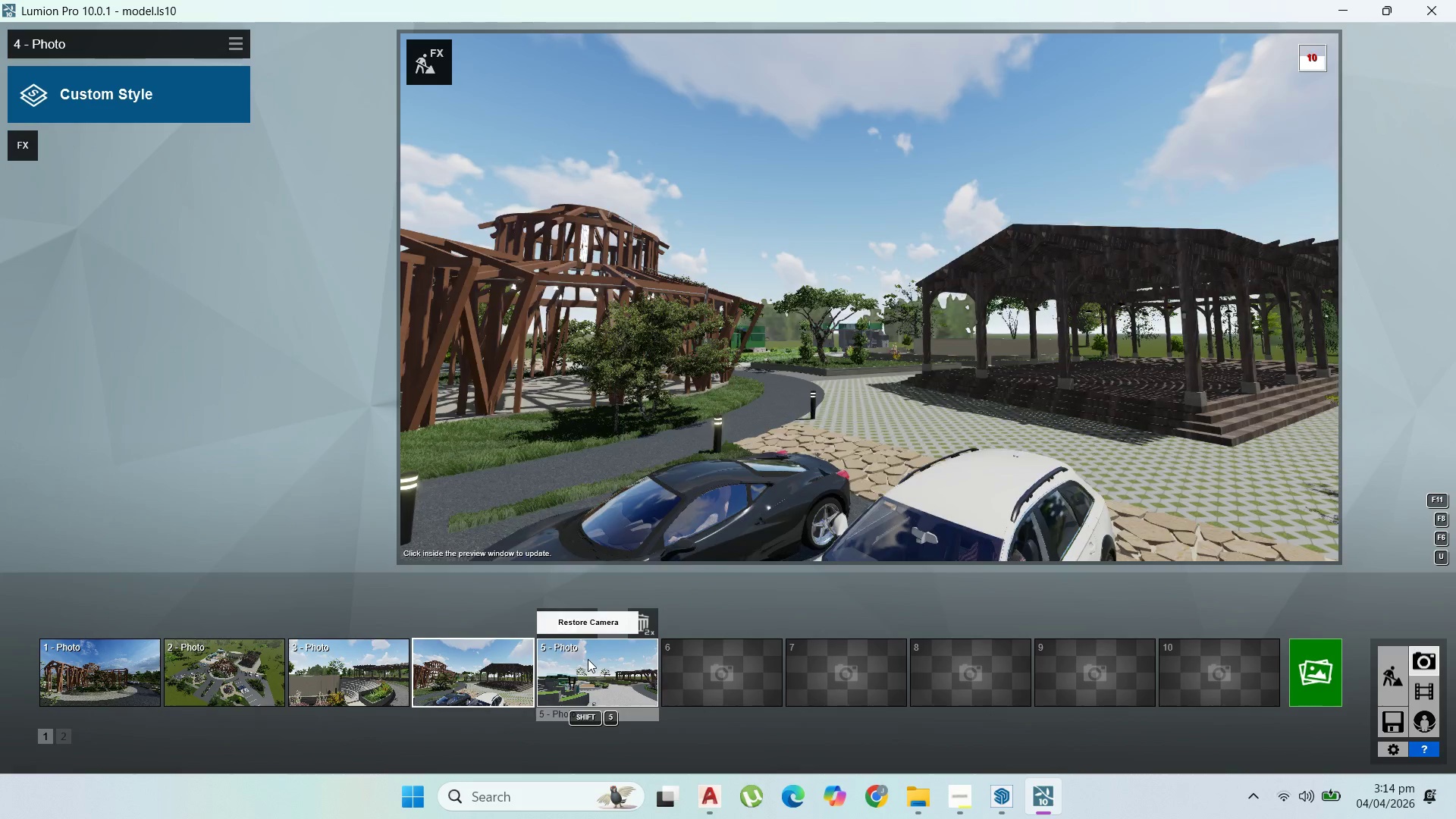 
left_click([588, 659])
 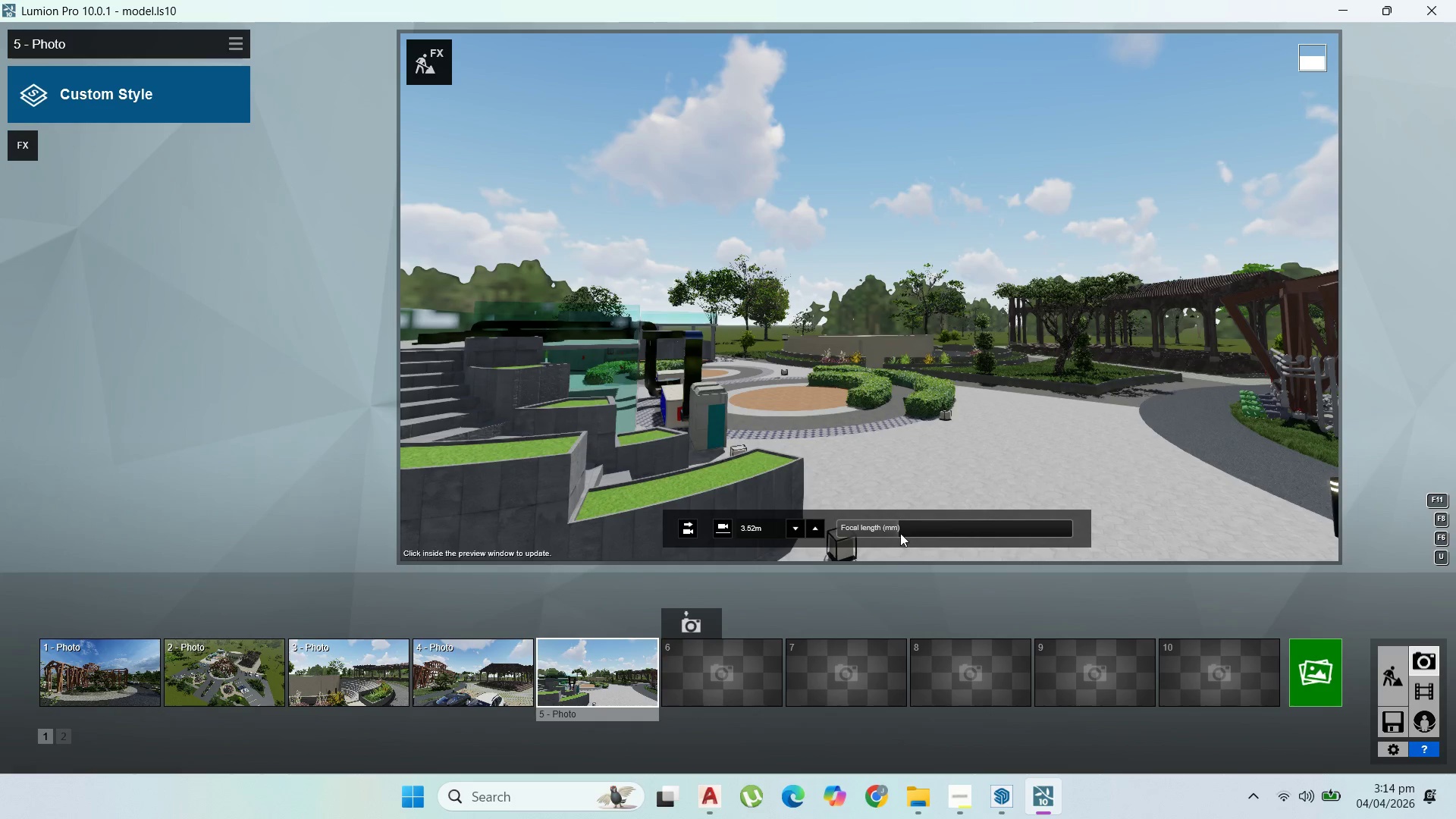 
wait(7.56)
 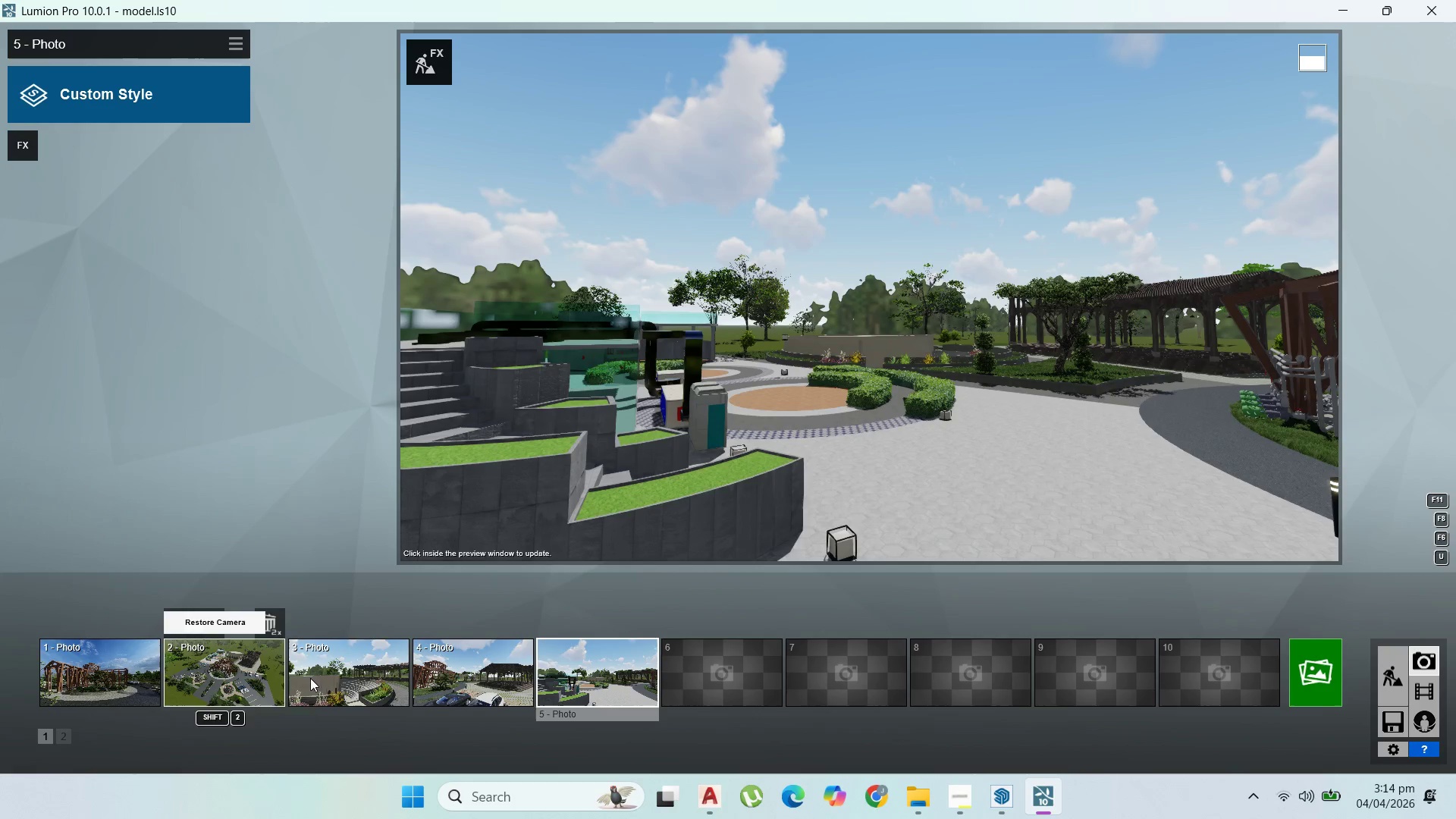 
left_click([603, 666])
 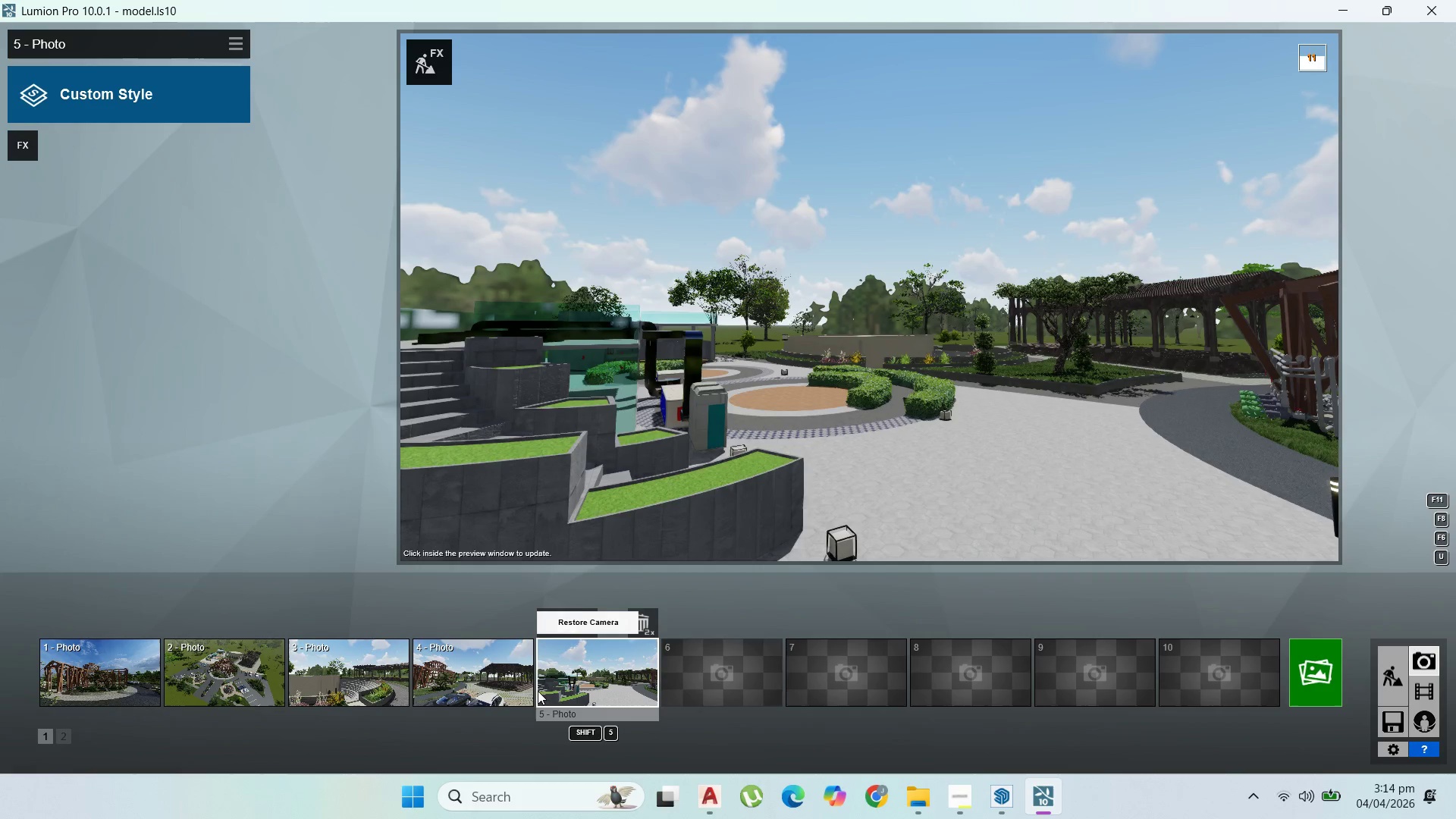 
double_click([513, 689])
 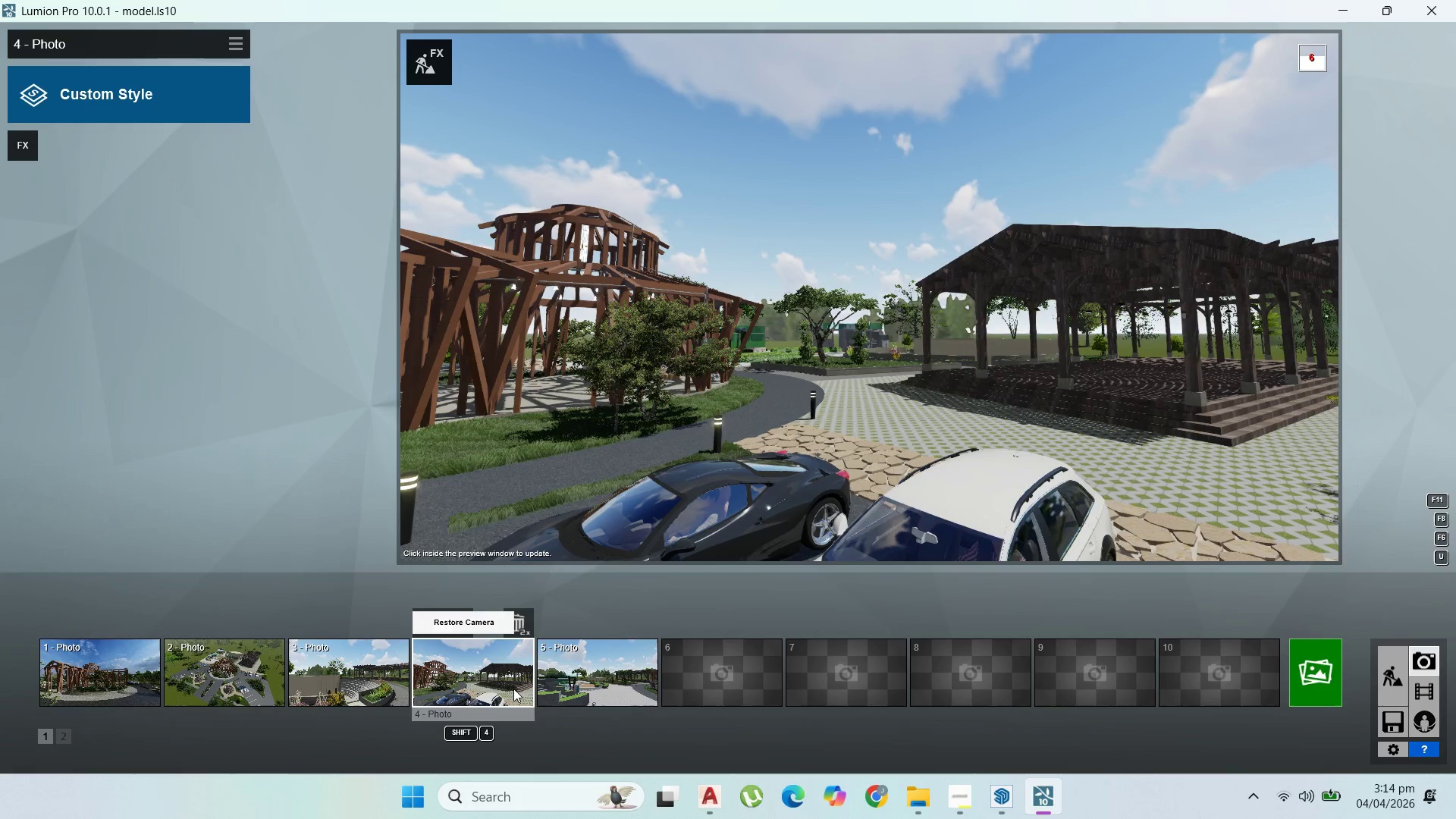 
left_click([513, 689])
 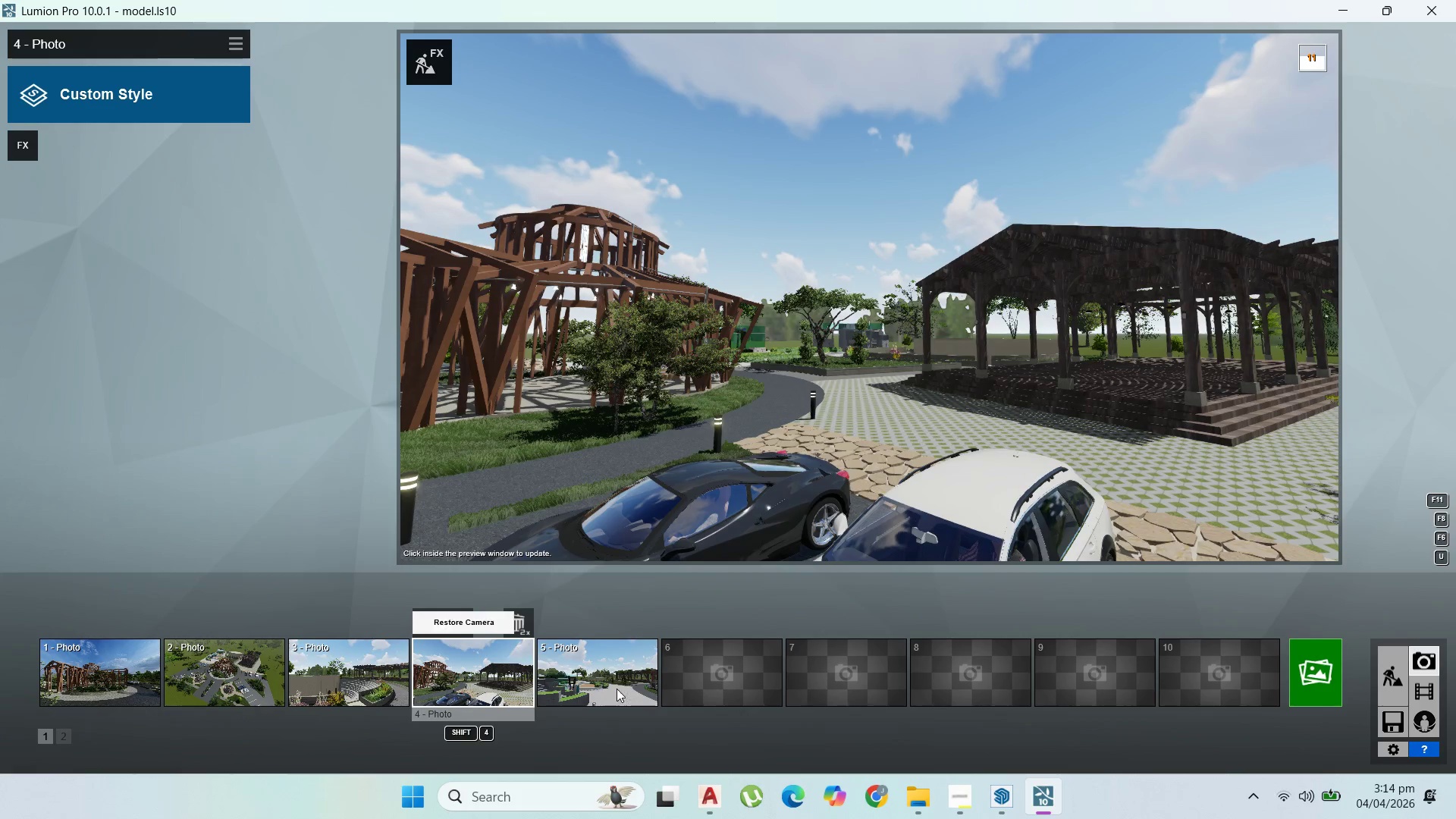 
left_click([617, 689])
 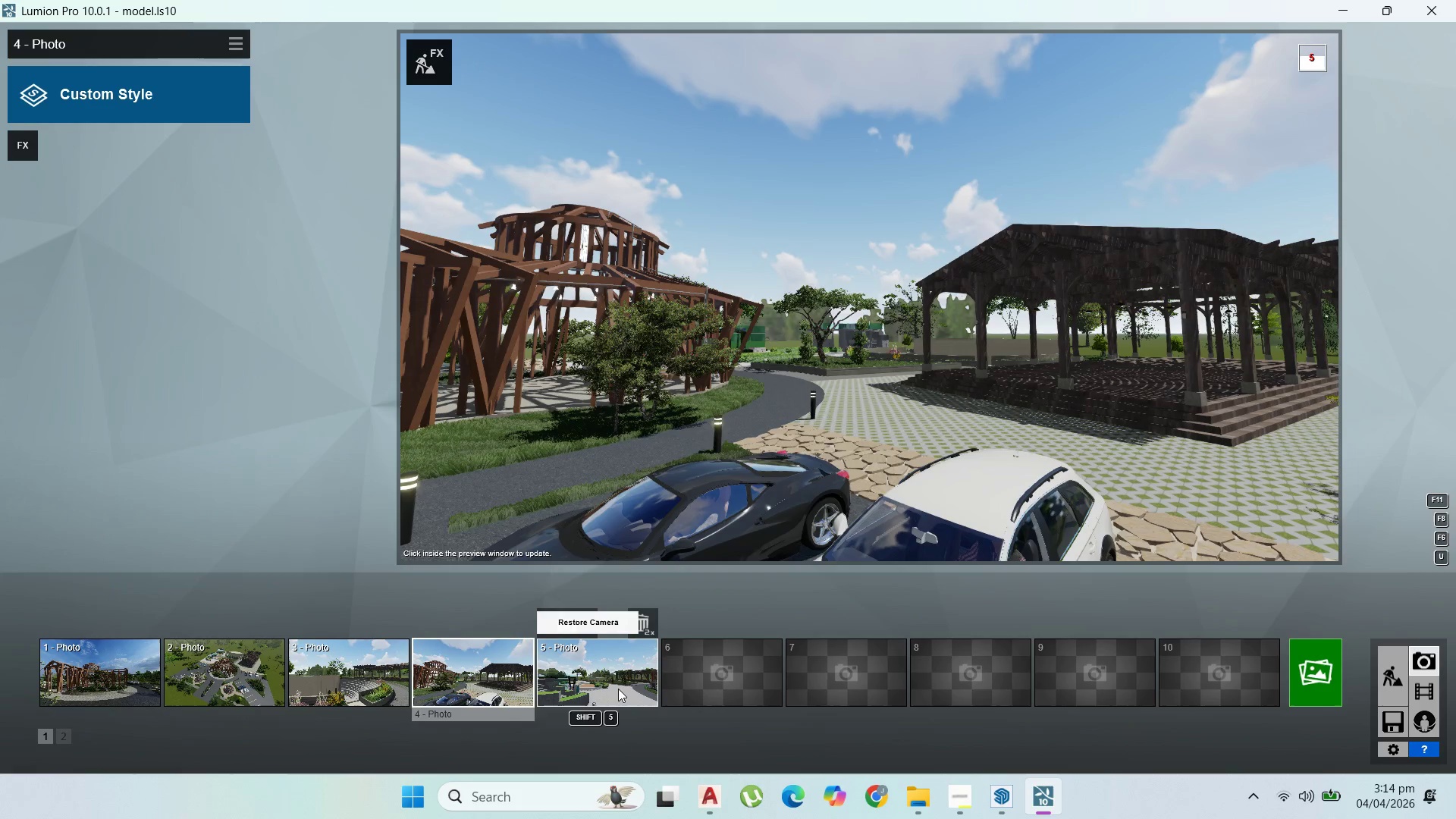 
triple_click([618, 689])
 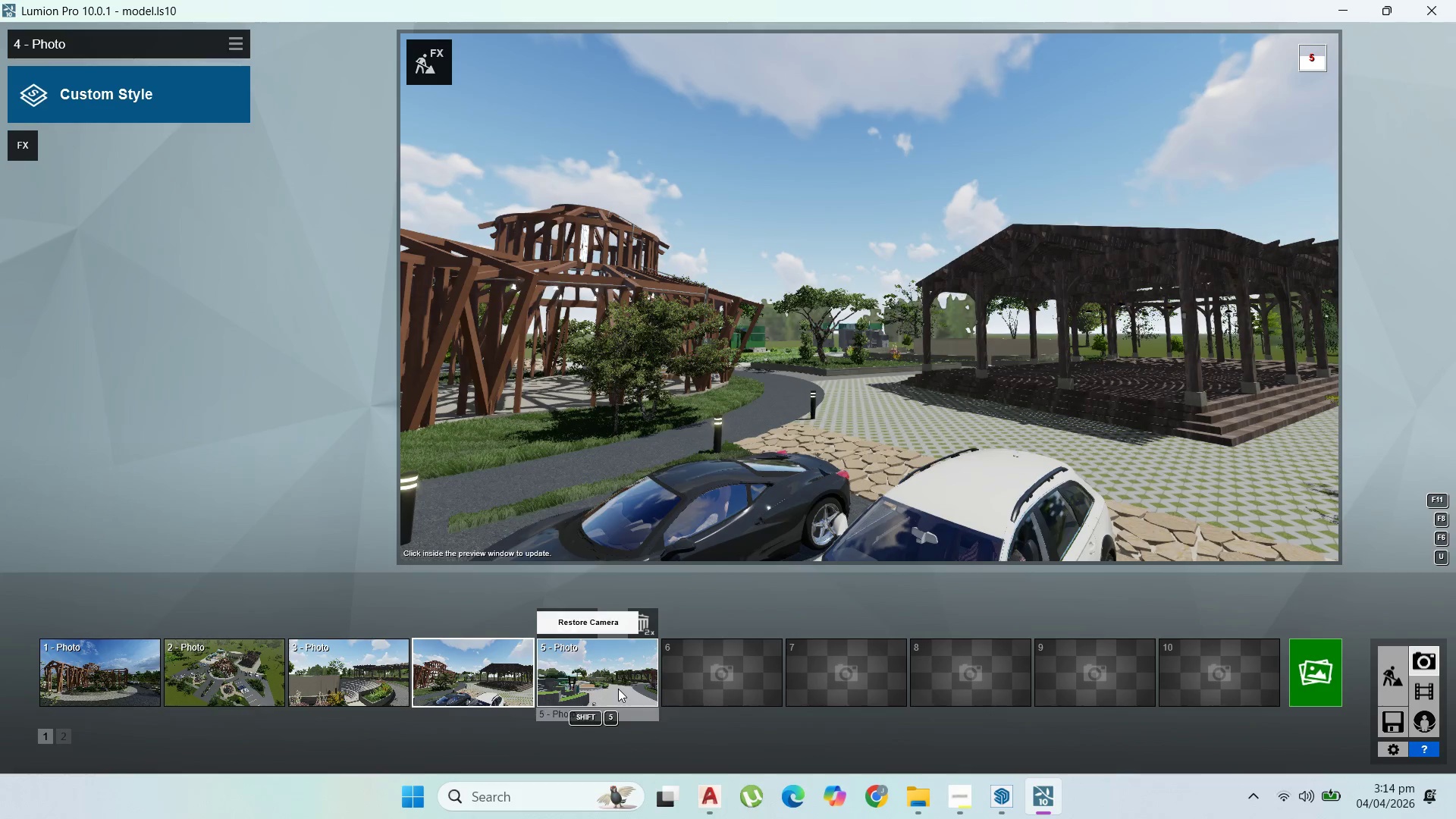 
triple_click([618, 689])
 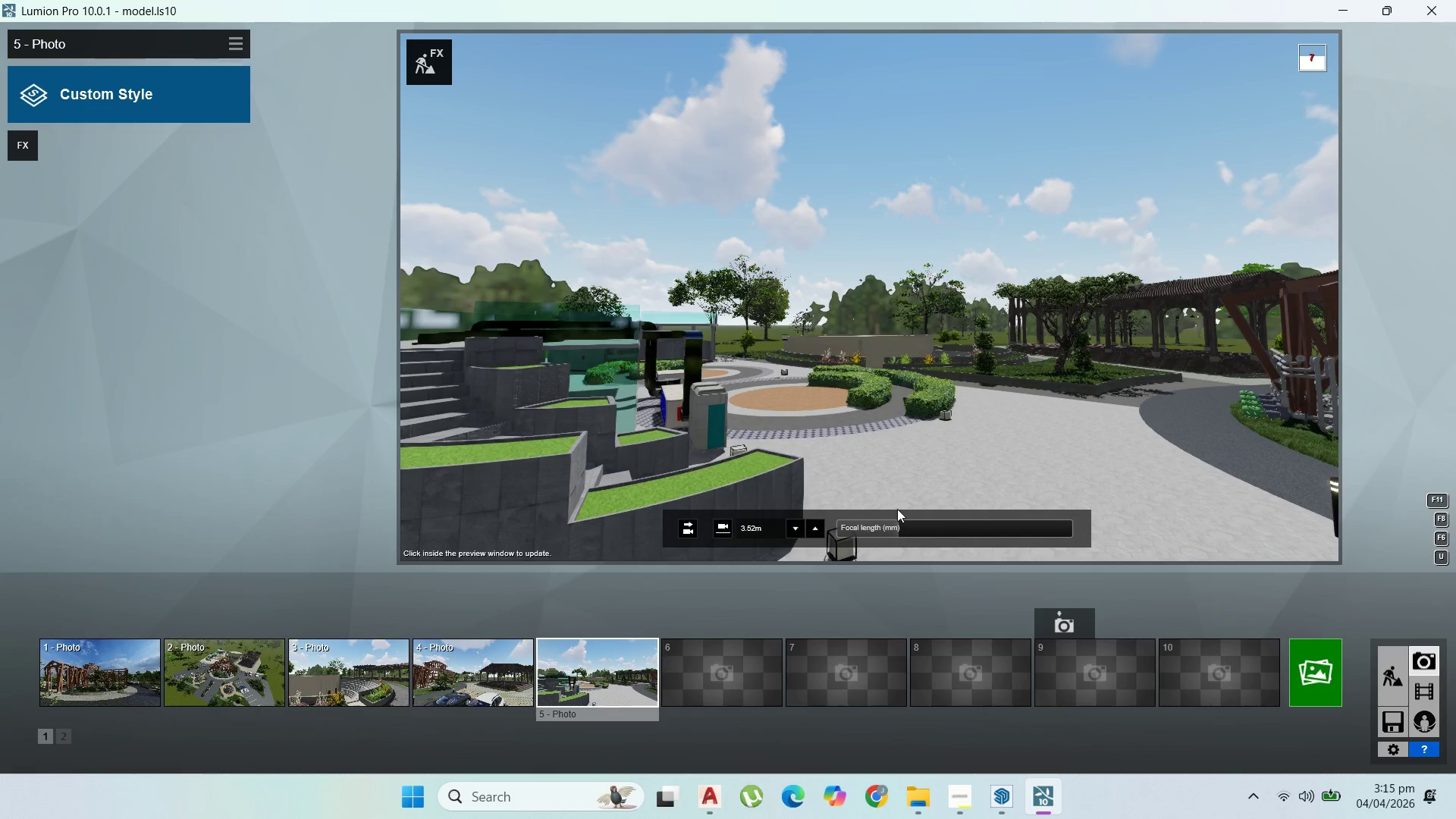 
wait(13.27)
 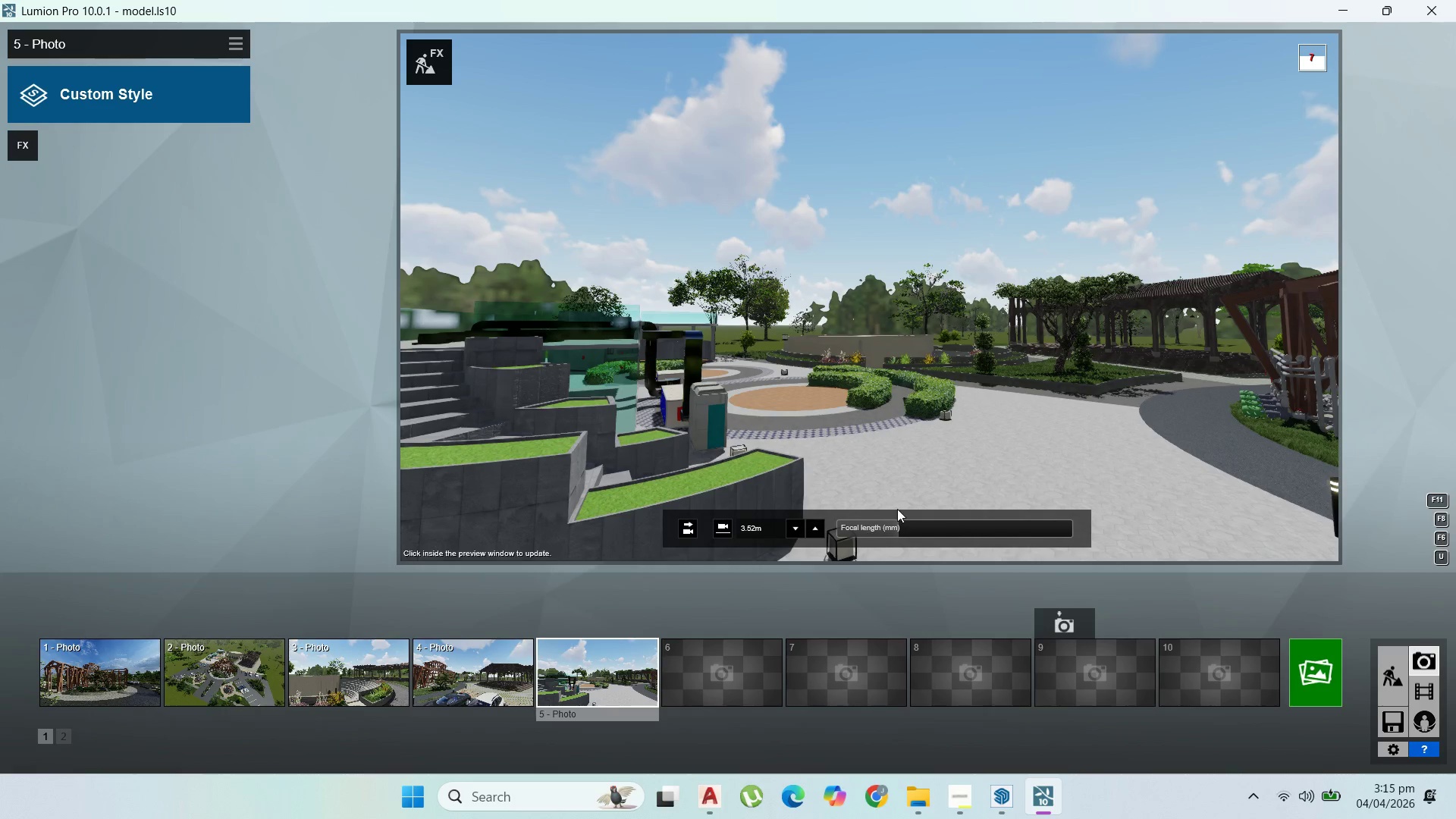 
double_click([1391, 681])
 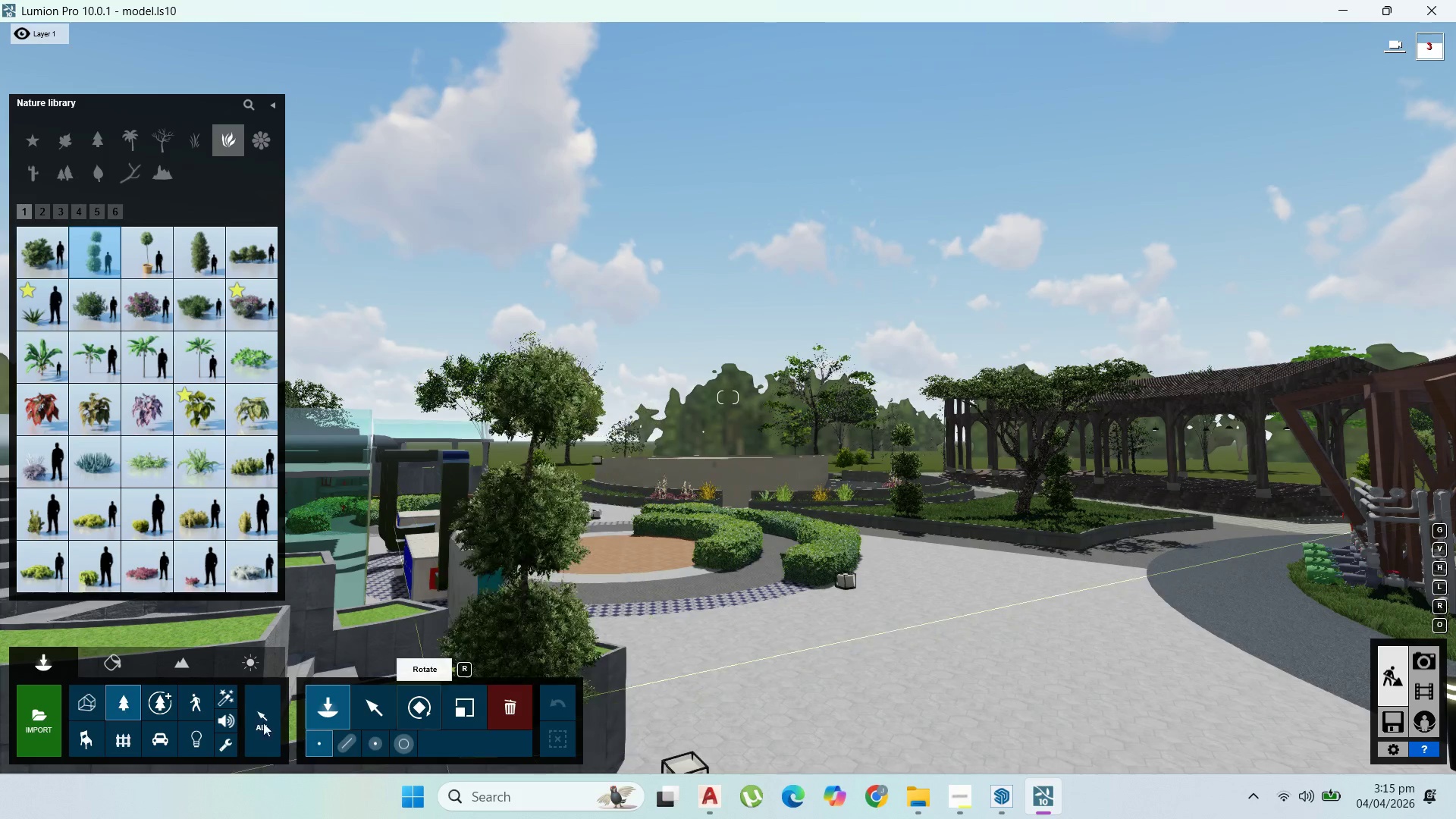 
left_click([117, 666])
 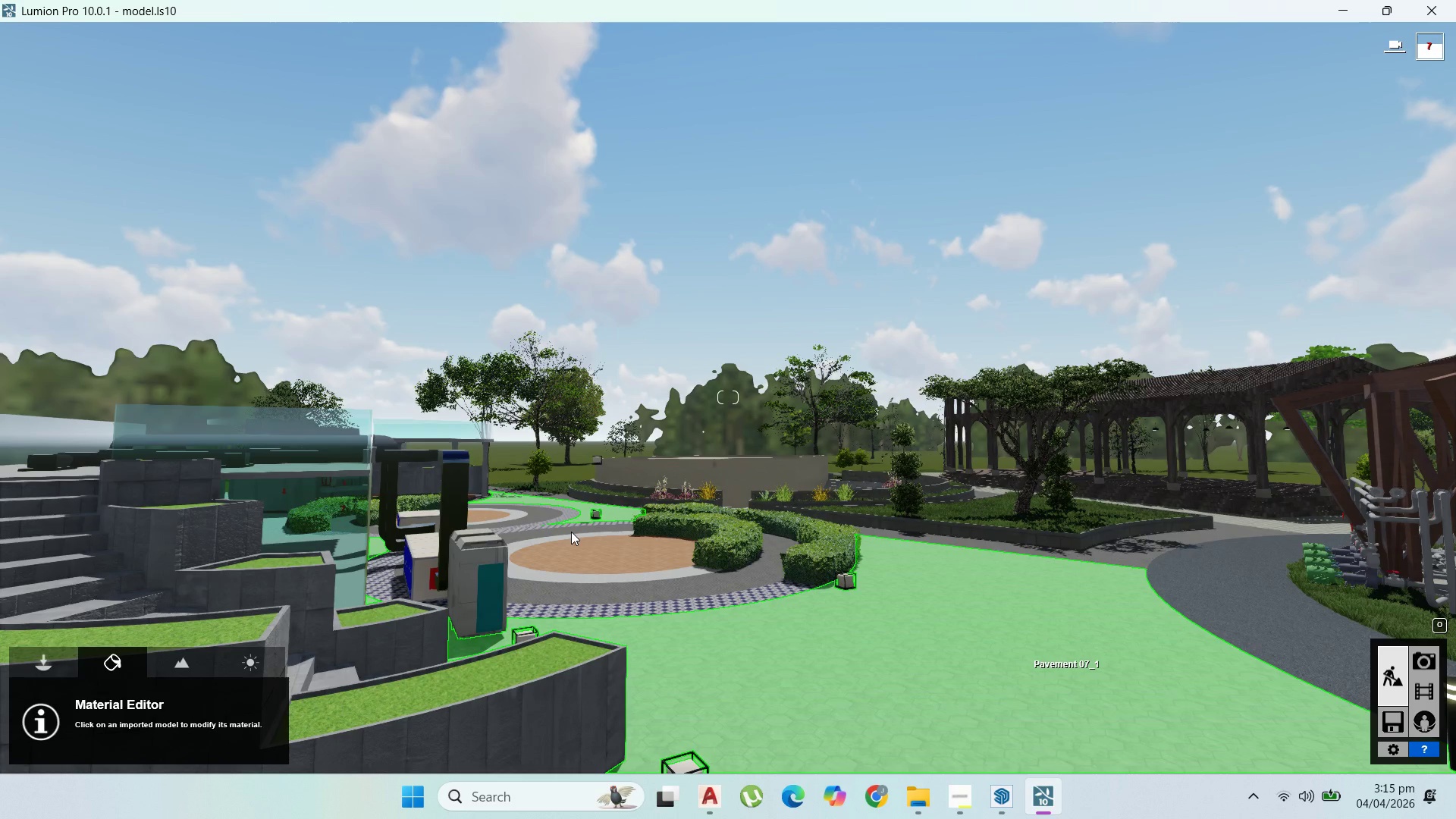 
wait(8.88)
 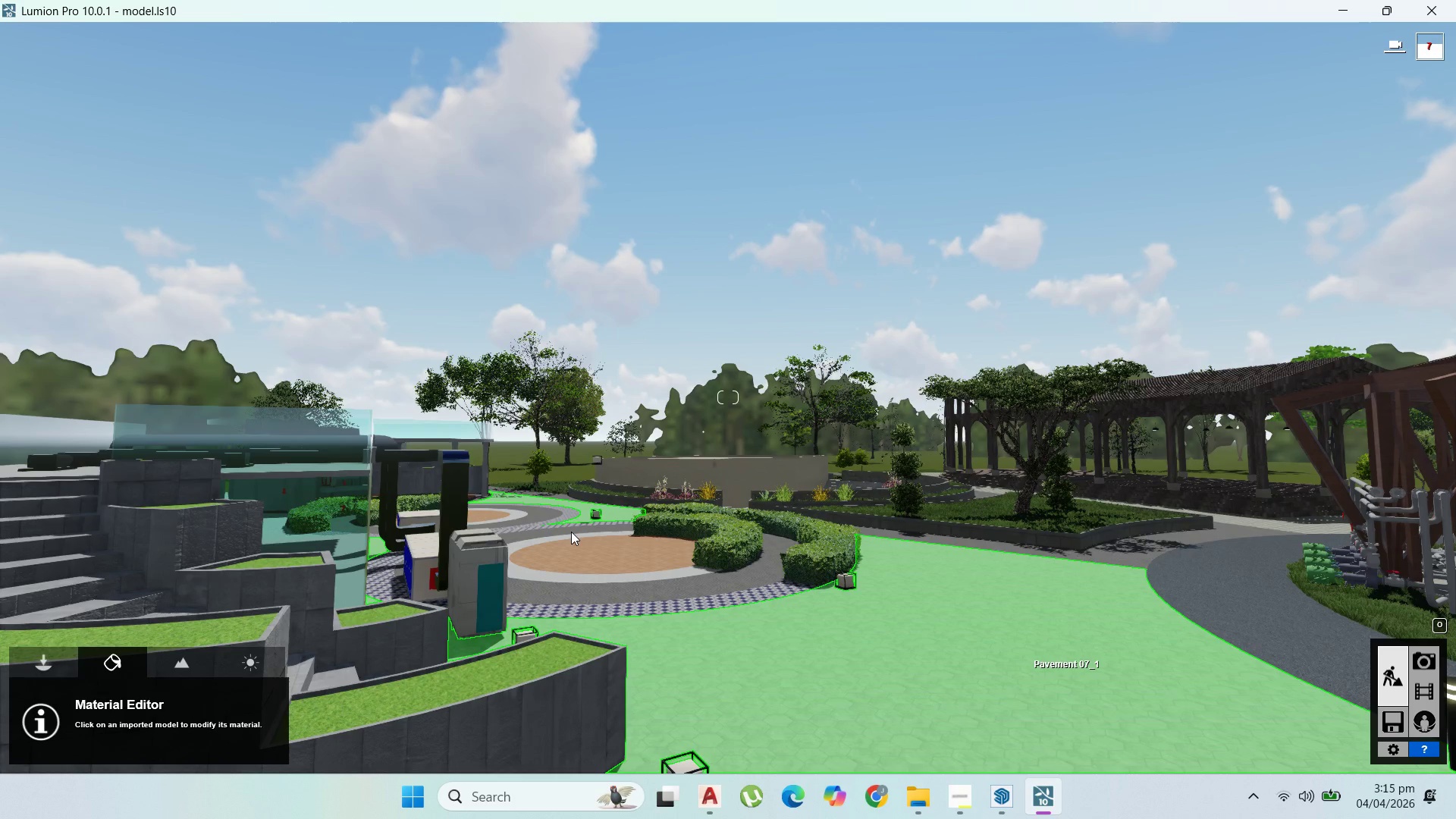 
mouse_move([323, 527])
 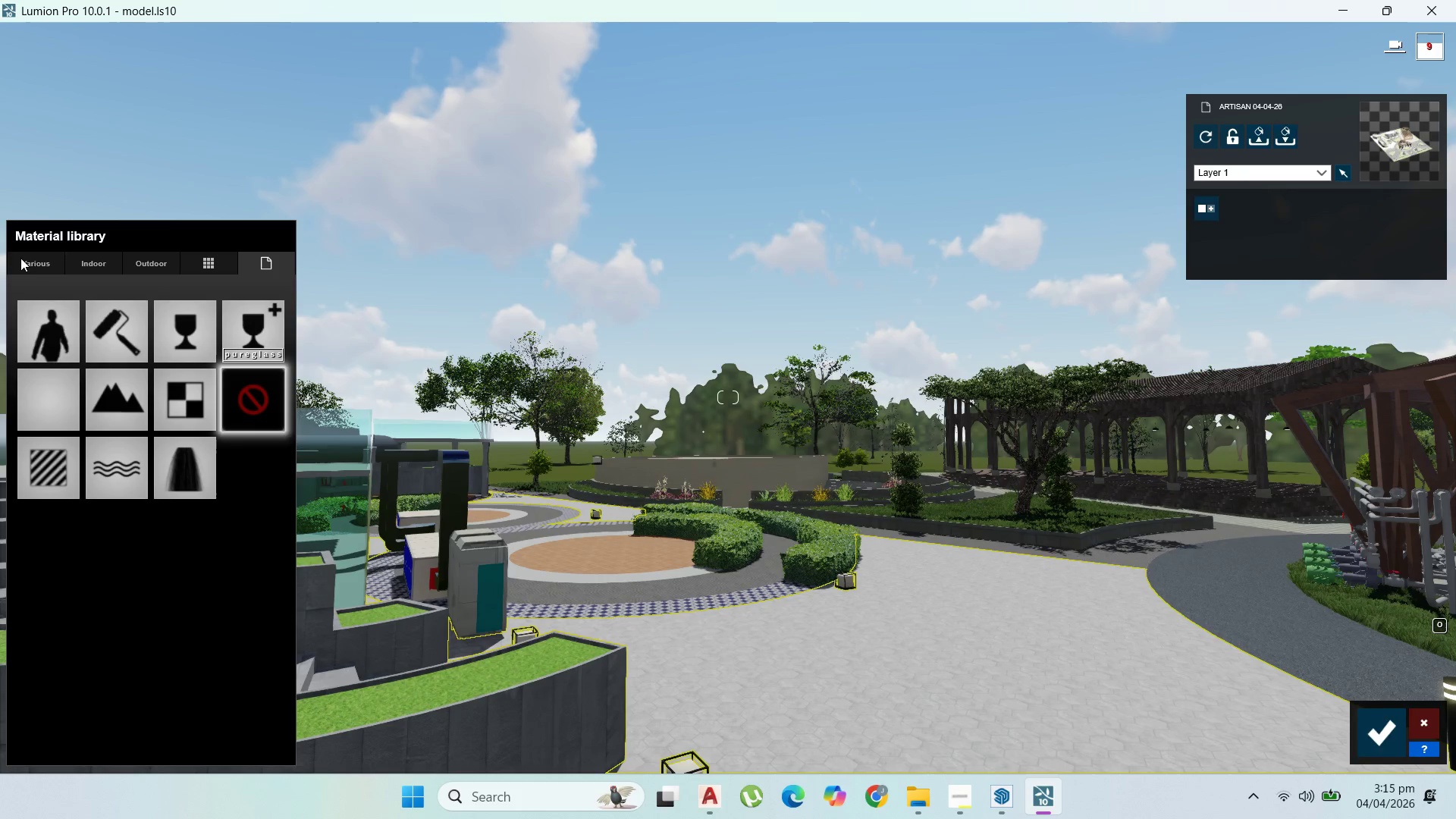 
left_click([20, 262])
 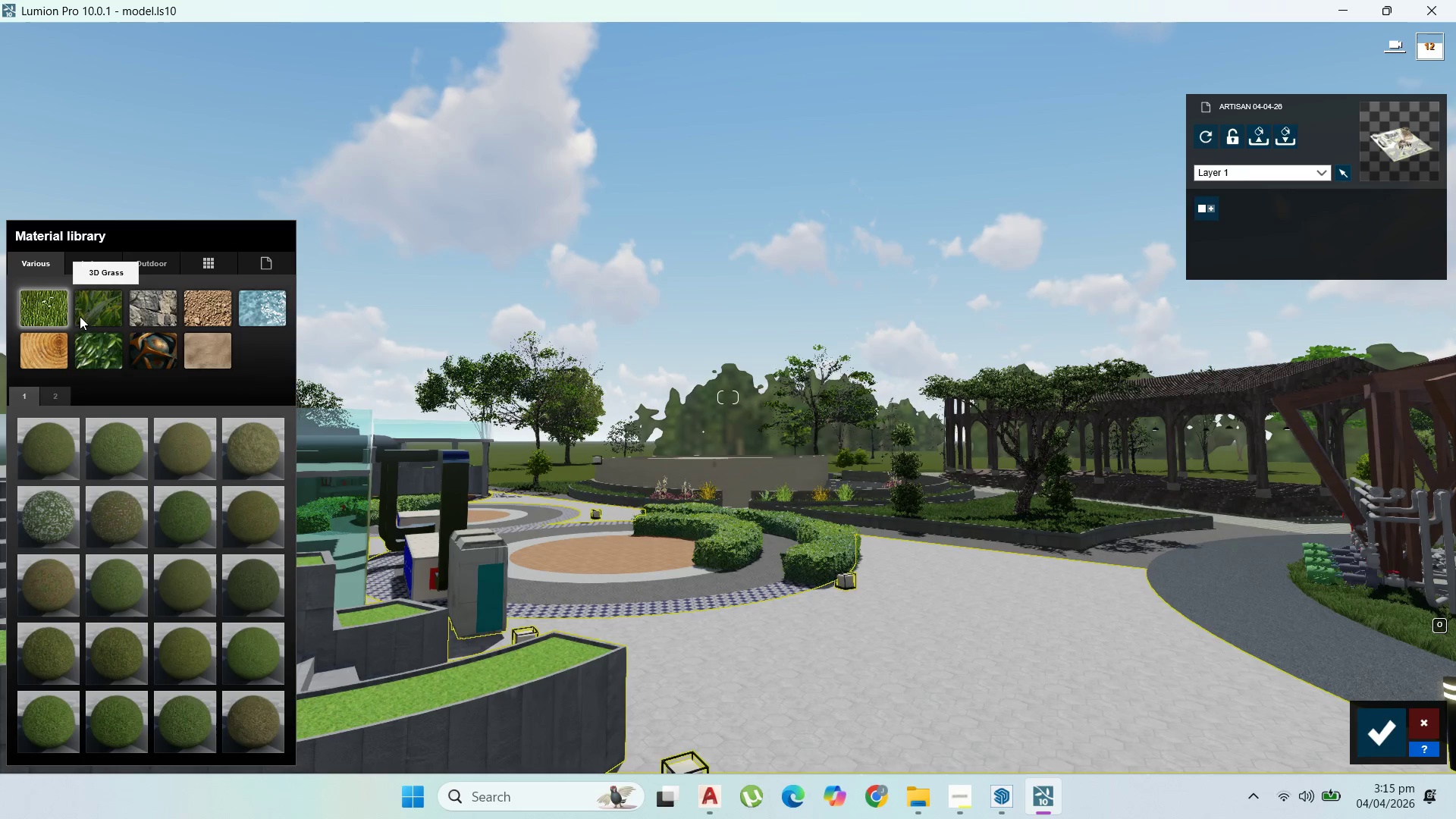 
left_click([91, 315])
 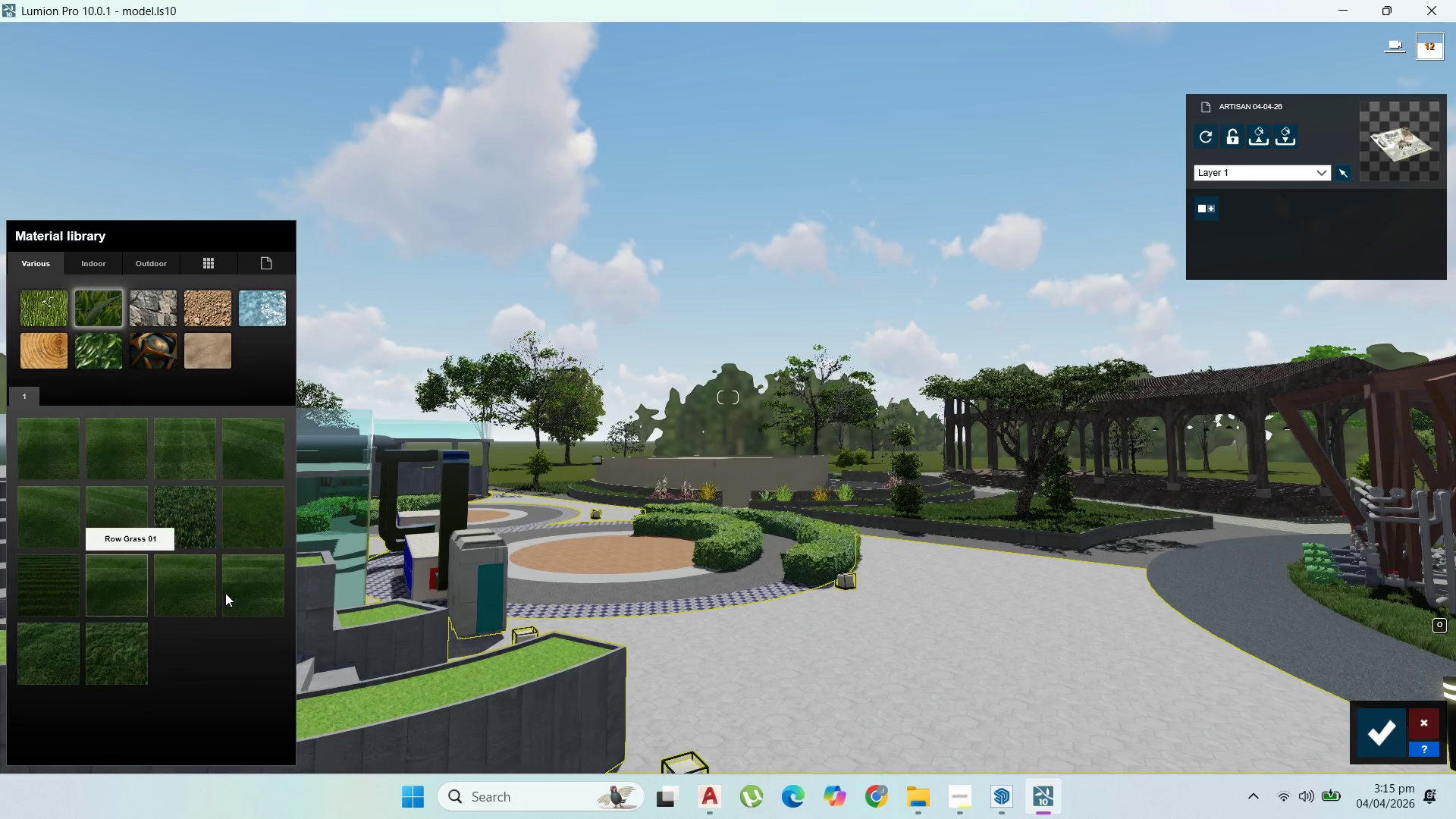 
left_click([238, 593])
 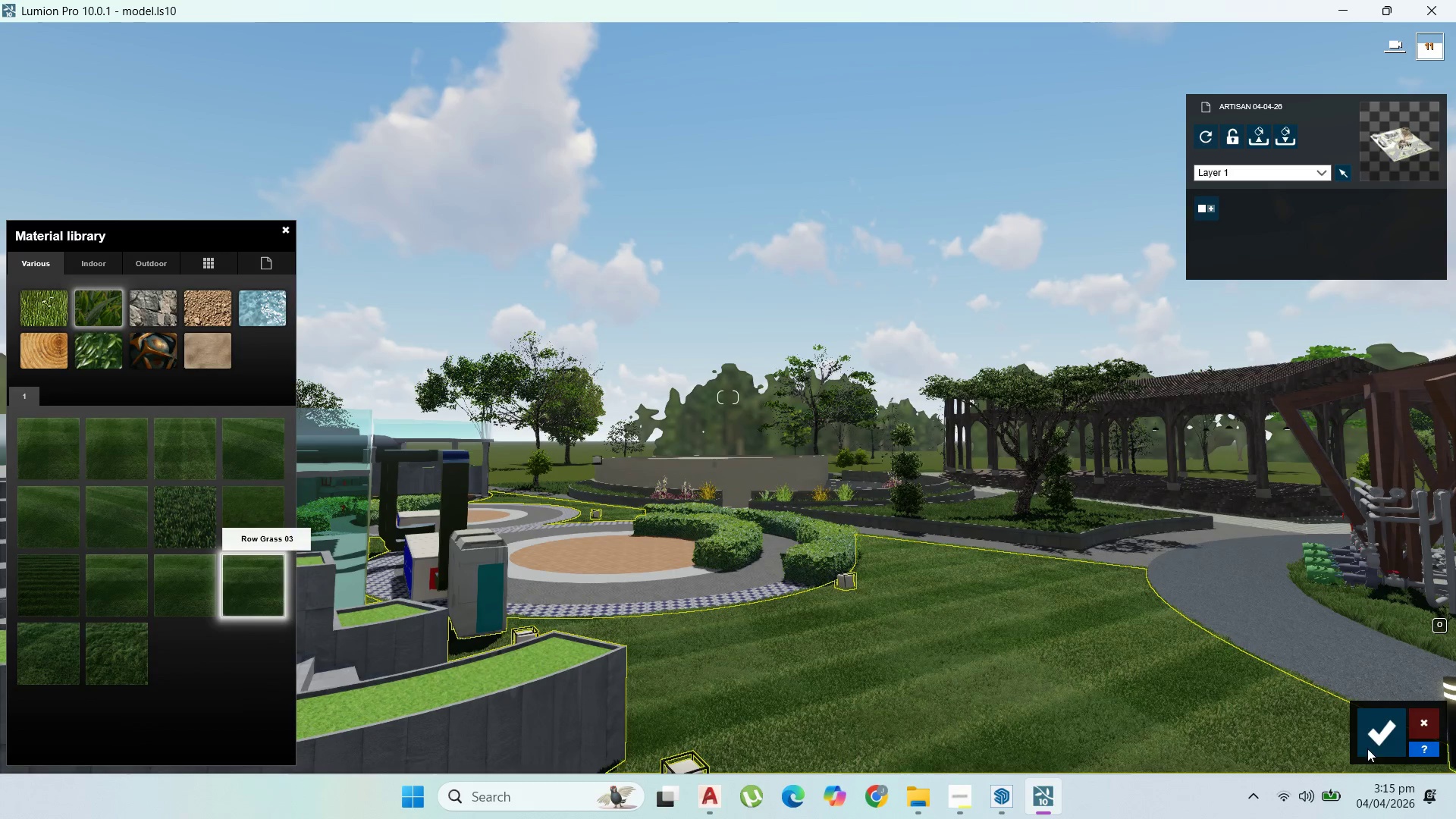 
left_click([1387, 736])
 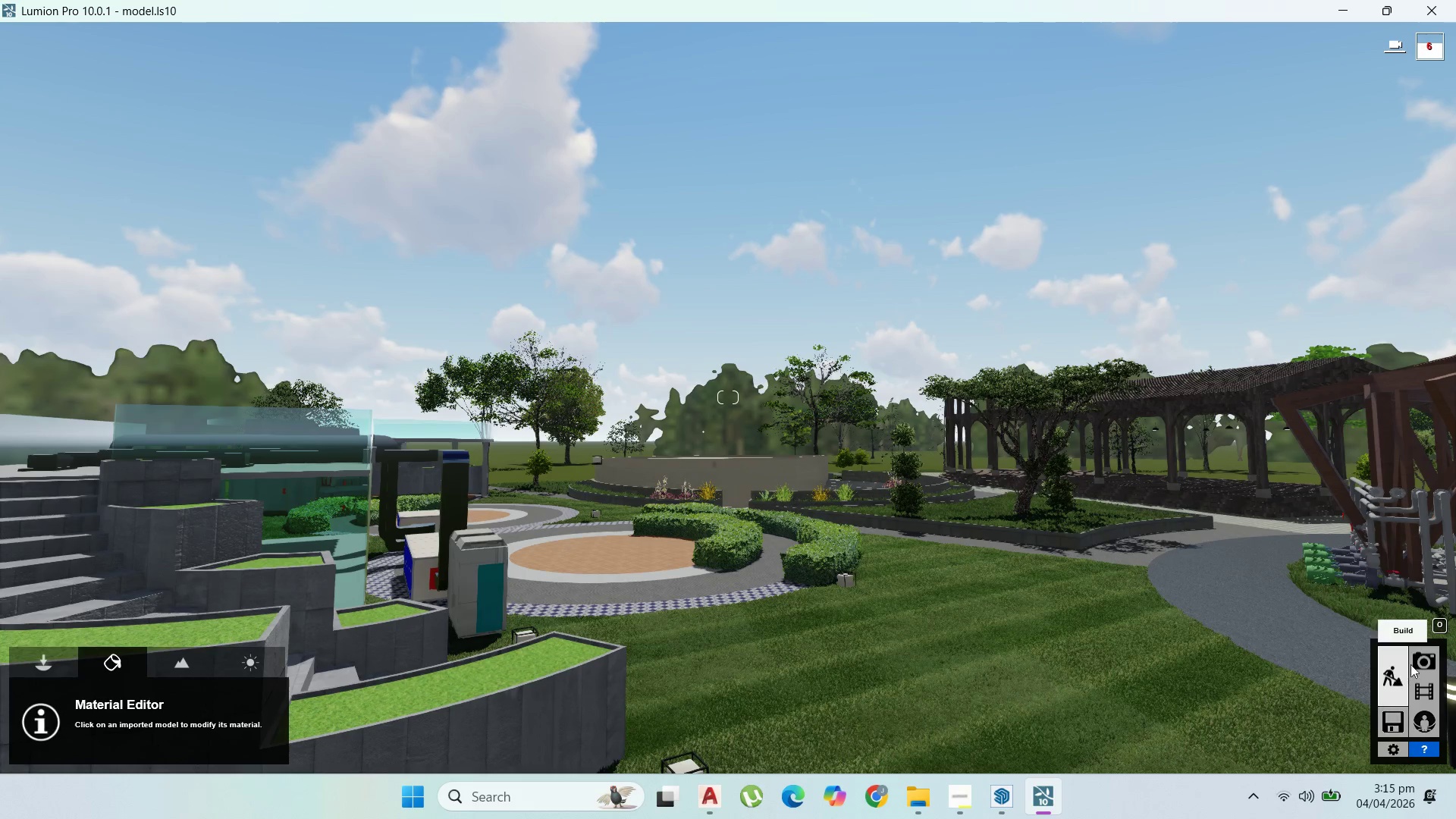 
double_click([1420, 660])
 